 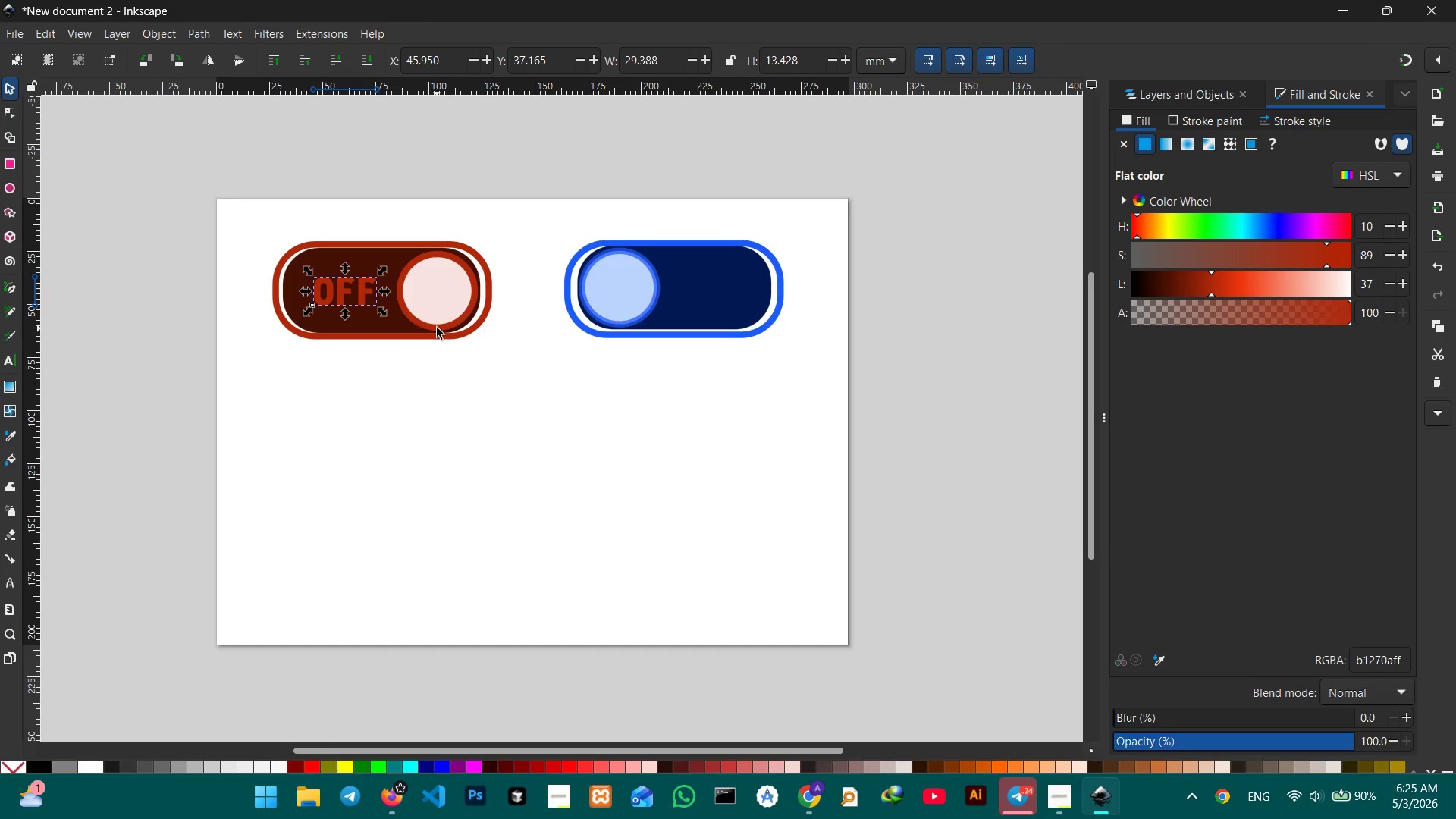 
left_click_drag(start_coordinate=[1210, 271], to_coordinate=[1232, 270])
 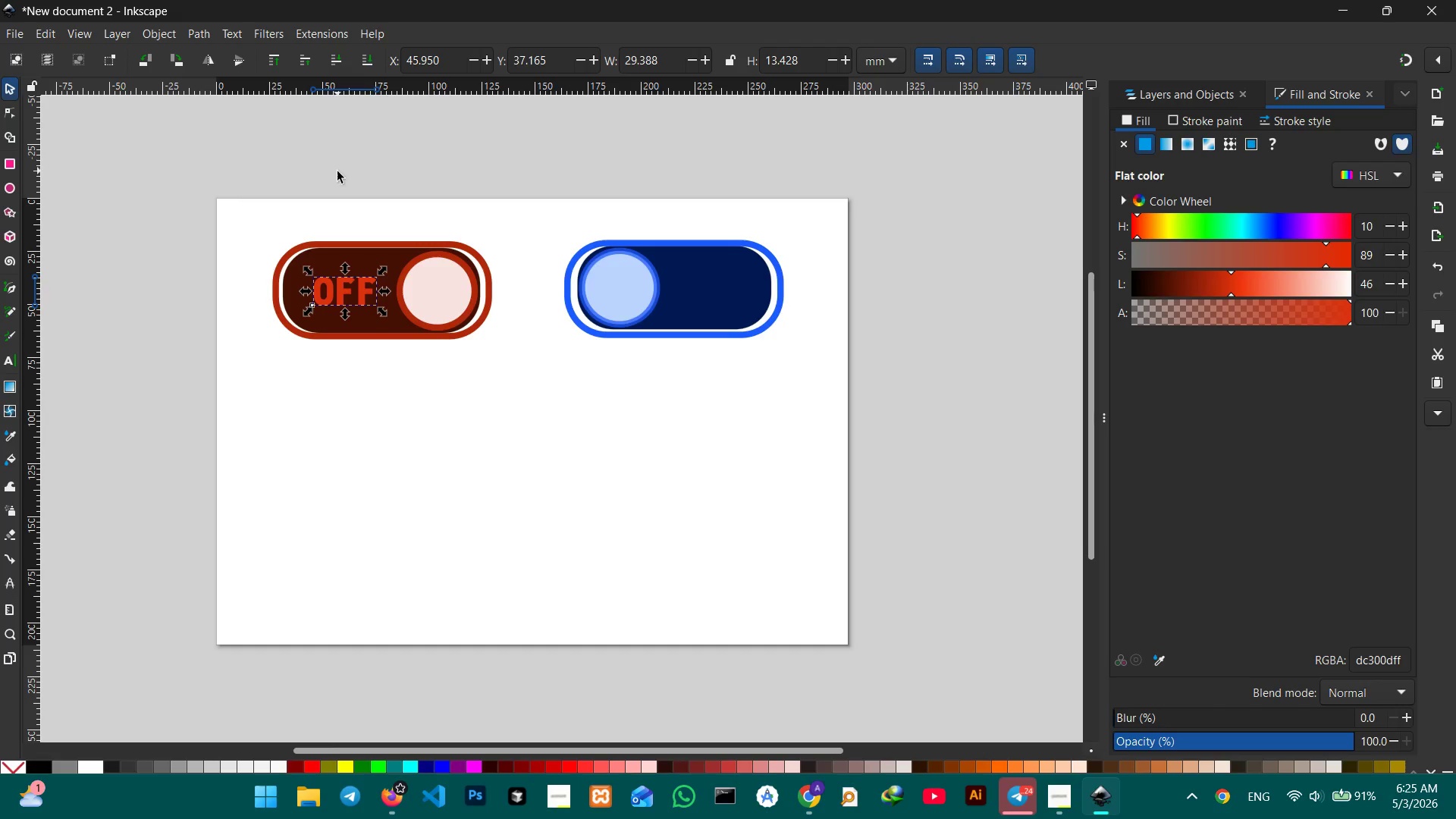 
key(Control+C)
 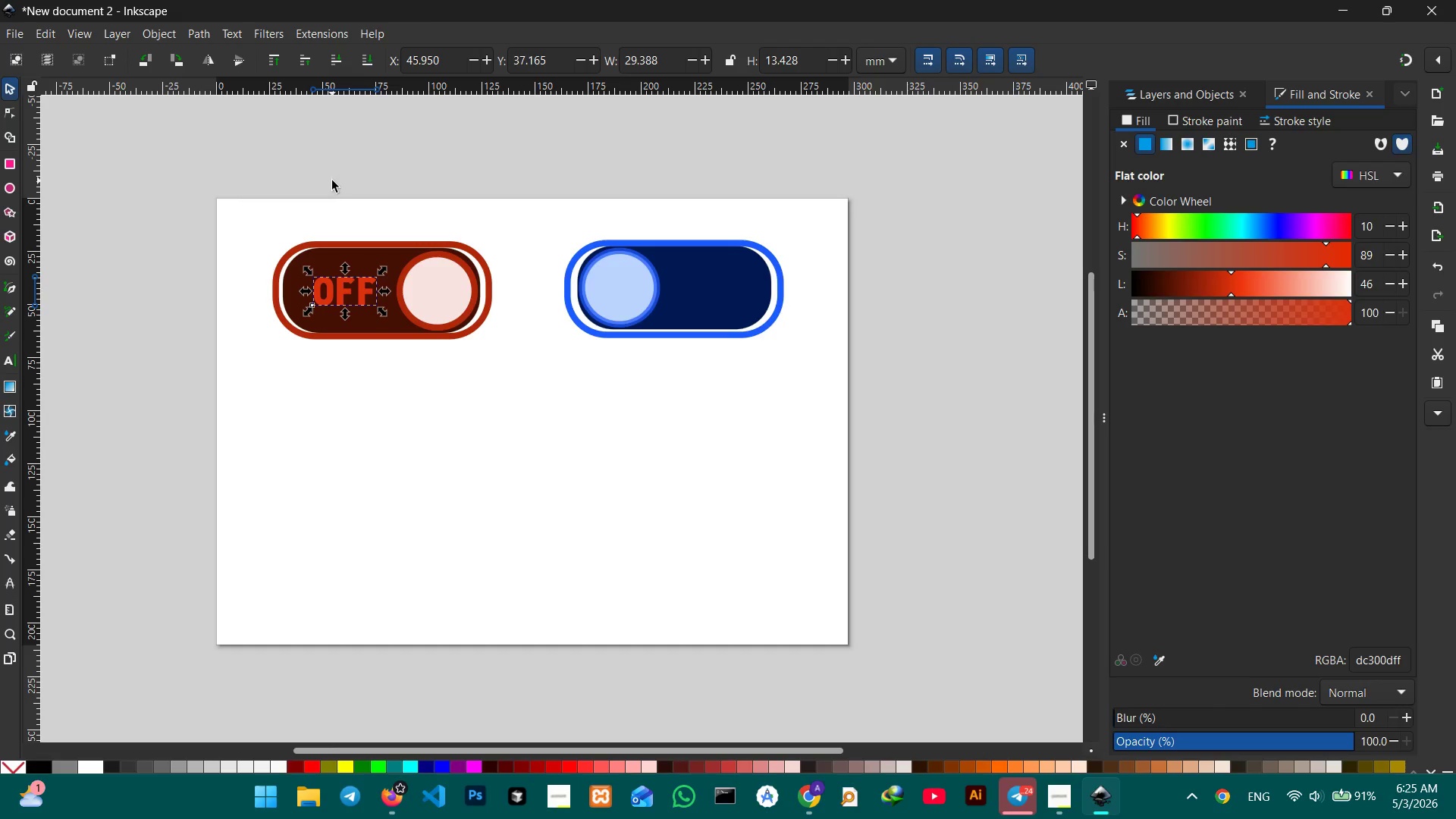 
key(Control+V)
 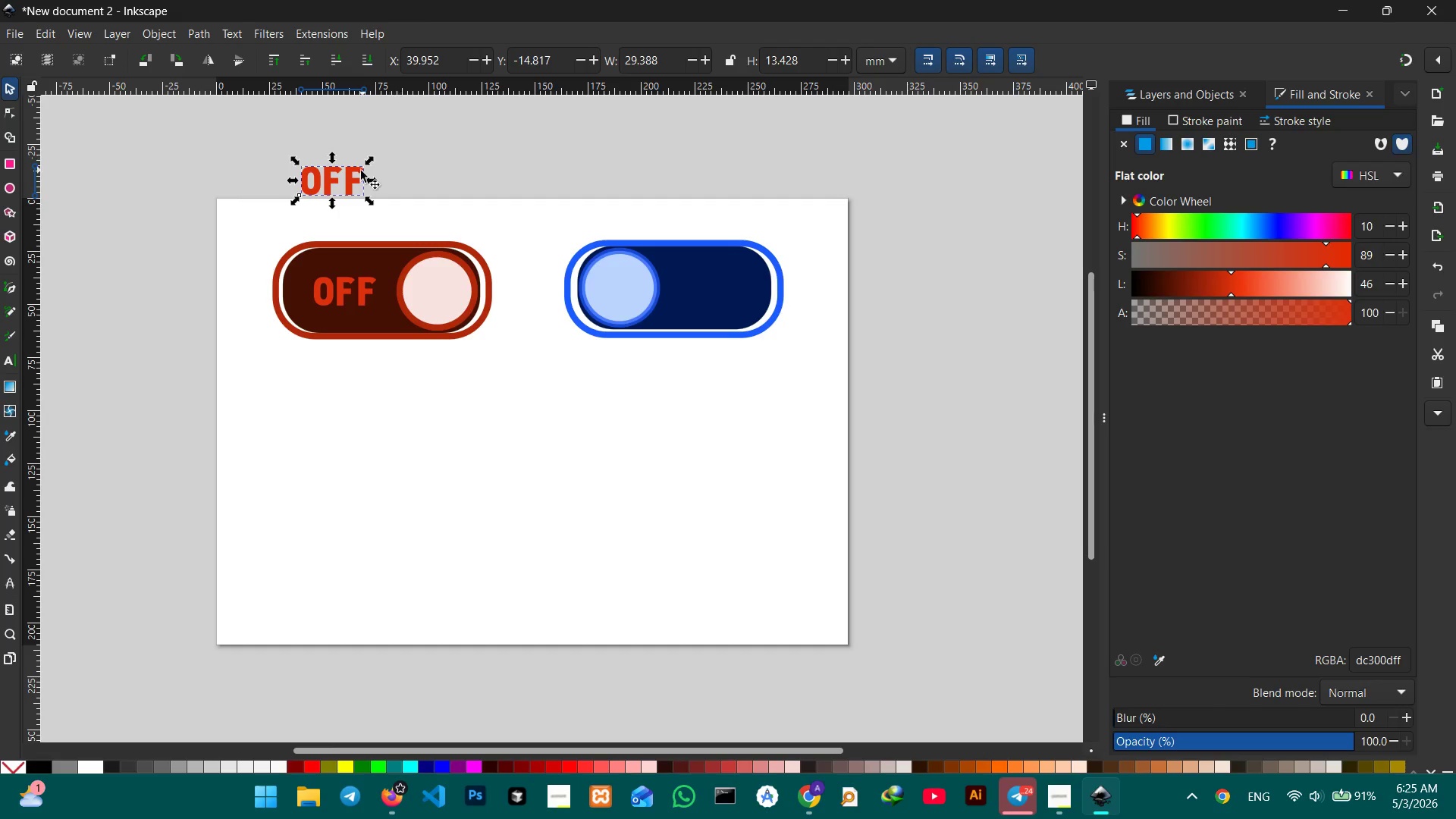 
left_click_drag(start_coordinate=[353, 172], to_coordinate=[740, 287])
 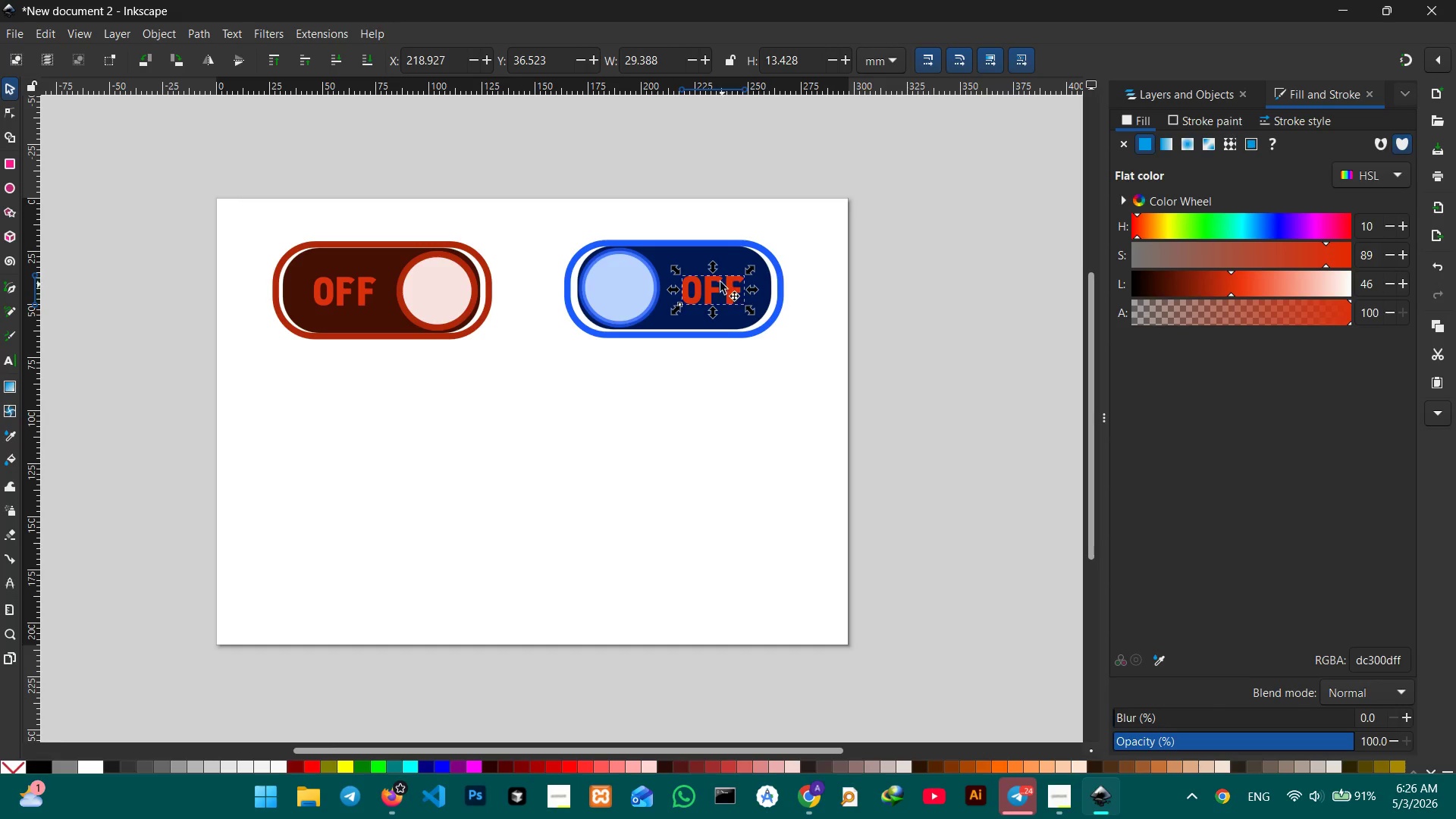 
double_click([709, 284])
 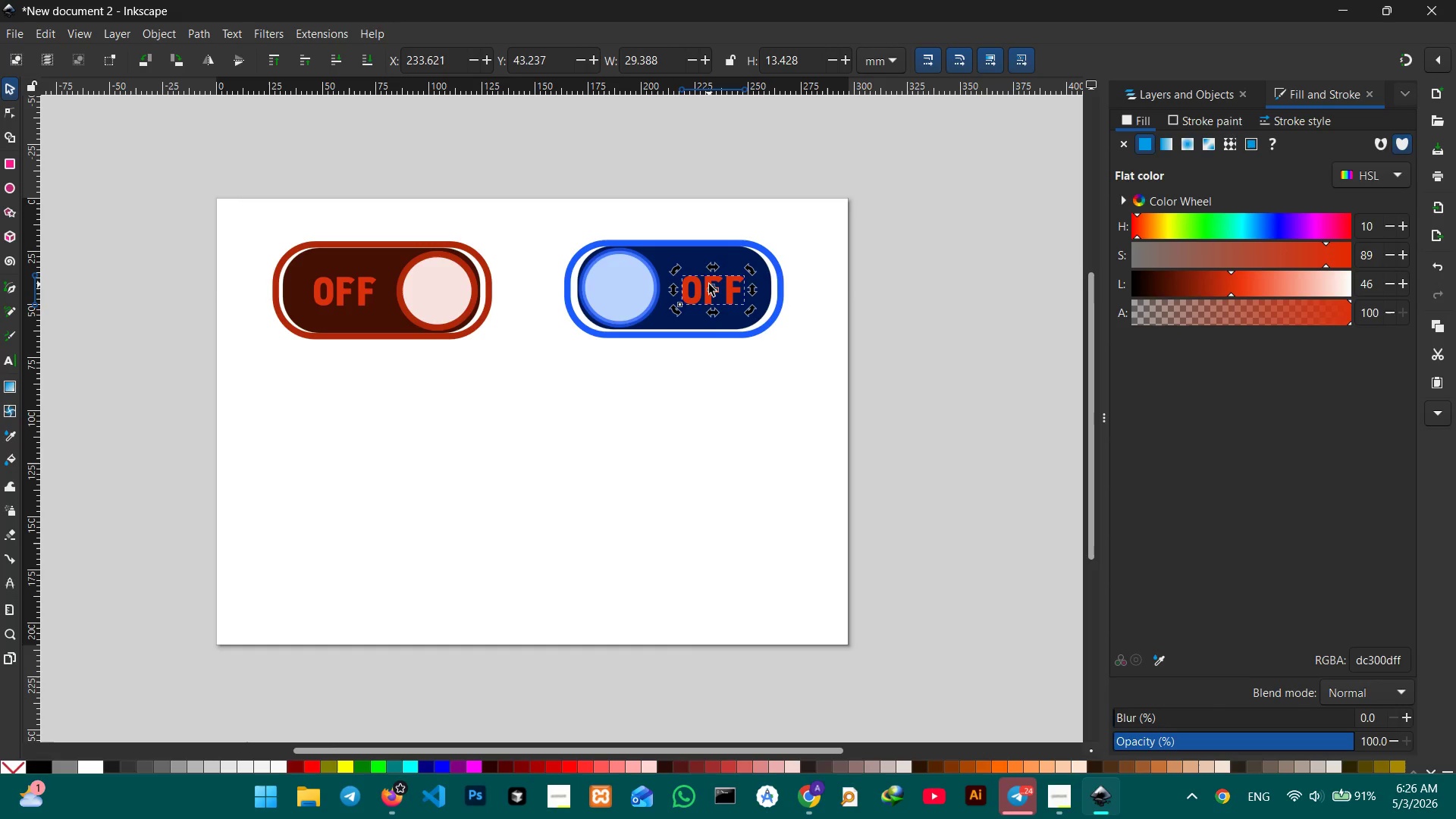 
triple_click([709, 284])
 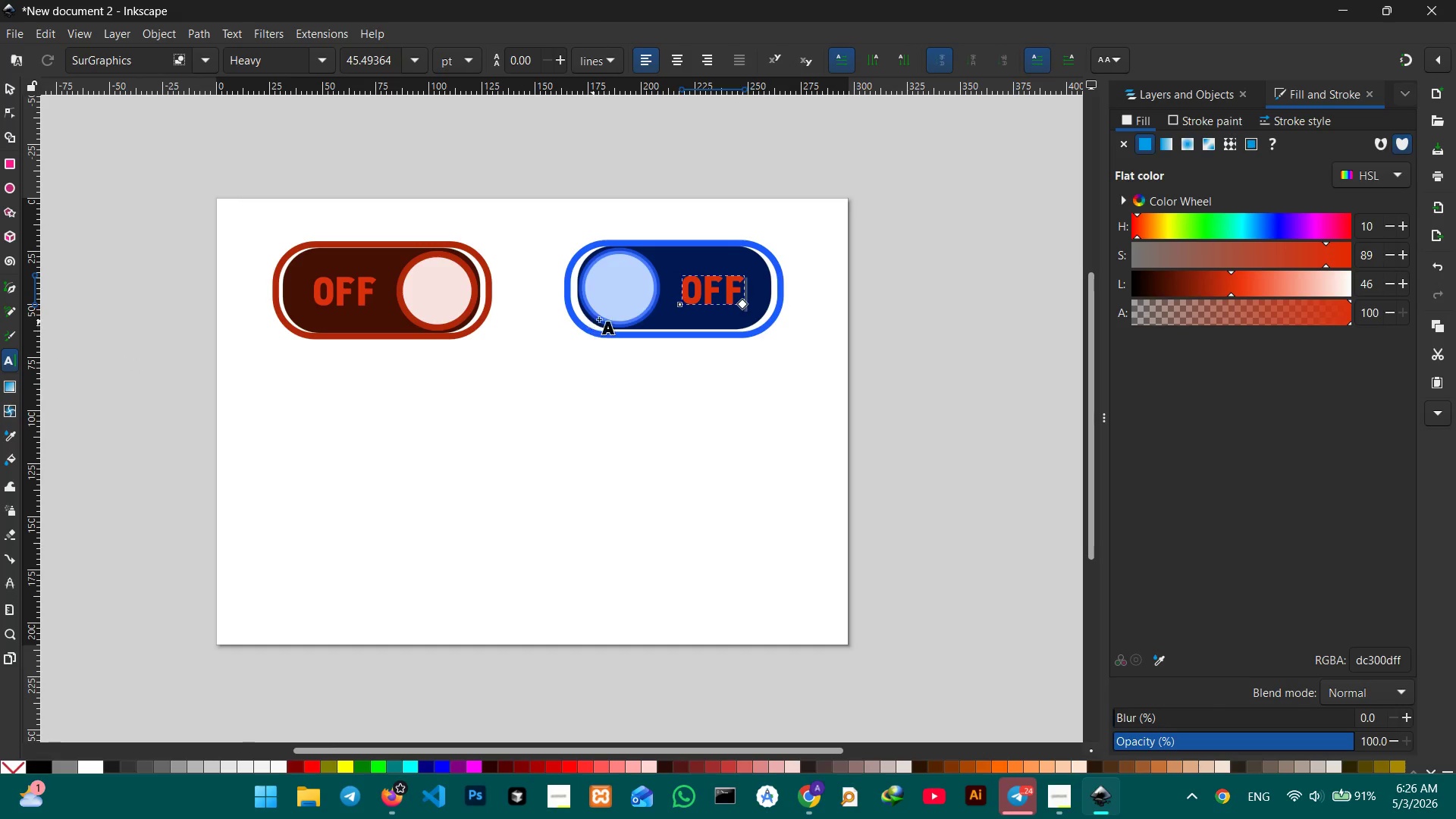 
double_click([694, 293])
 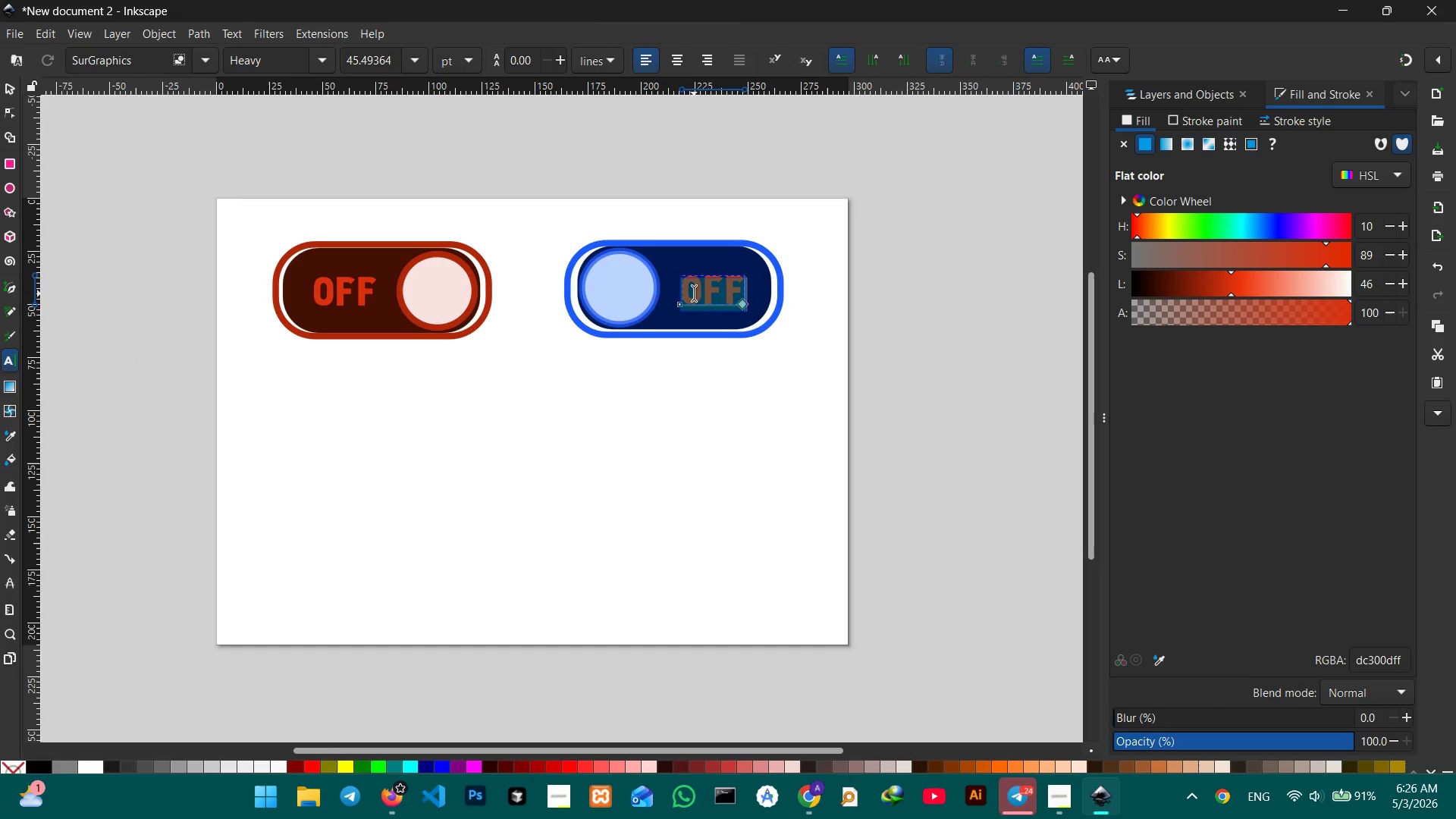 
triple_click([694, 293])
 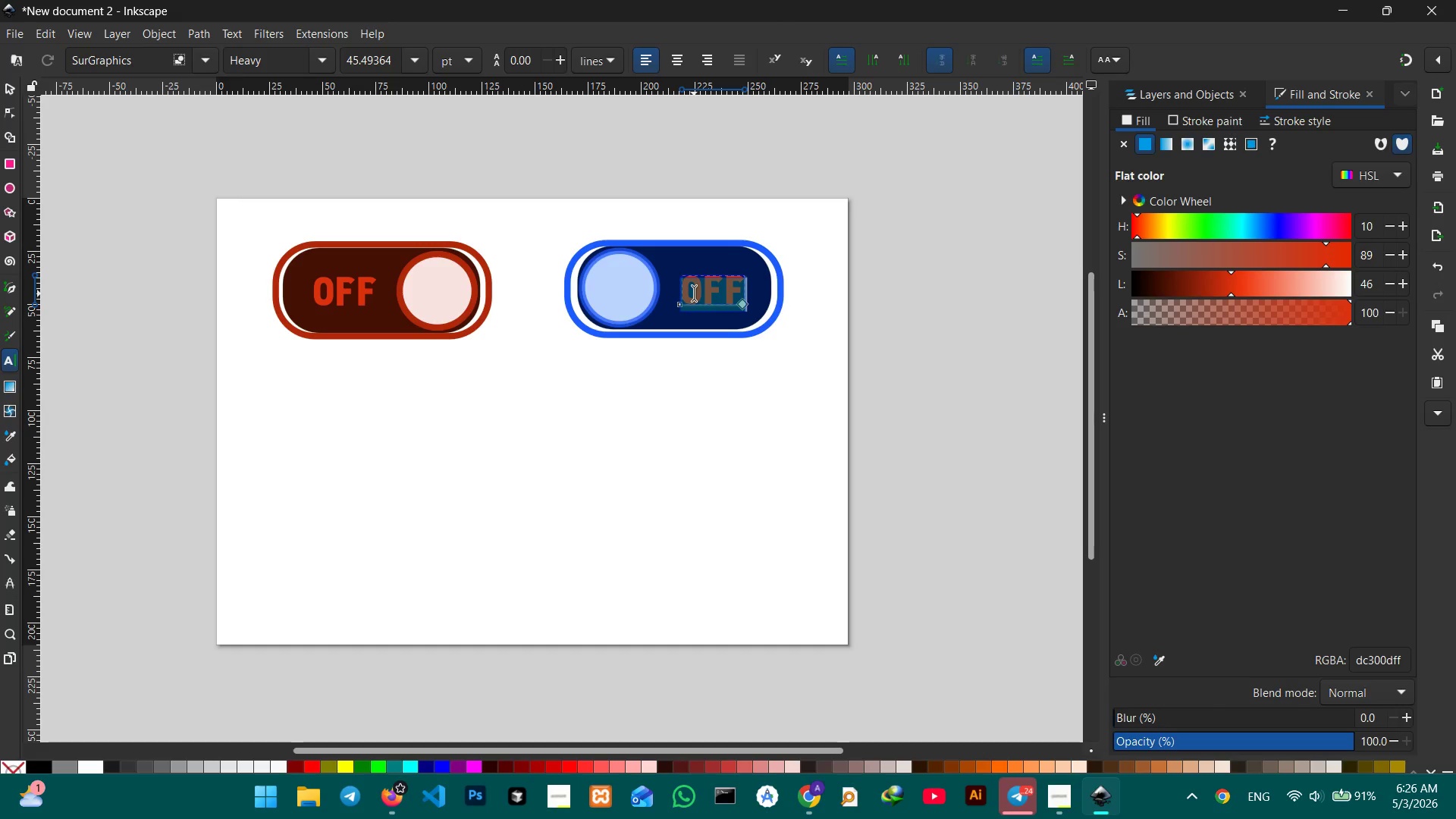 
type(ON)
 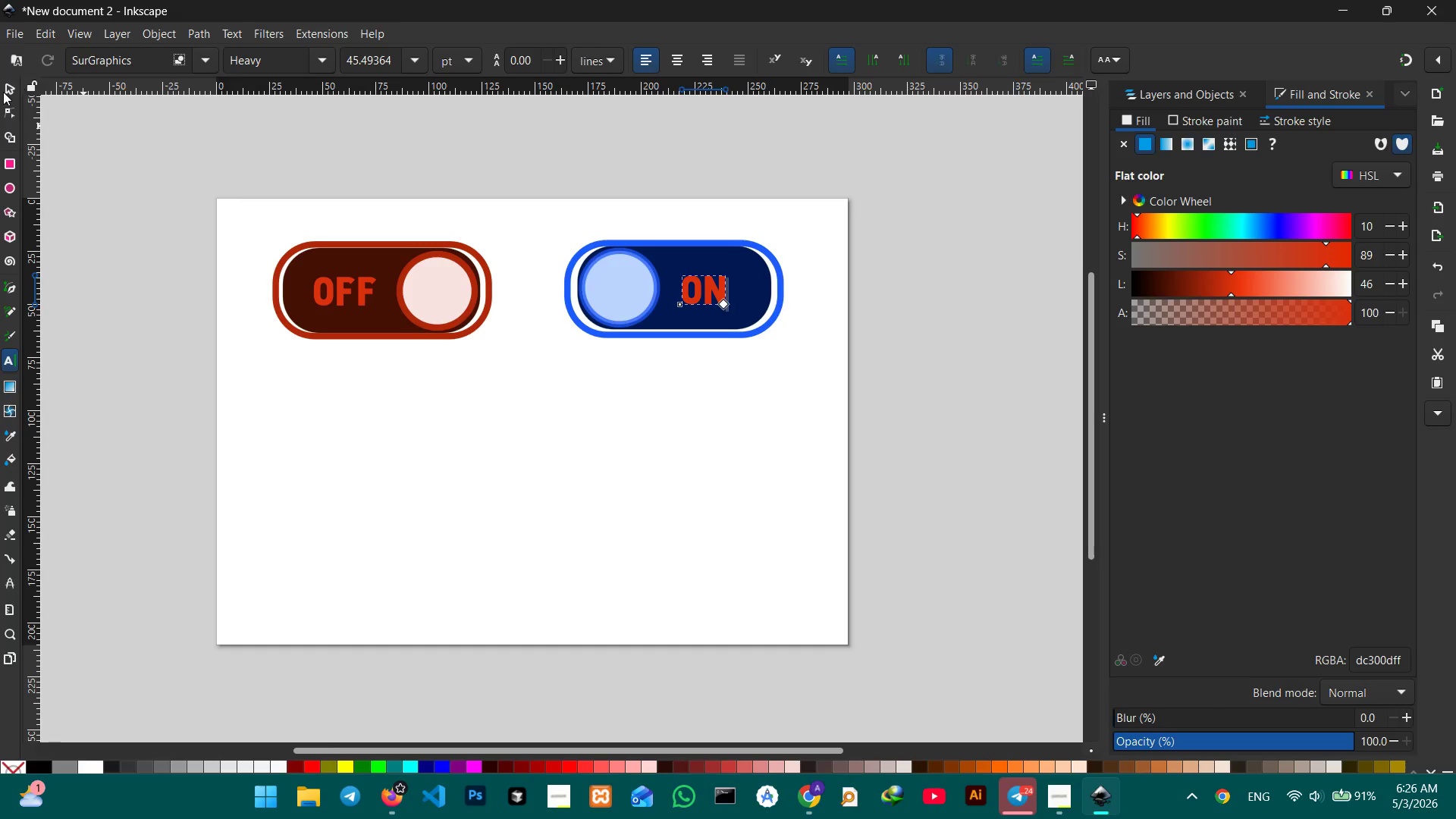 
left_click([11, 88])
 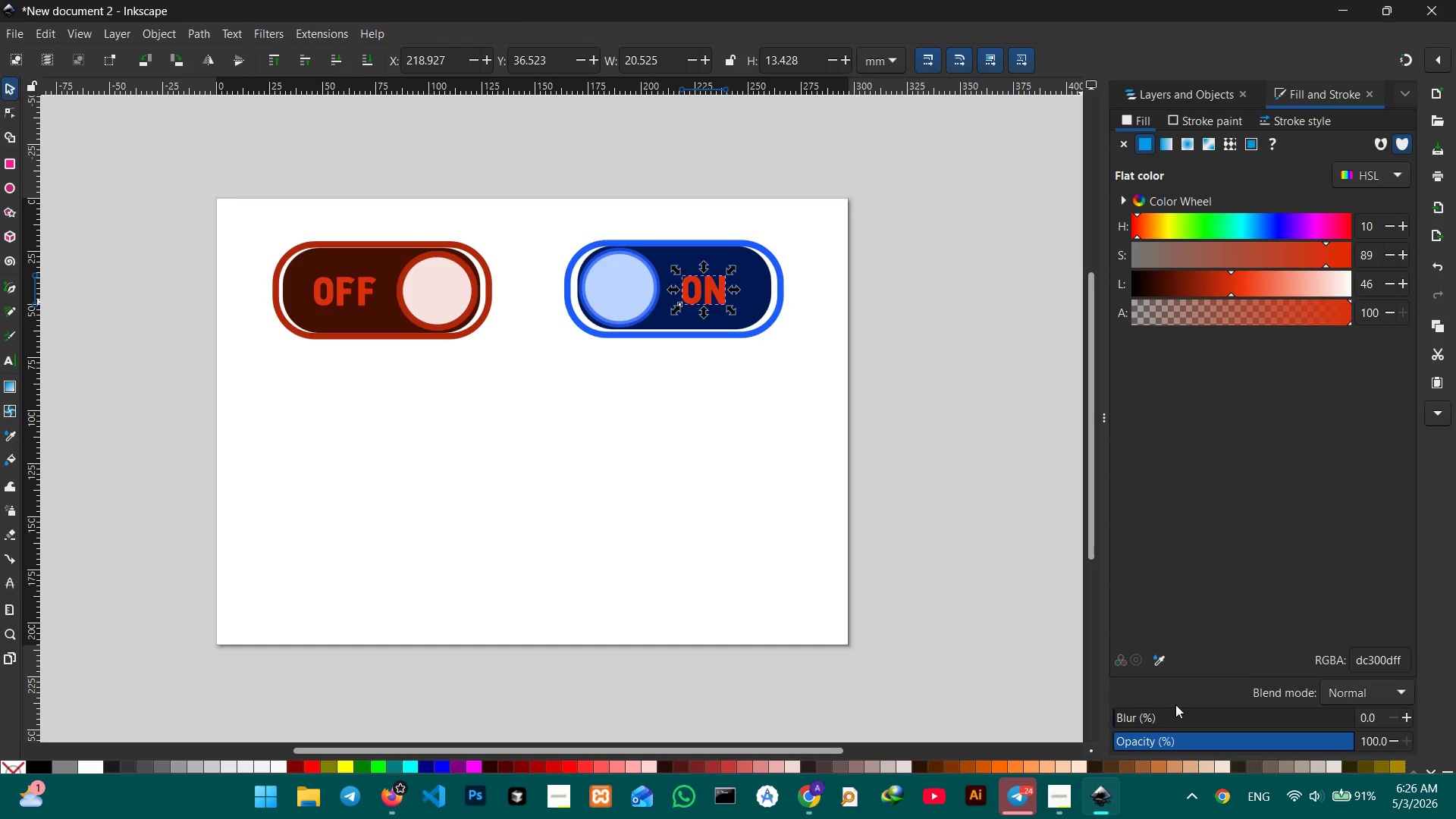 
left_click([1163, 660])
 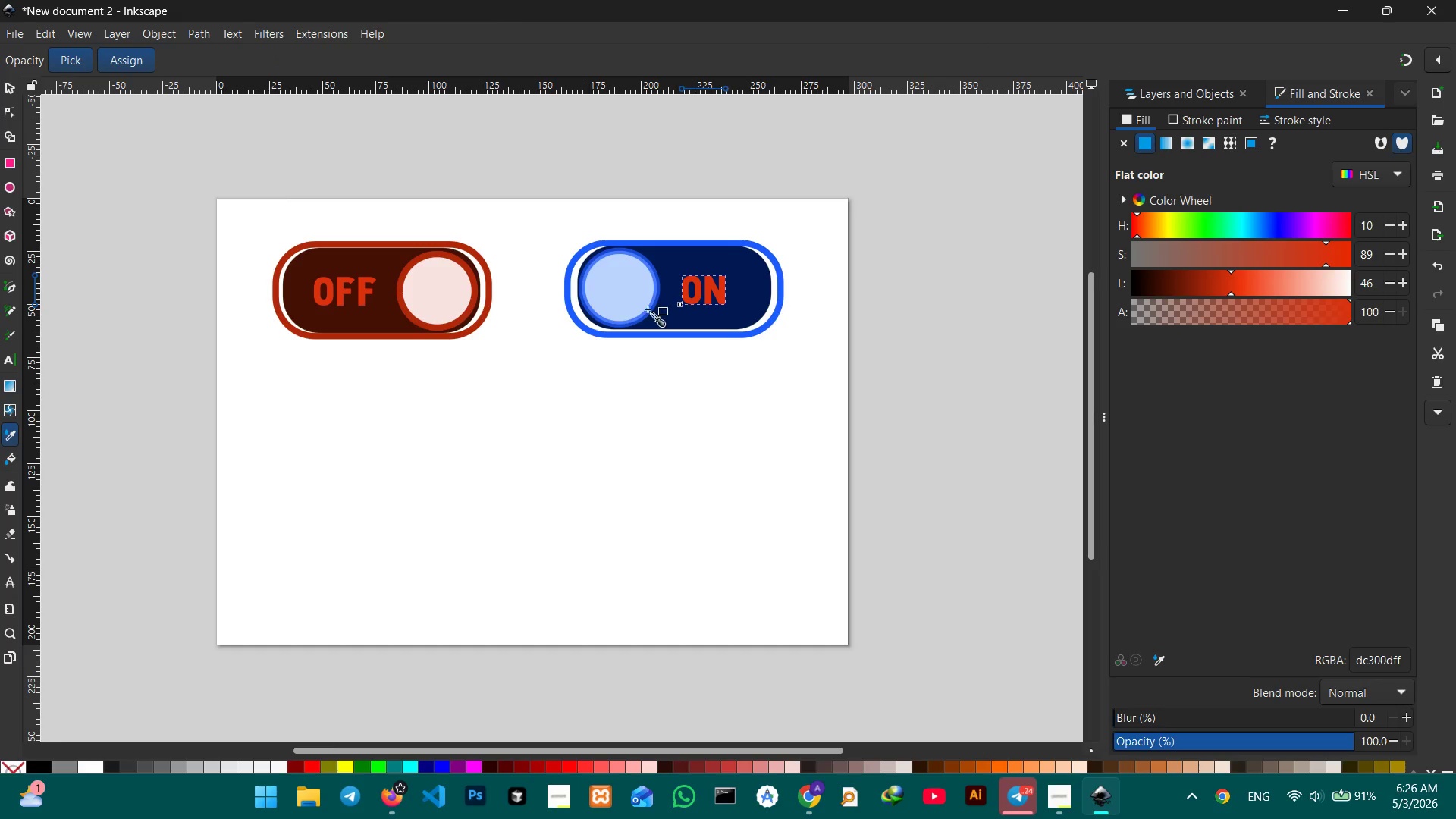 
left_click([609, 281])
 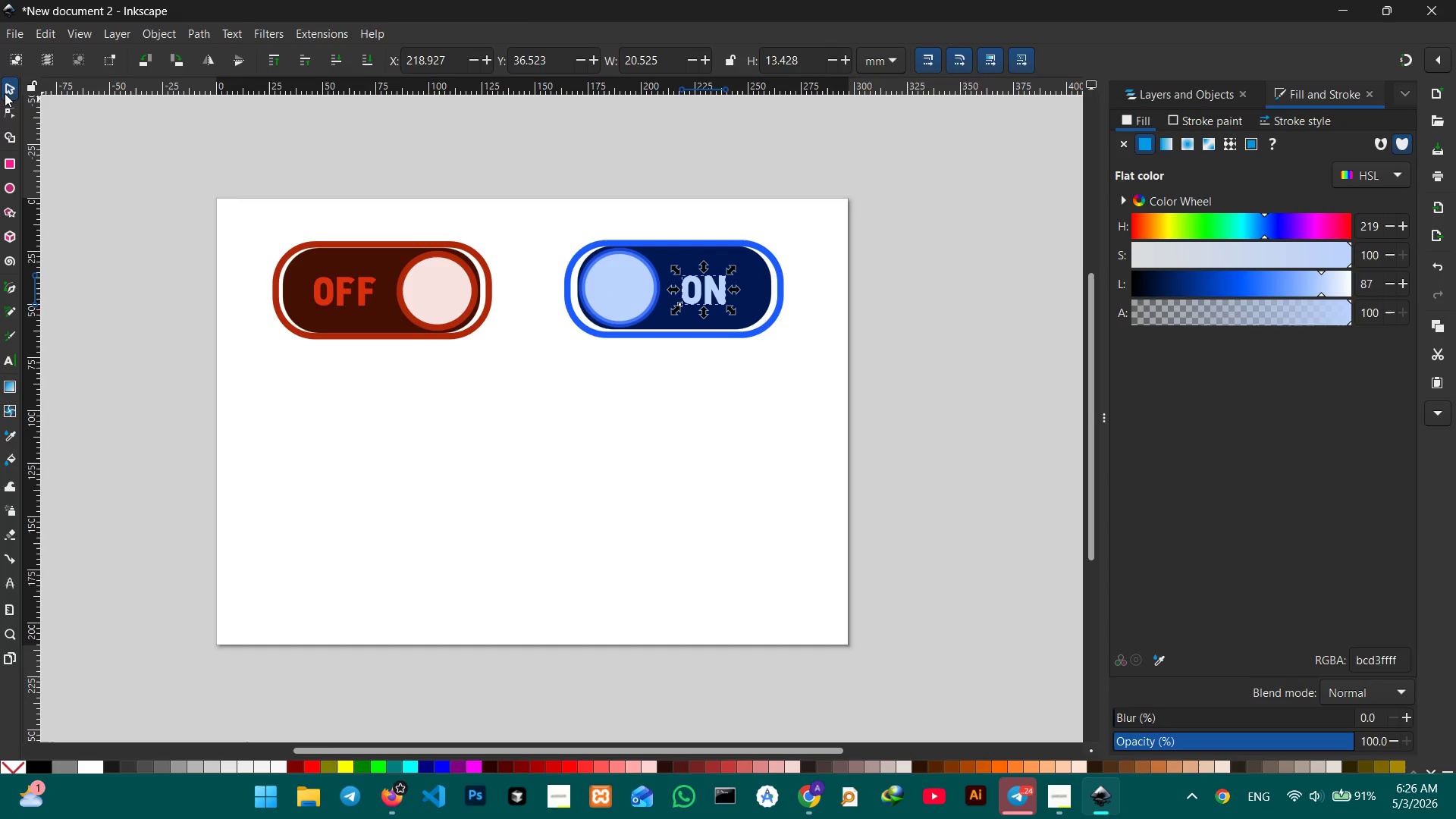 
double_click([165, 221])
 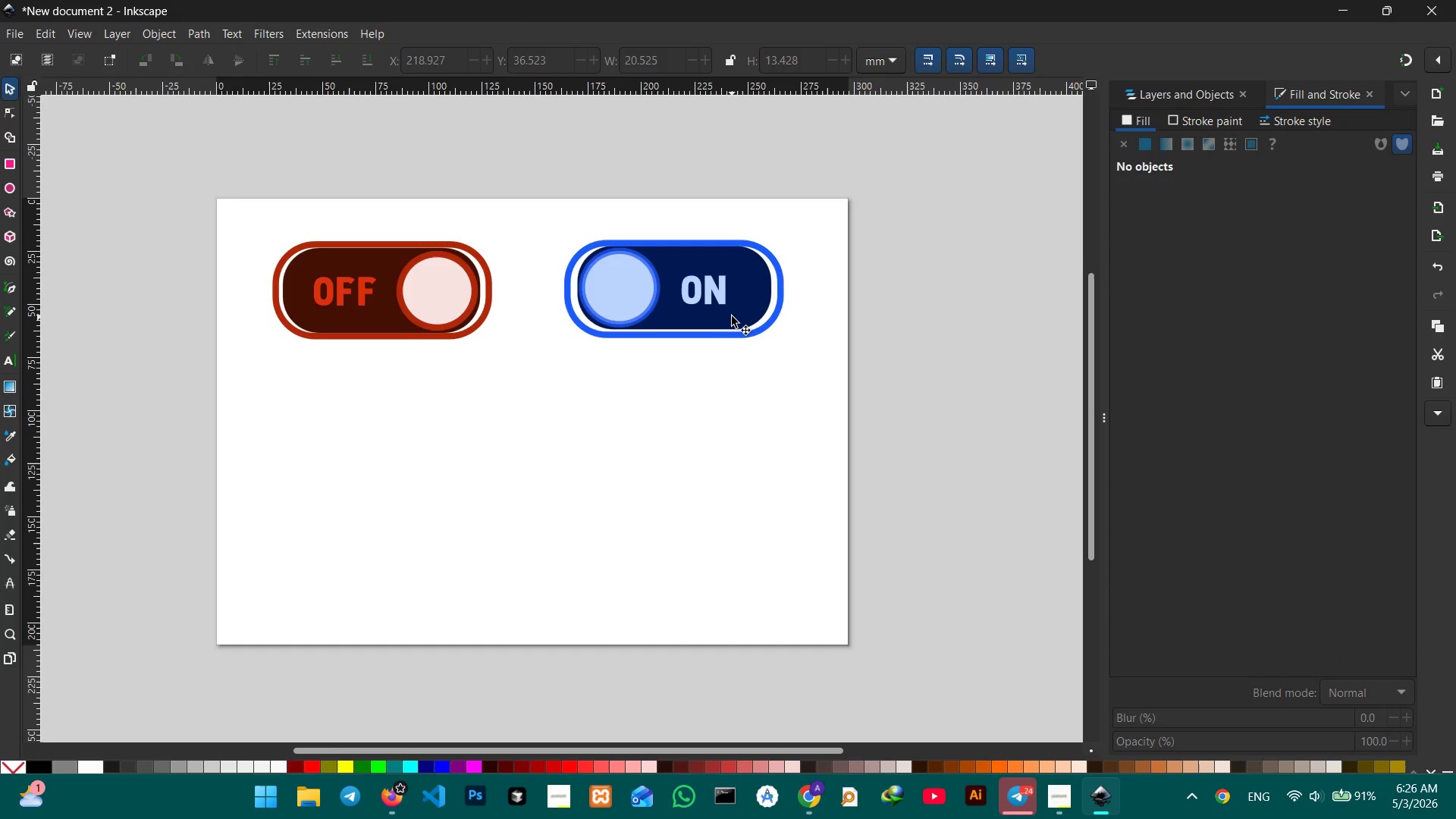 
left_click([714, 294])
 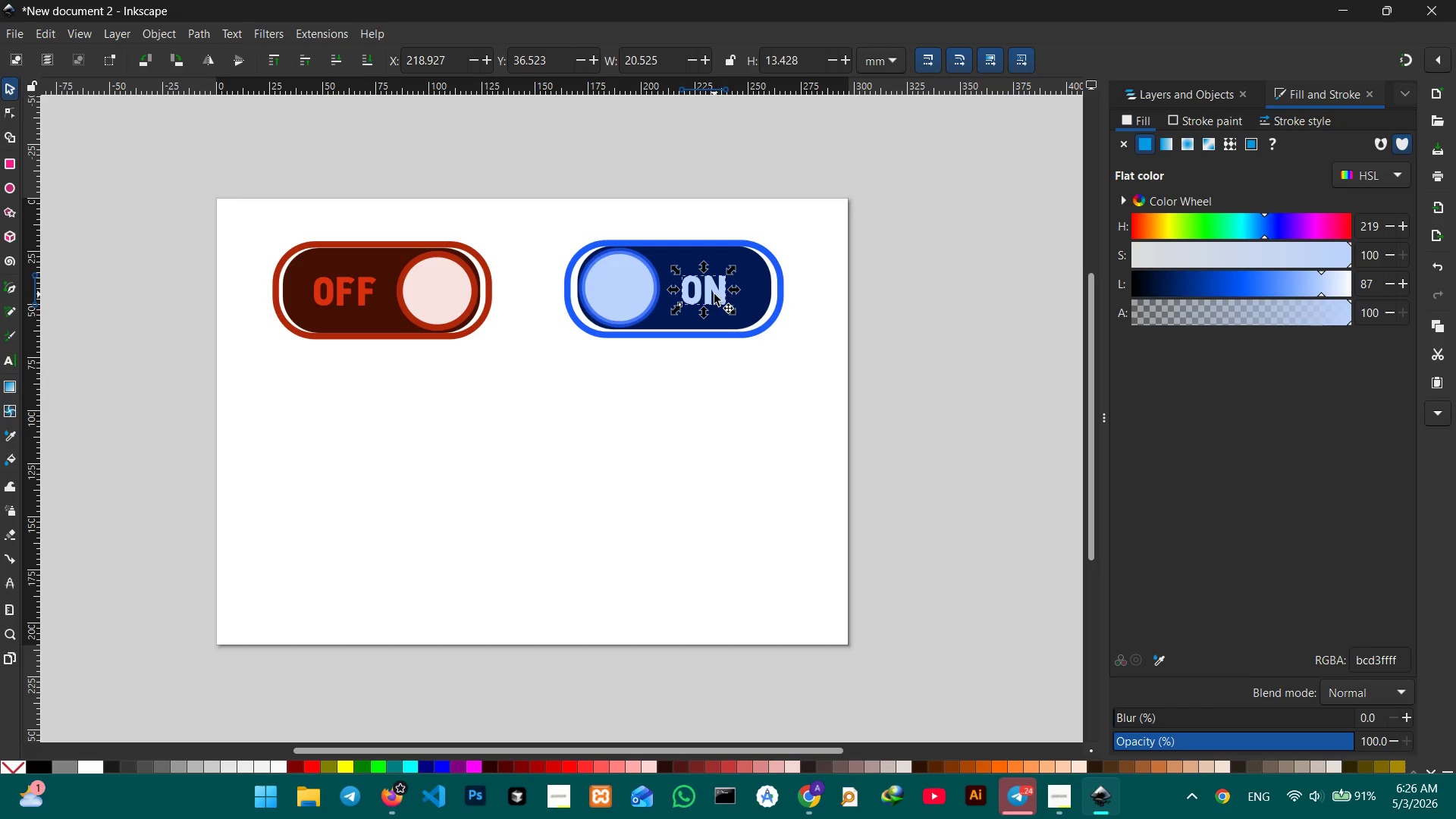 
left_click_drag(start_coordinate=[714, 294], to_coordinate=[723, 295])
 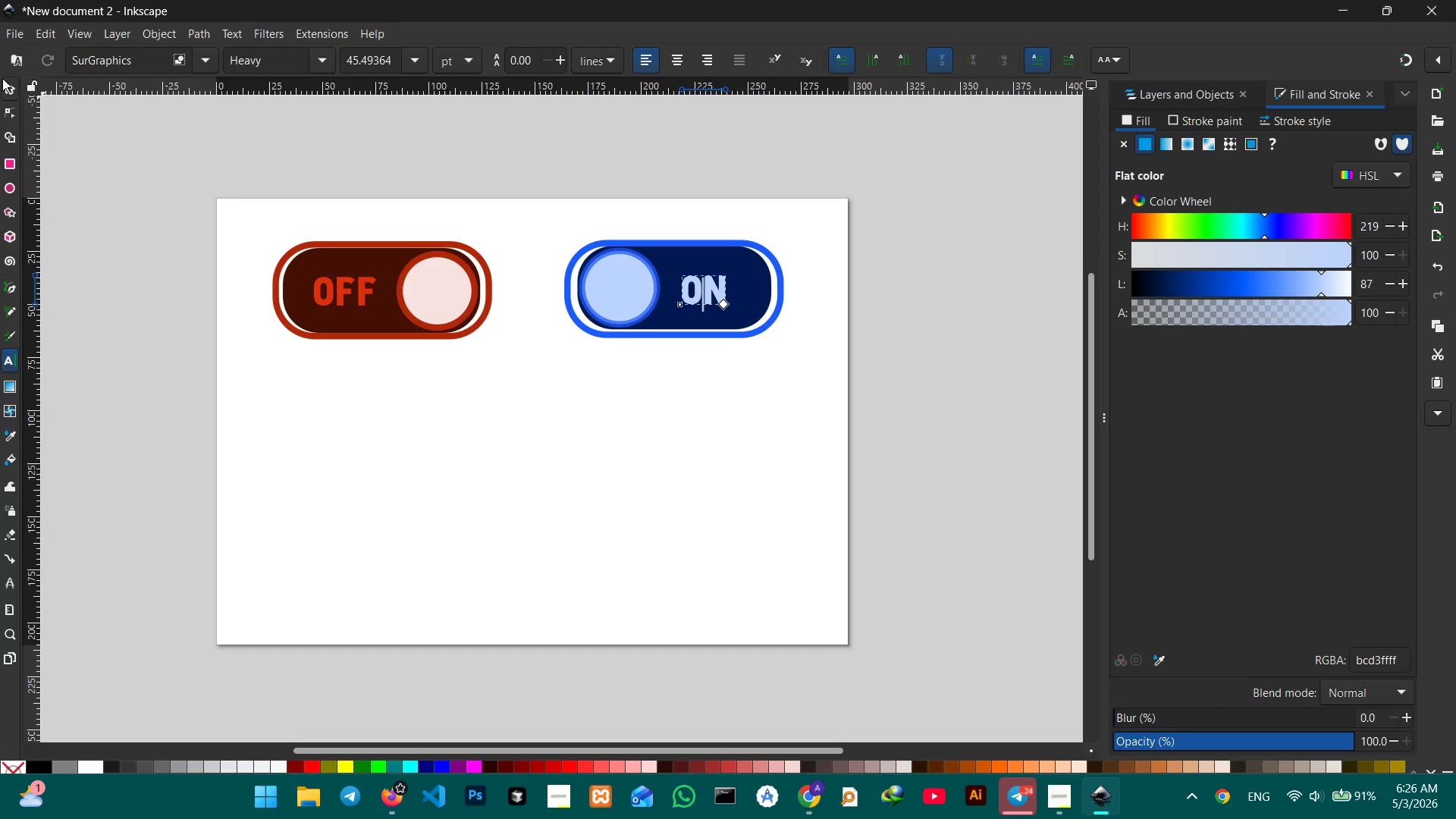 
left_click([4, 80])
 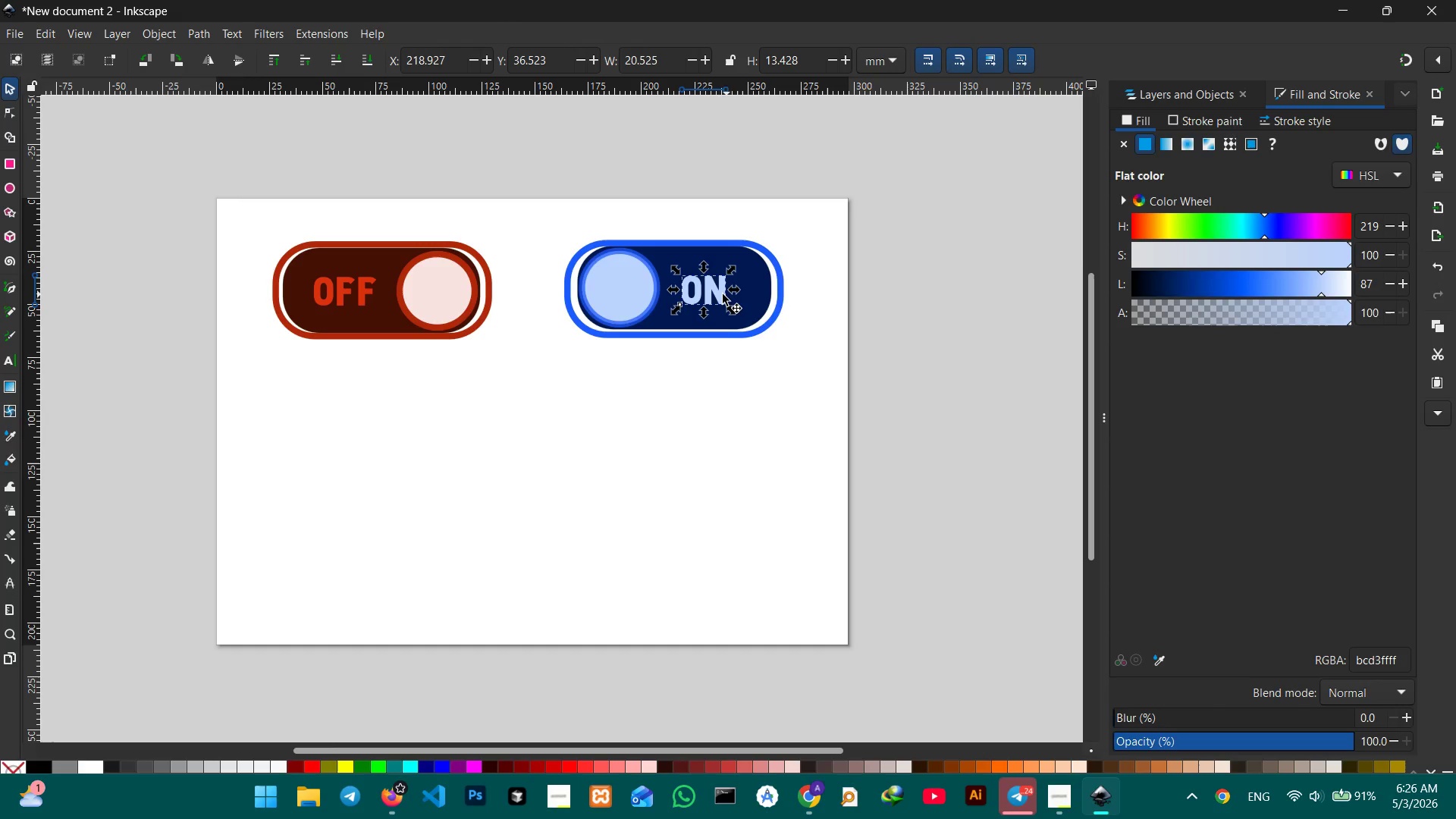 
left_click_drag(start_coordinate=[723, 294], to_coordinate=[733, 294])
 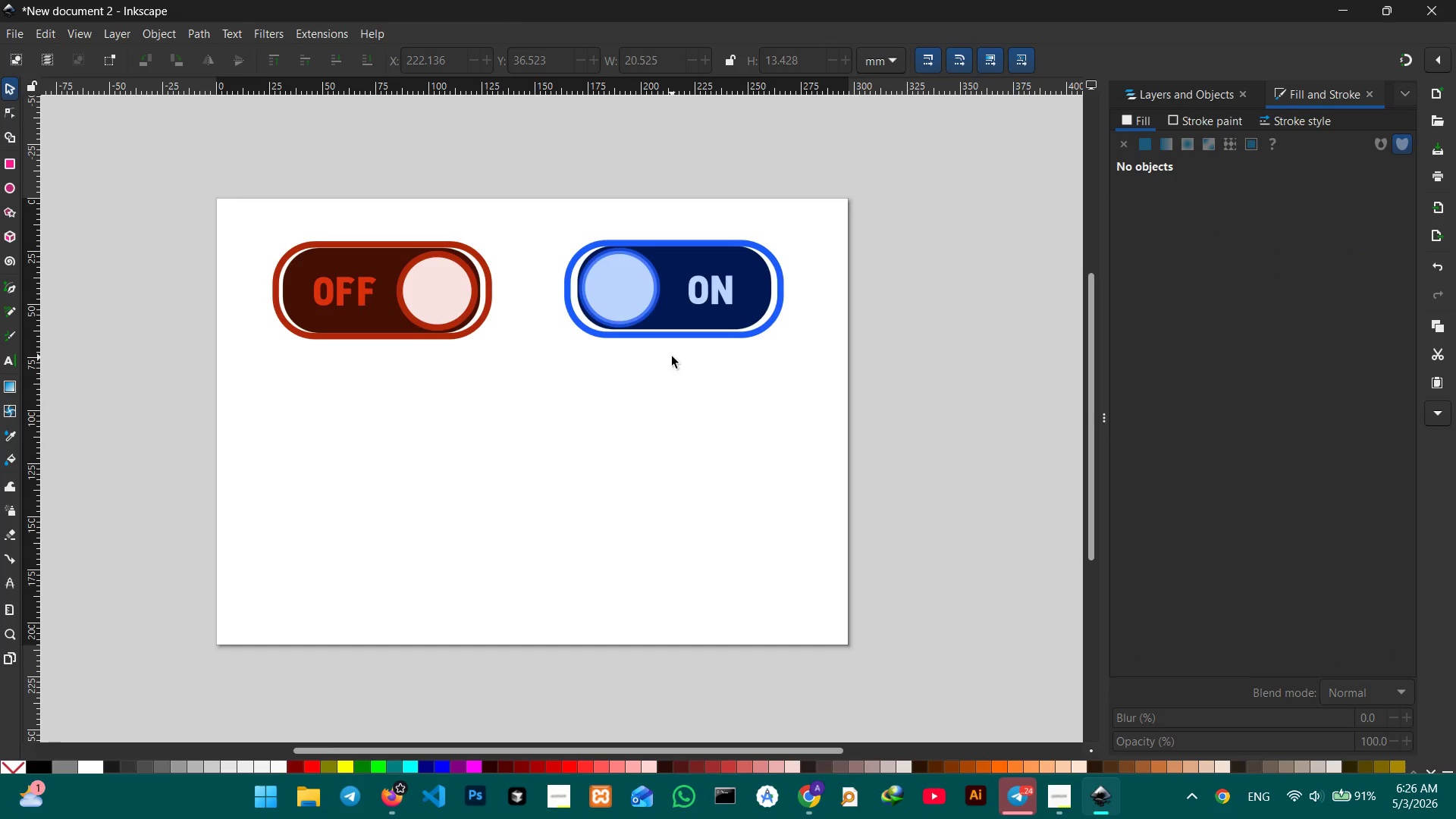 
left_click([677, 309])
 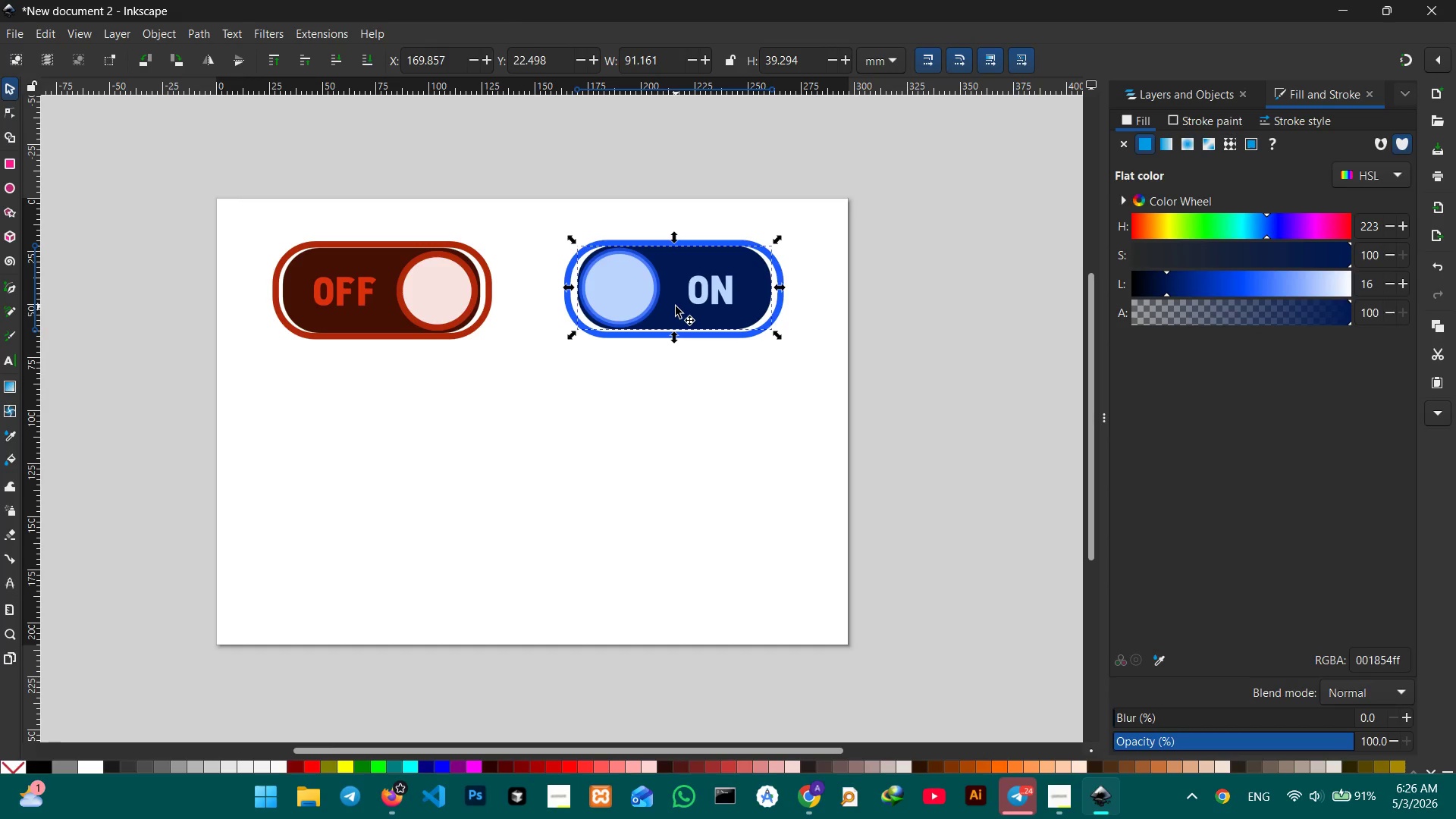 
left_click_drag(start_coordinate=[676, 306], to_coordinate=[676, 310])
 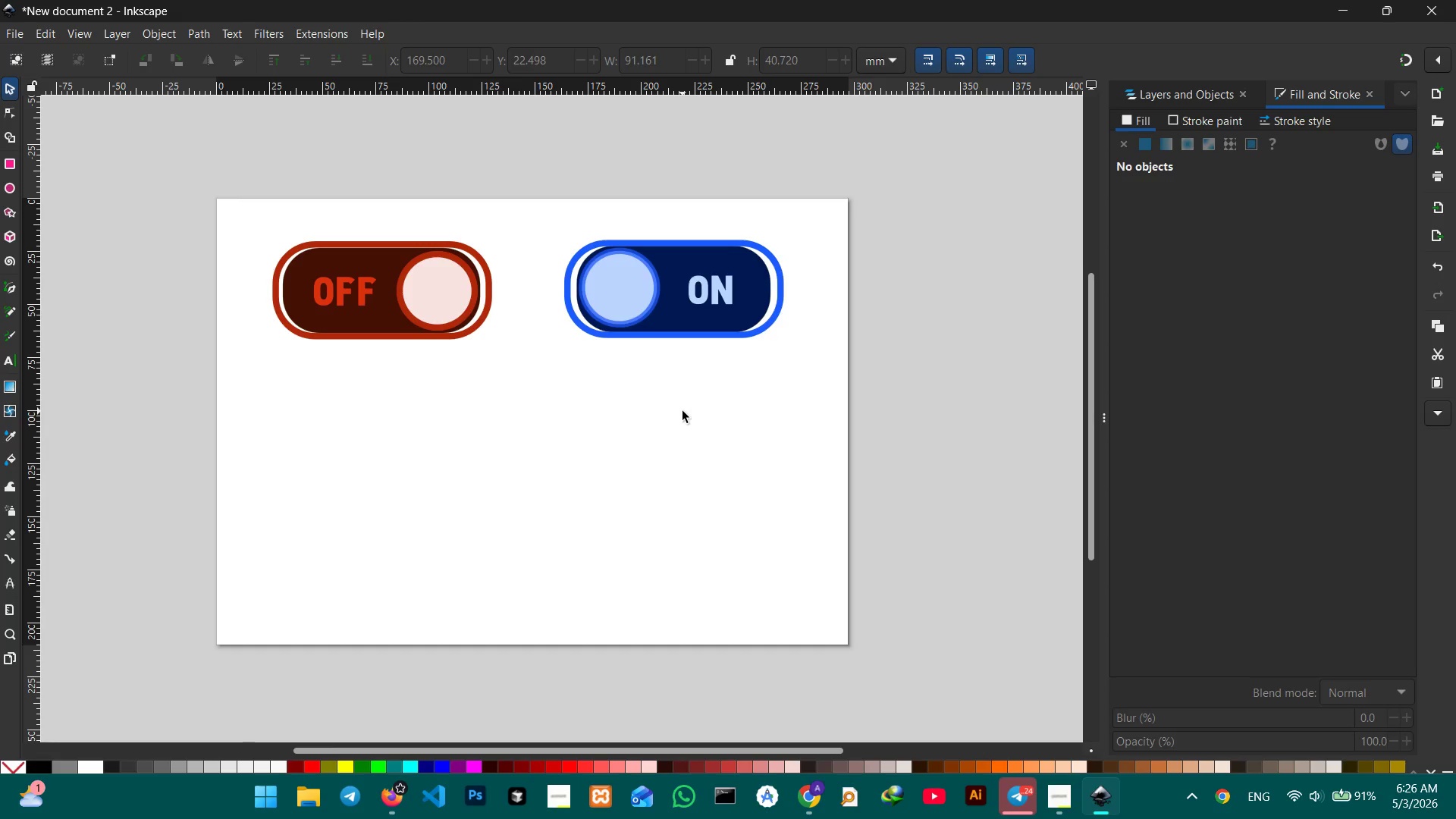 
wait(18.02)
 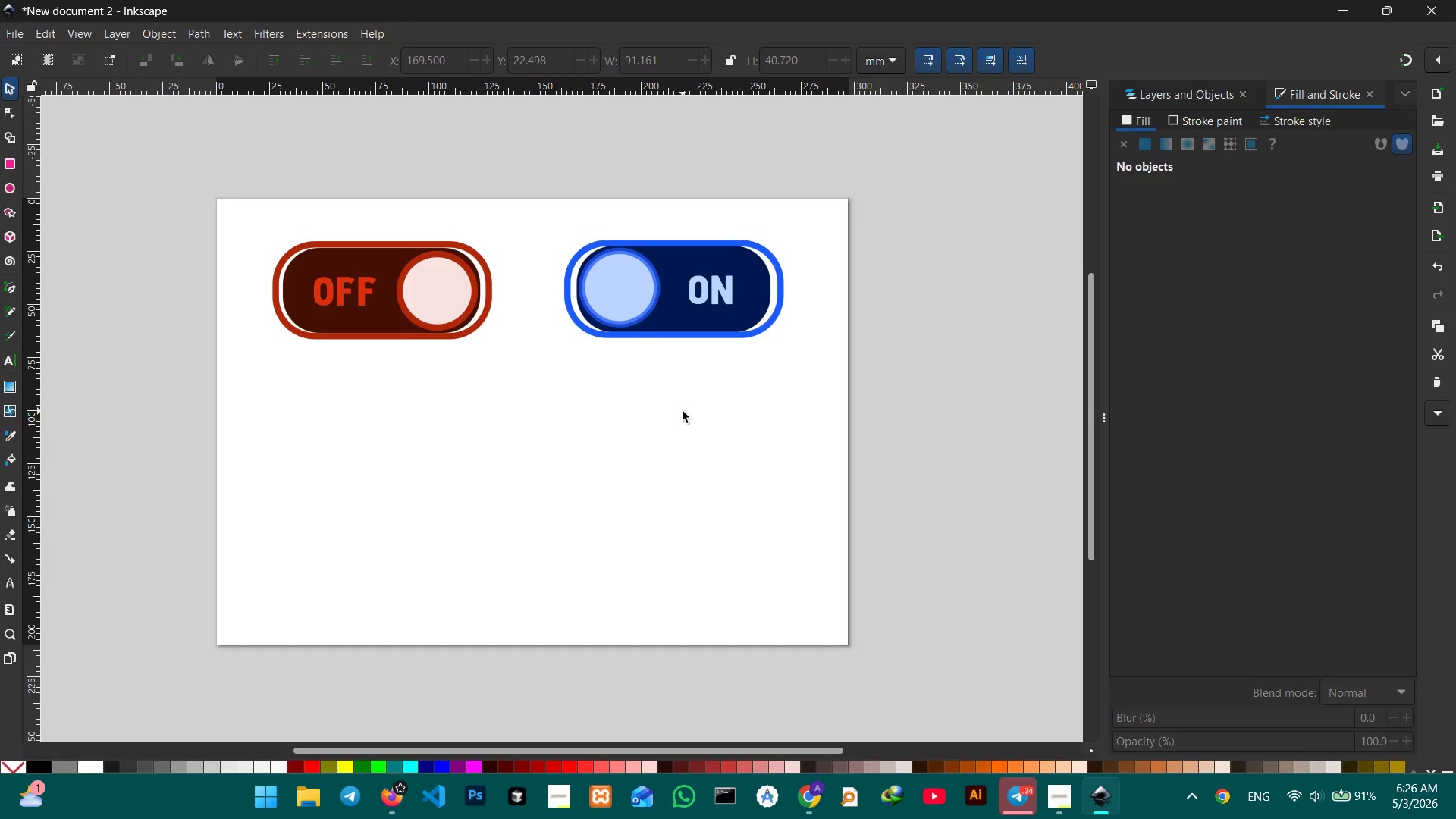 
left_click_drag(start_coordinate=[221, 199], to_coordinate=[858, 413])
 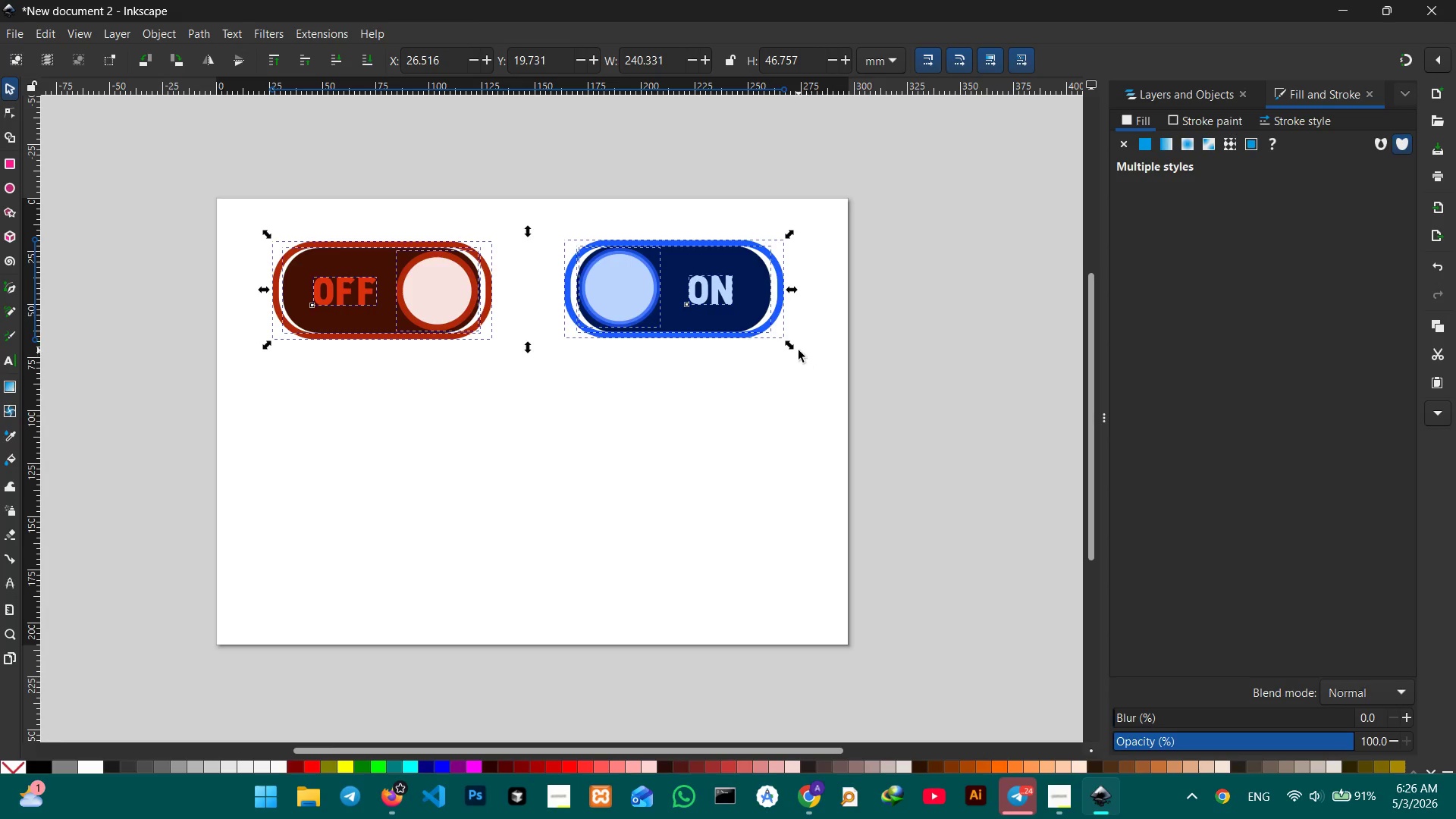 
left_click_drag(start_coordinate=[795, 348], to_coordinate=[764, 325])
 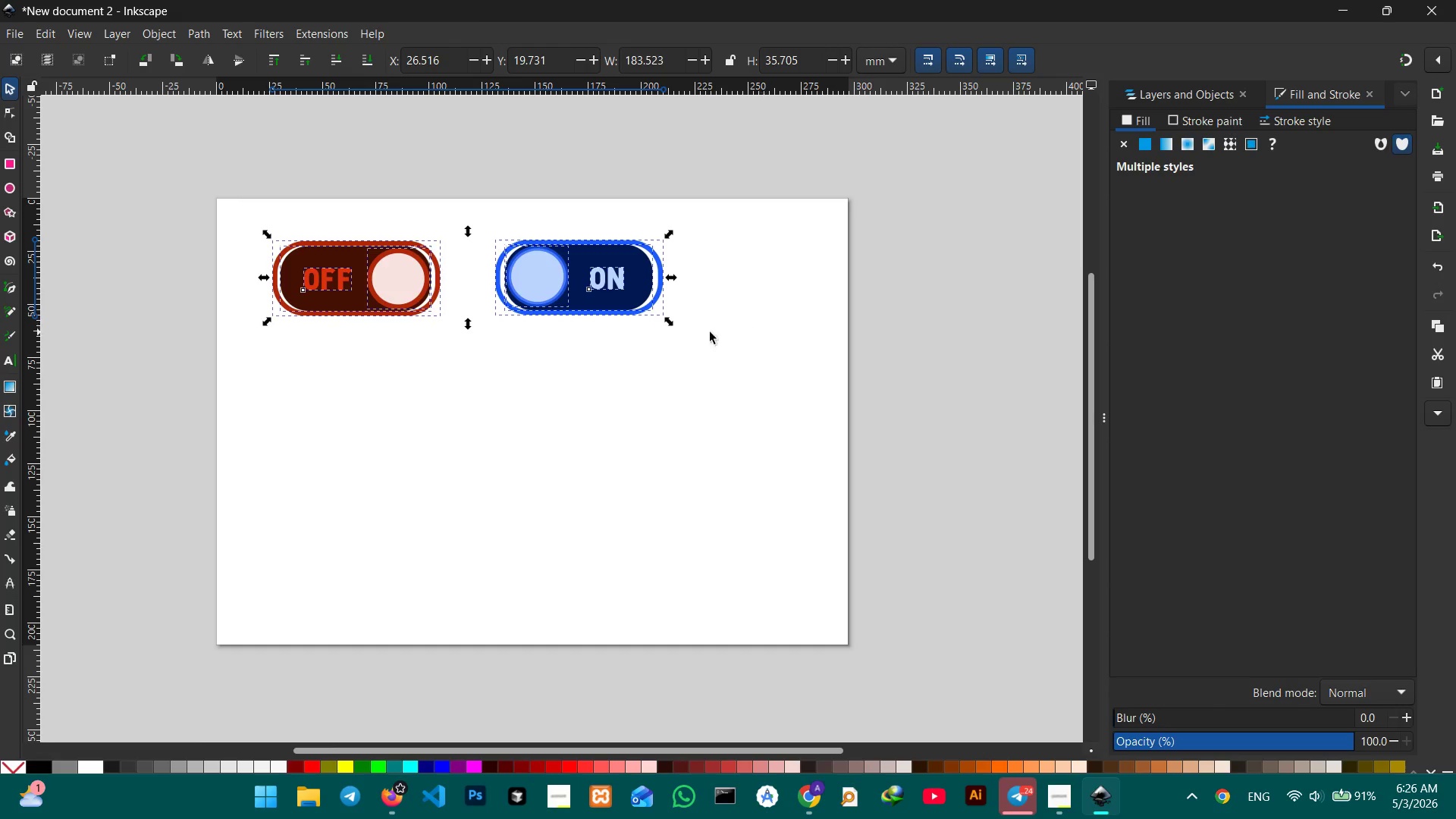 
hold_key(key=ControlLeft, duration=3.47)
left_click_drag(start_coordinate=[672, 325], to_coordinate=[639, 310])
 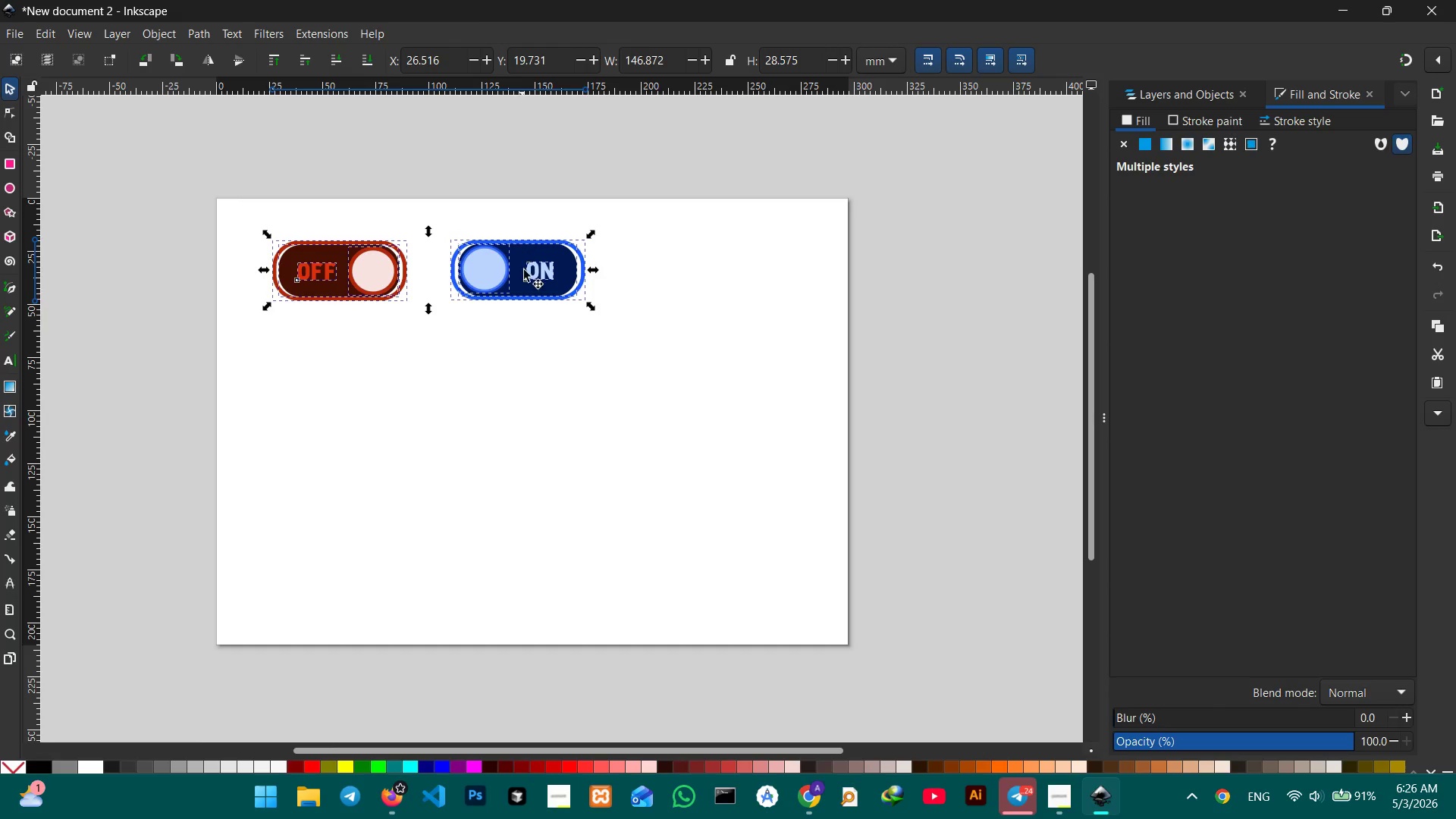 
left_click_drag(start_coordinate=[497, 275], to_coordinate=[595, 271])
 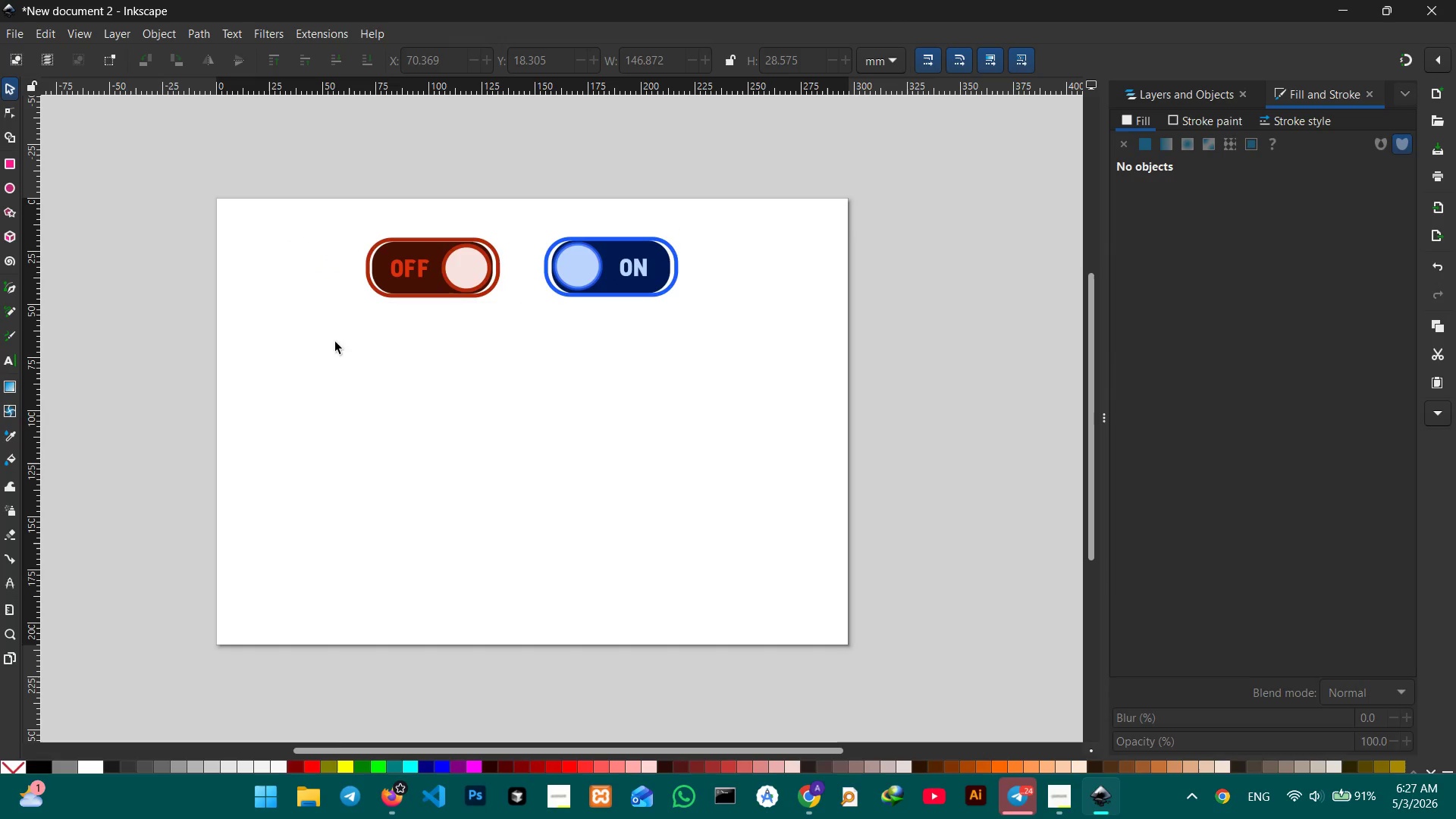 
mouse_move([11, 196])
 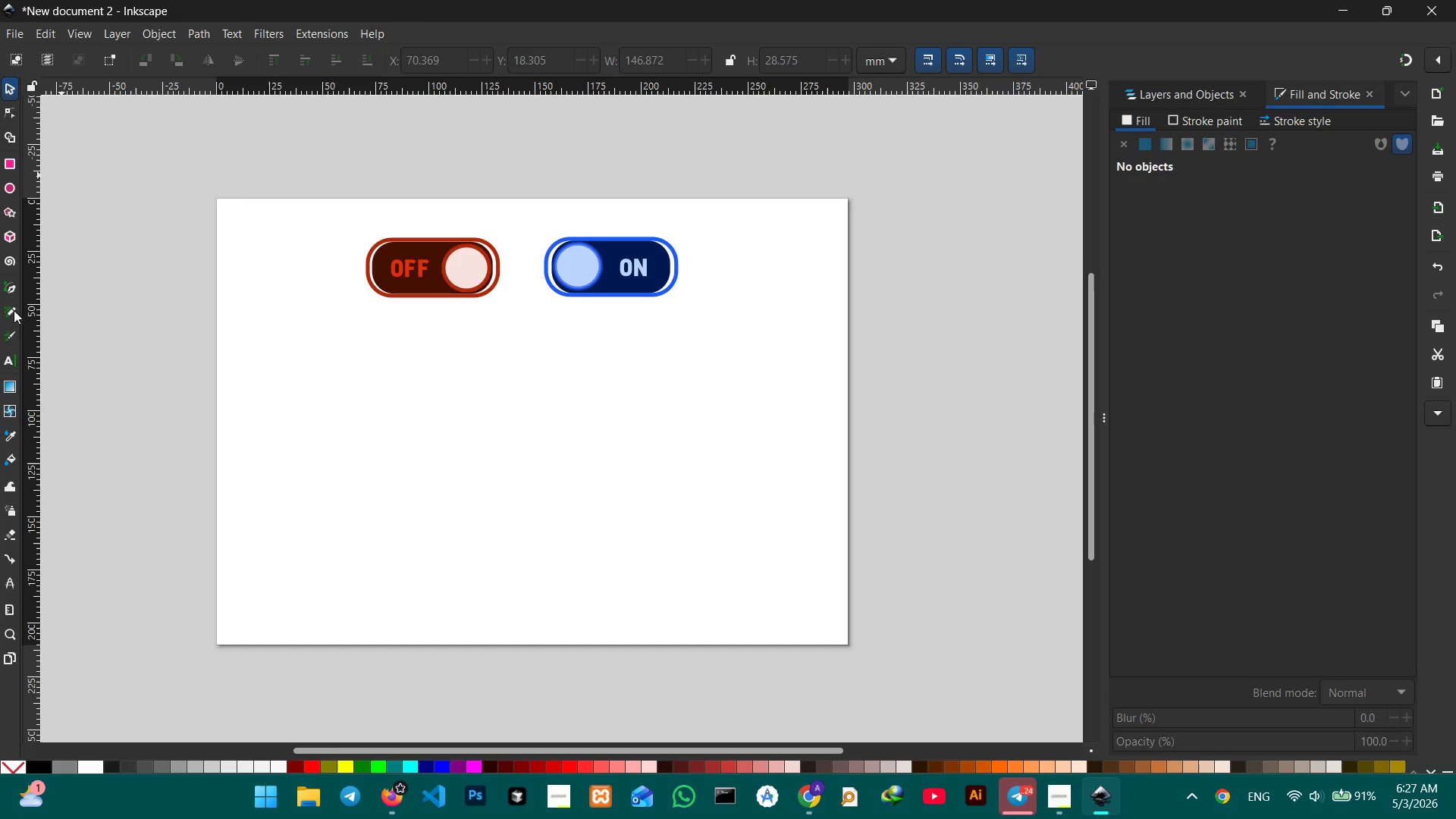 
left_click([11, 284])
 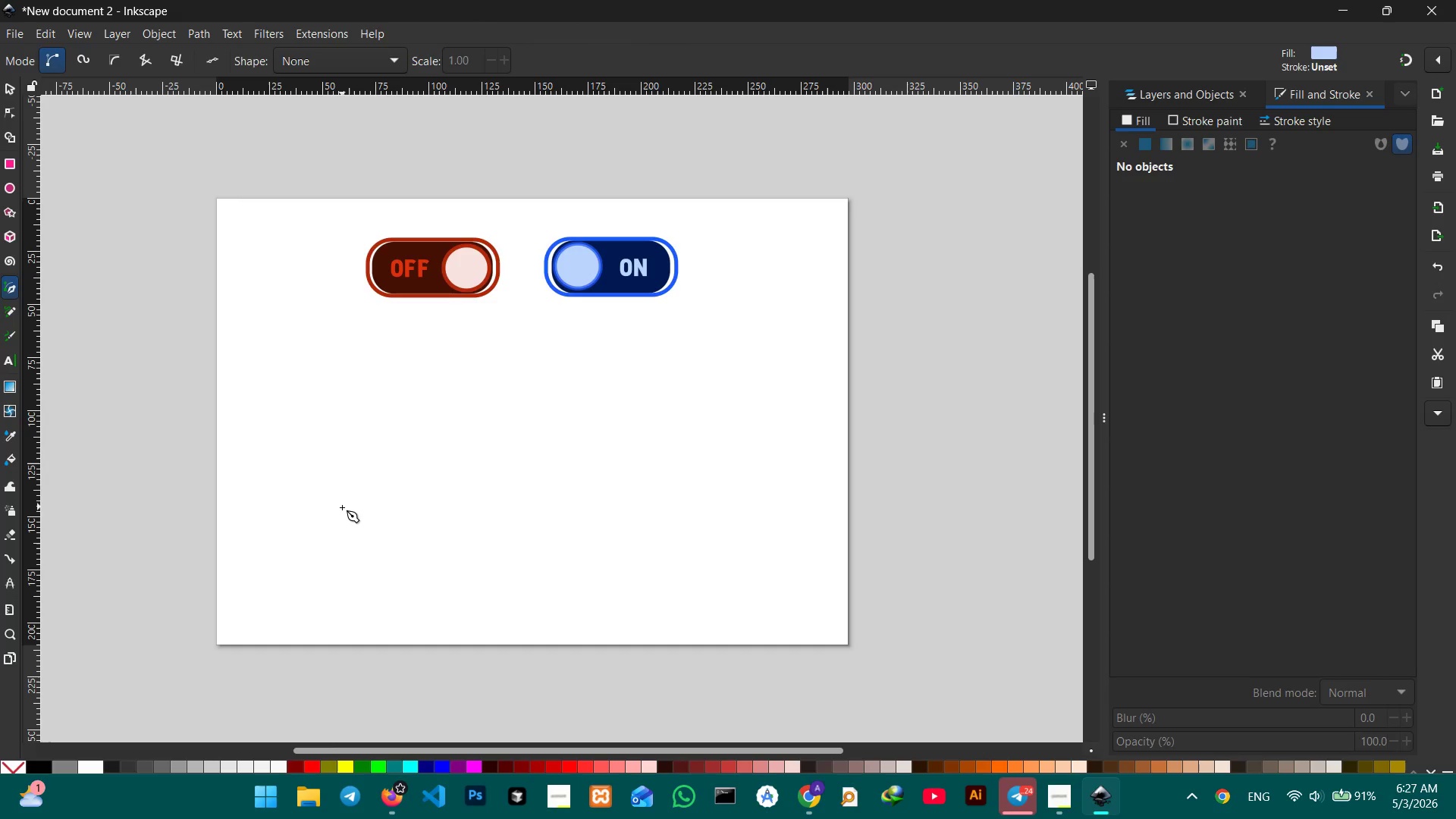 
wait(5.17)
 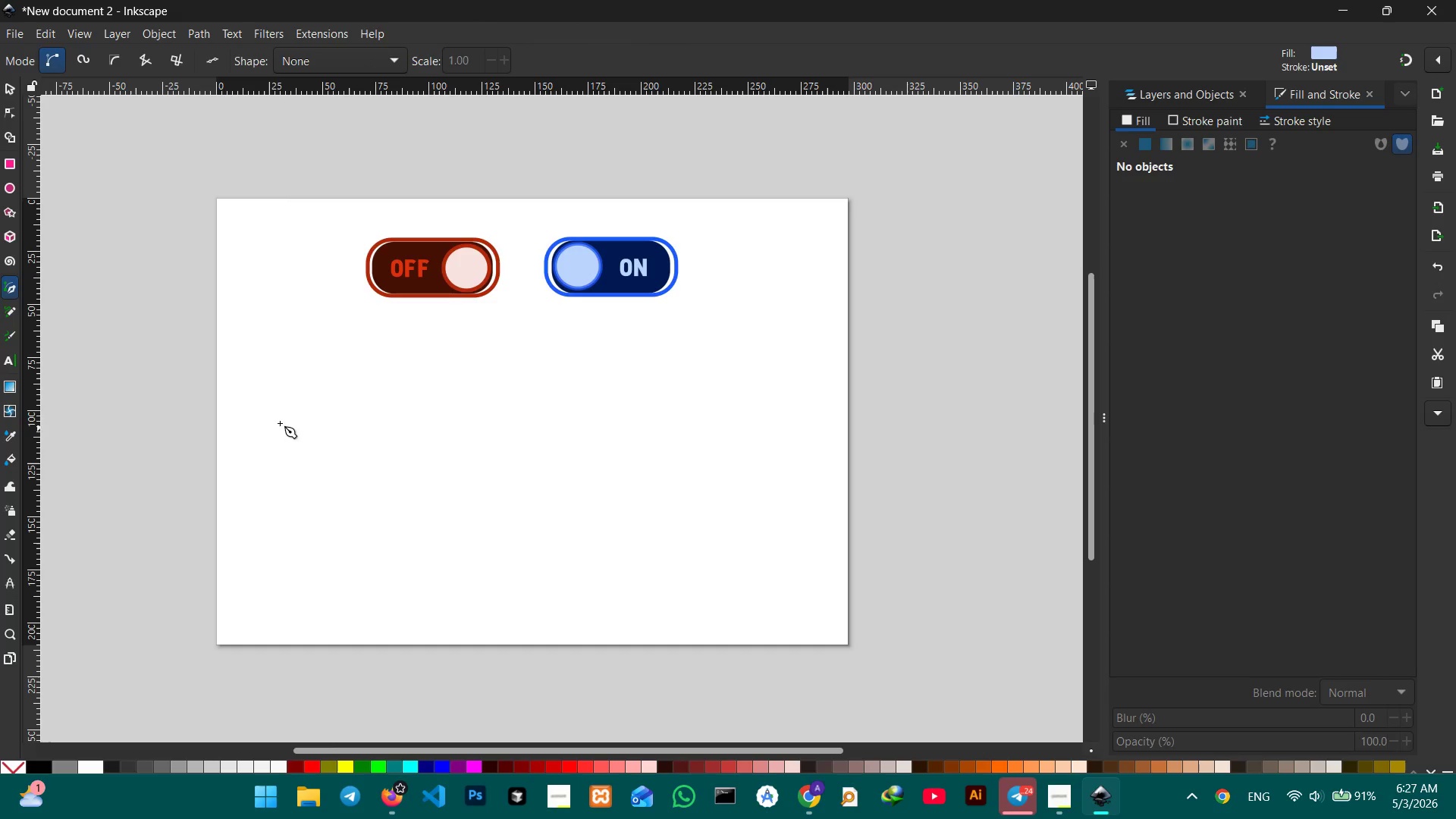 
left_click([391, 457])
 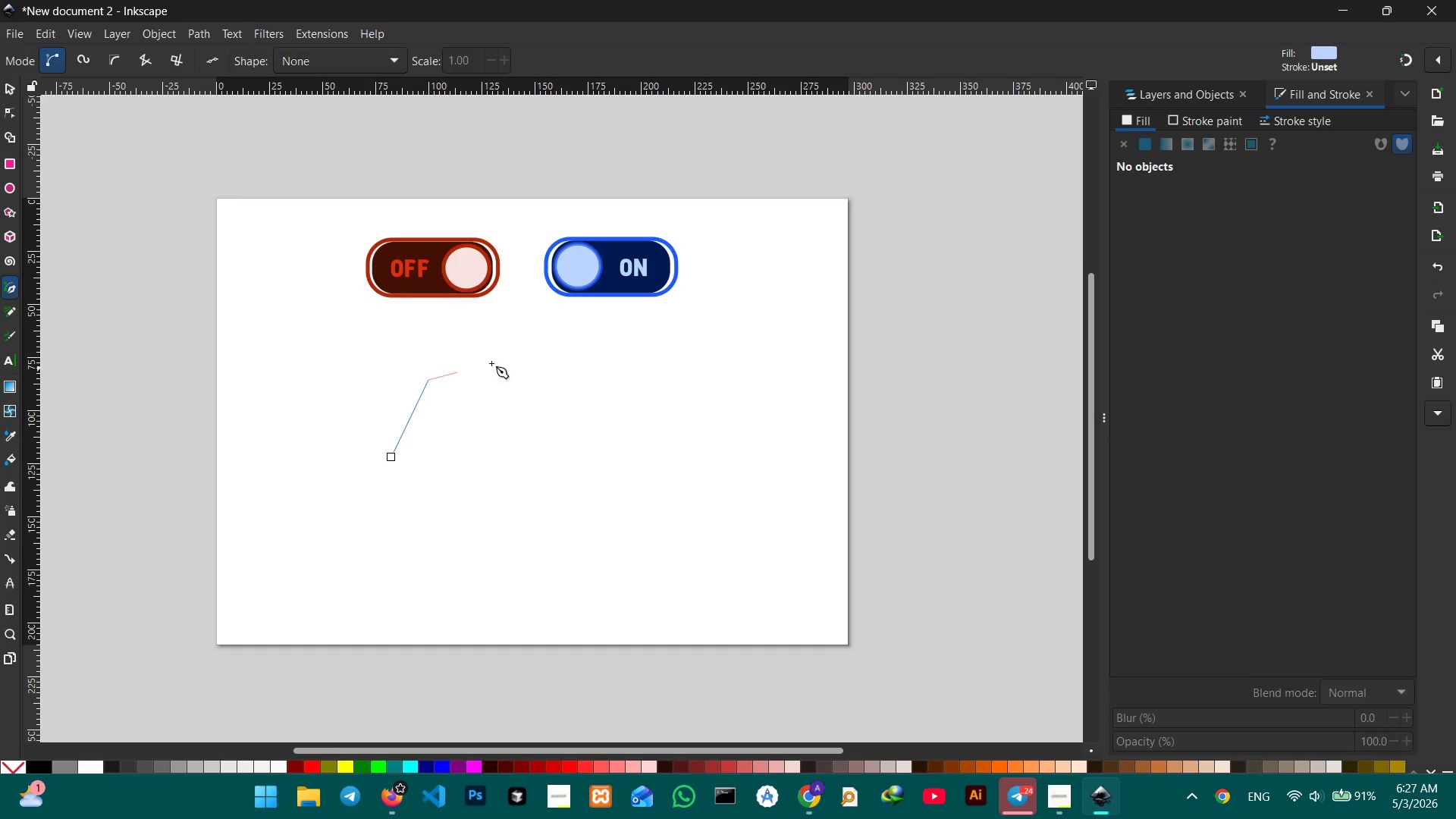 
double_click([537, 356])
 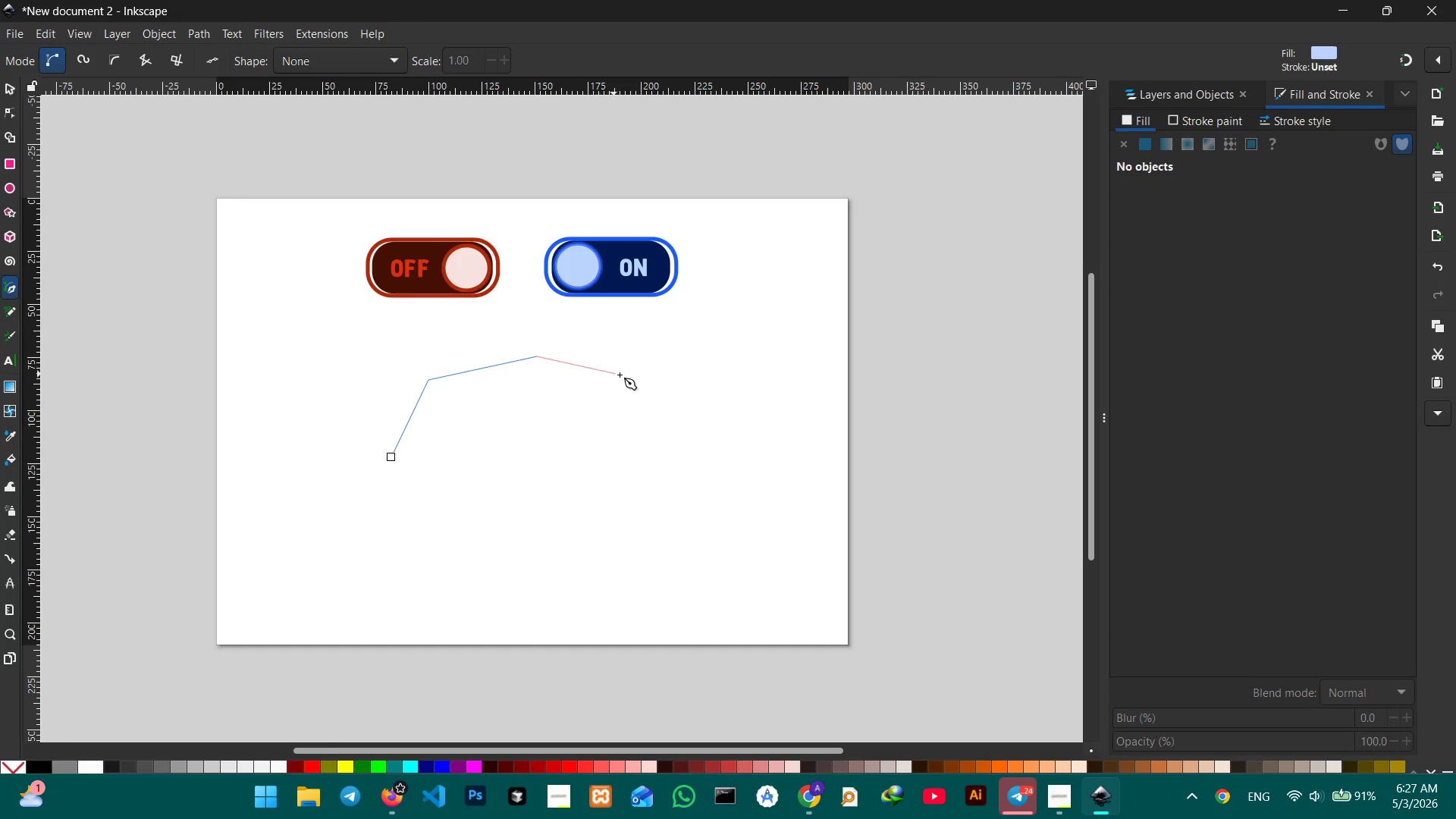 
left_click([620, 375])
 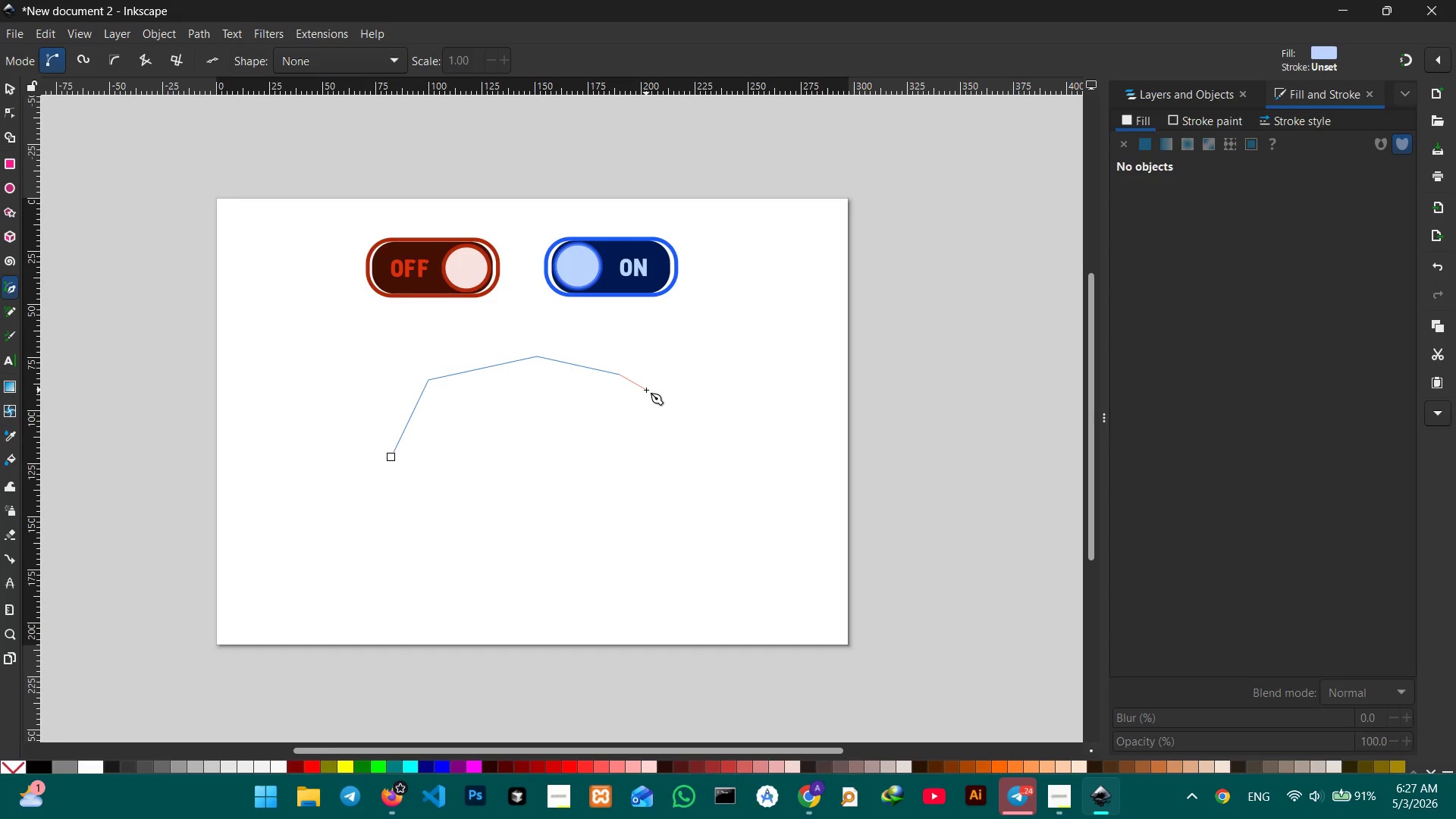 
key(Control+Z)
 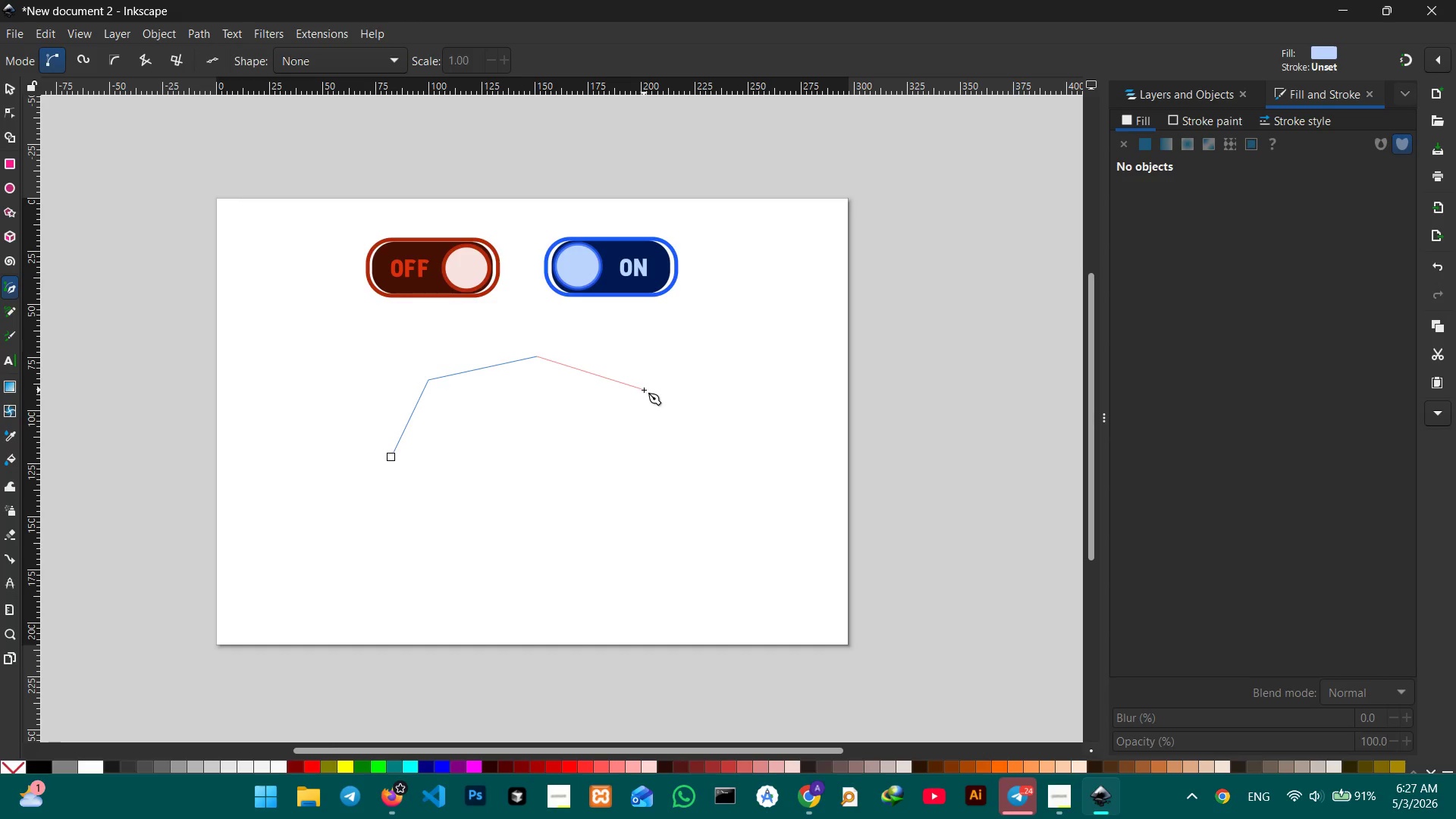 
left_click([644, 390])
 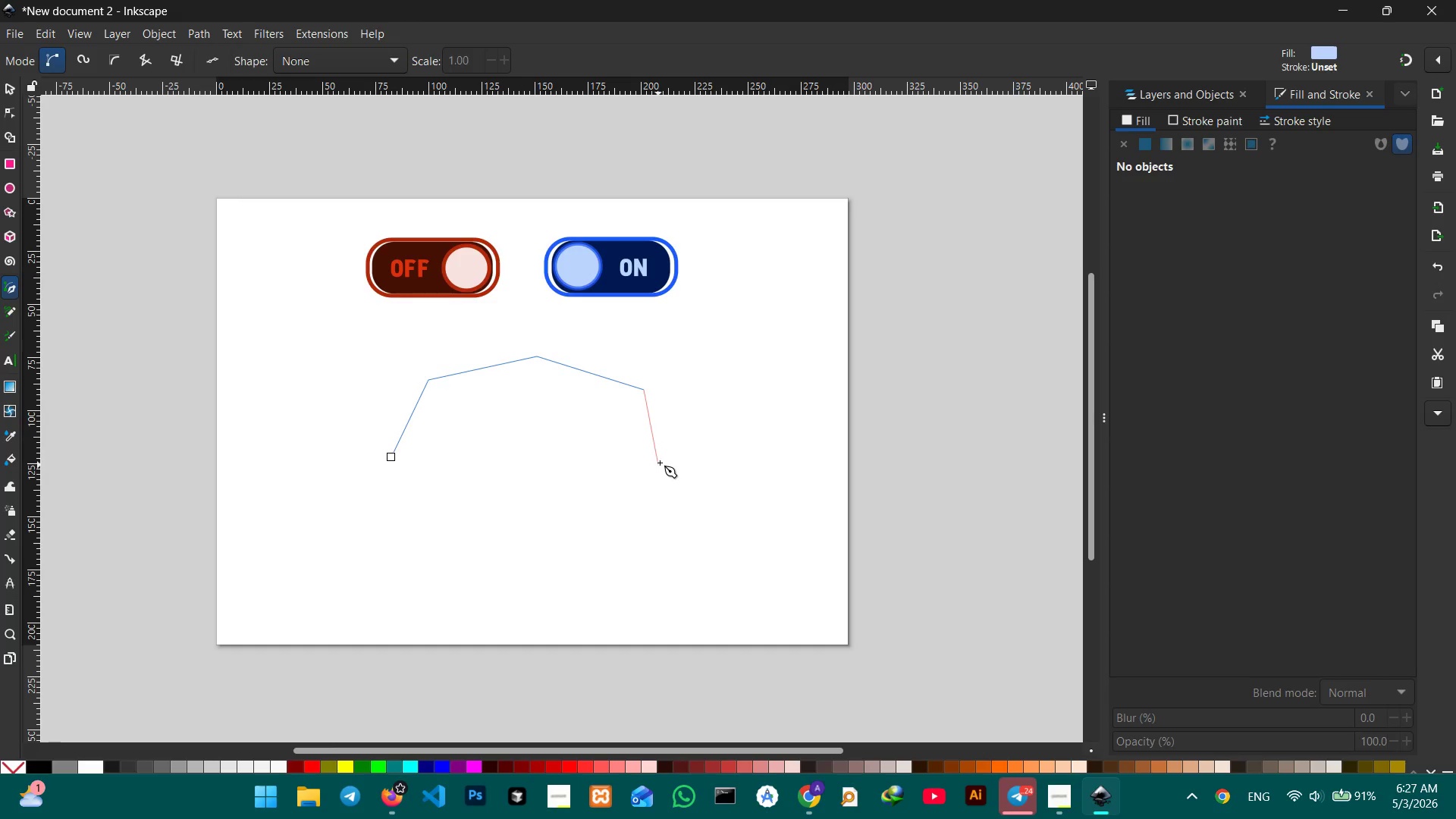 
left_click([661, 461])
 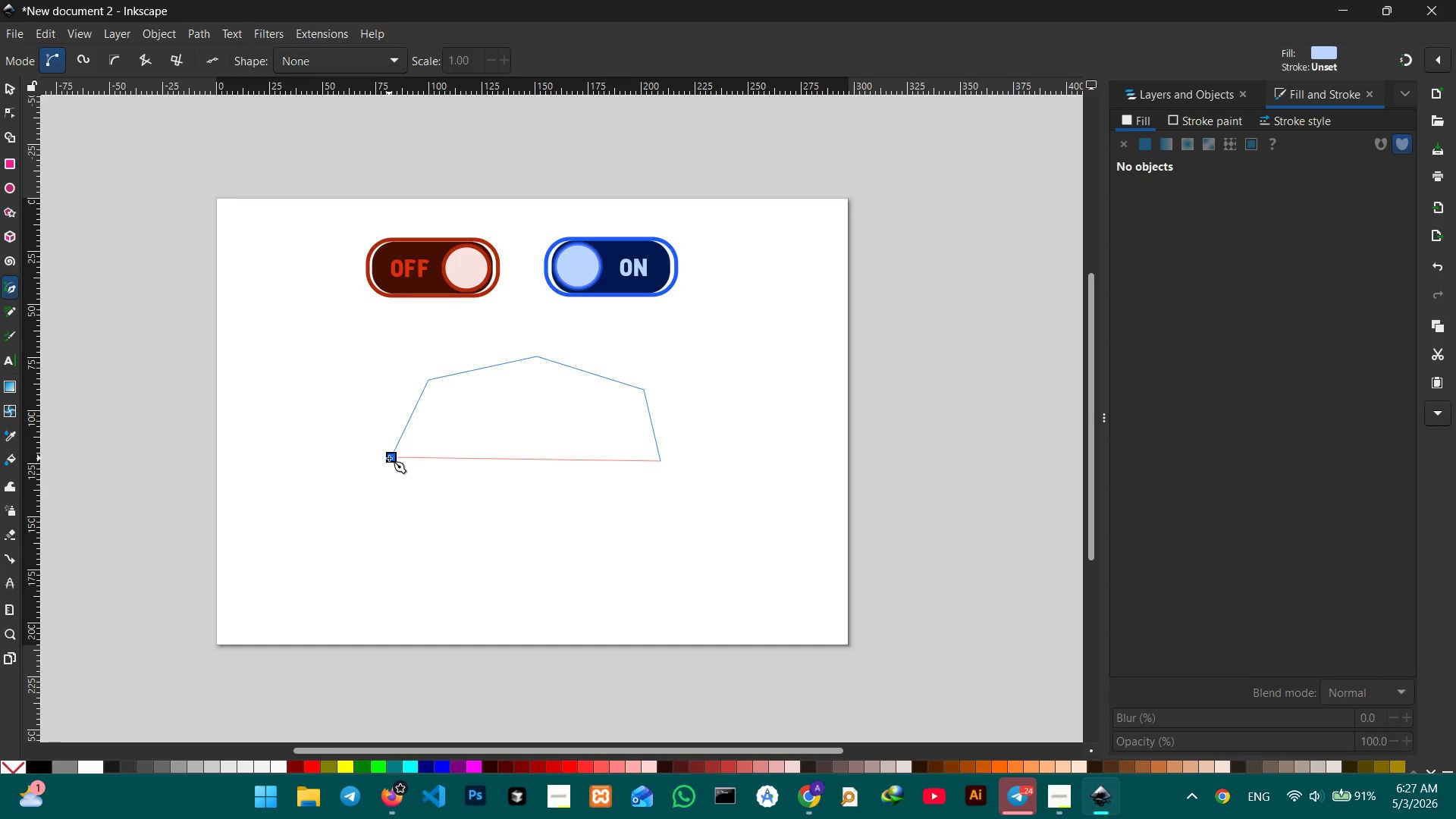 
hold_key(key=ControlLeft, duration=2.47)
left_click([391, 460])
 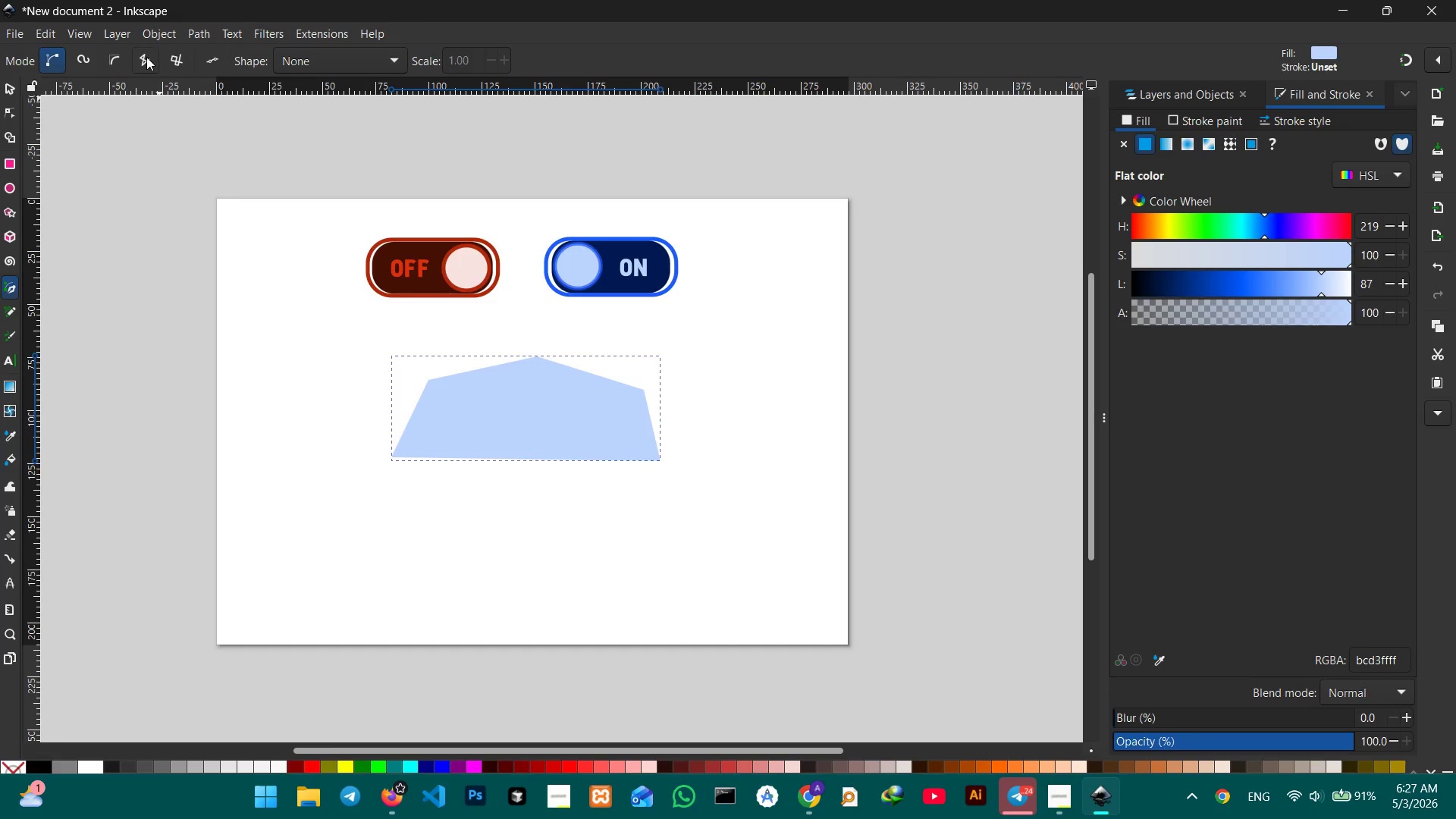 
left_click([14, 136])
 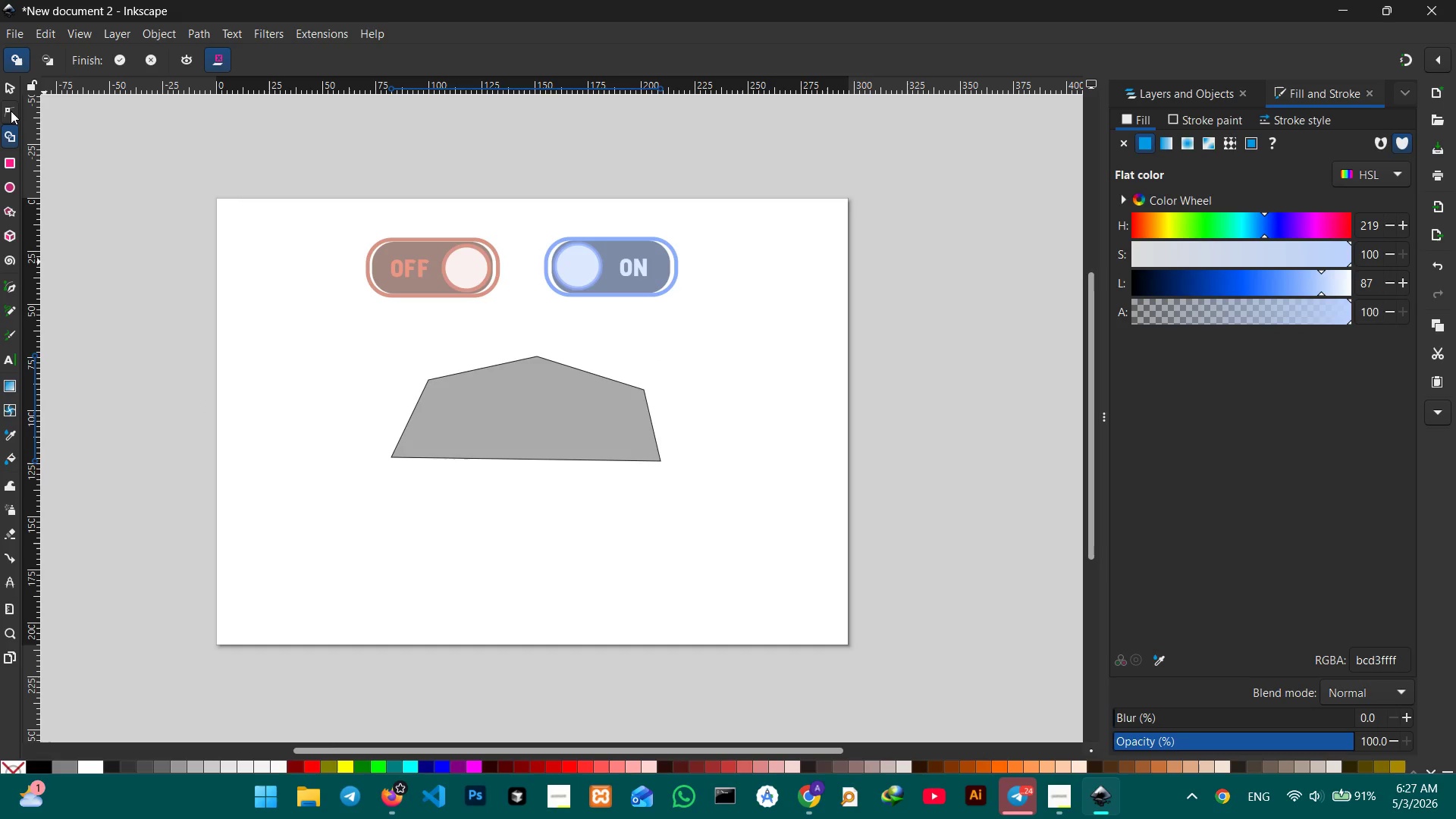 
left_click([11, 107])
 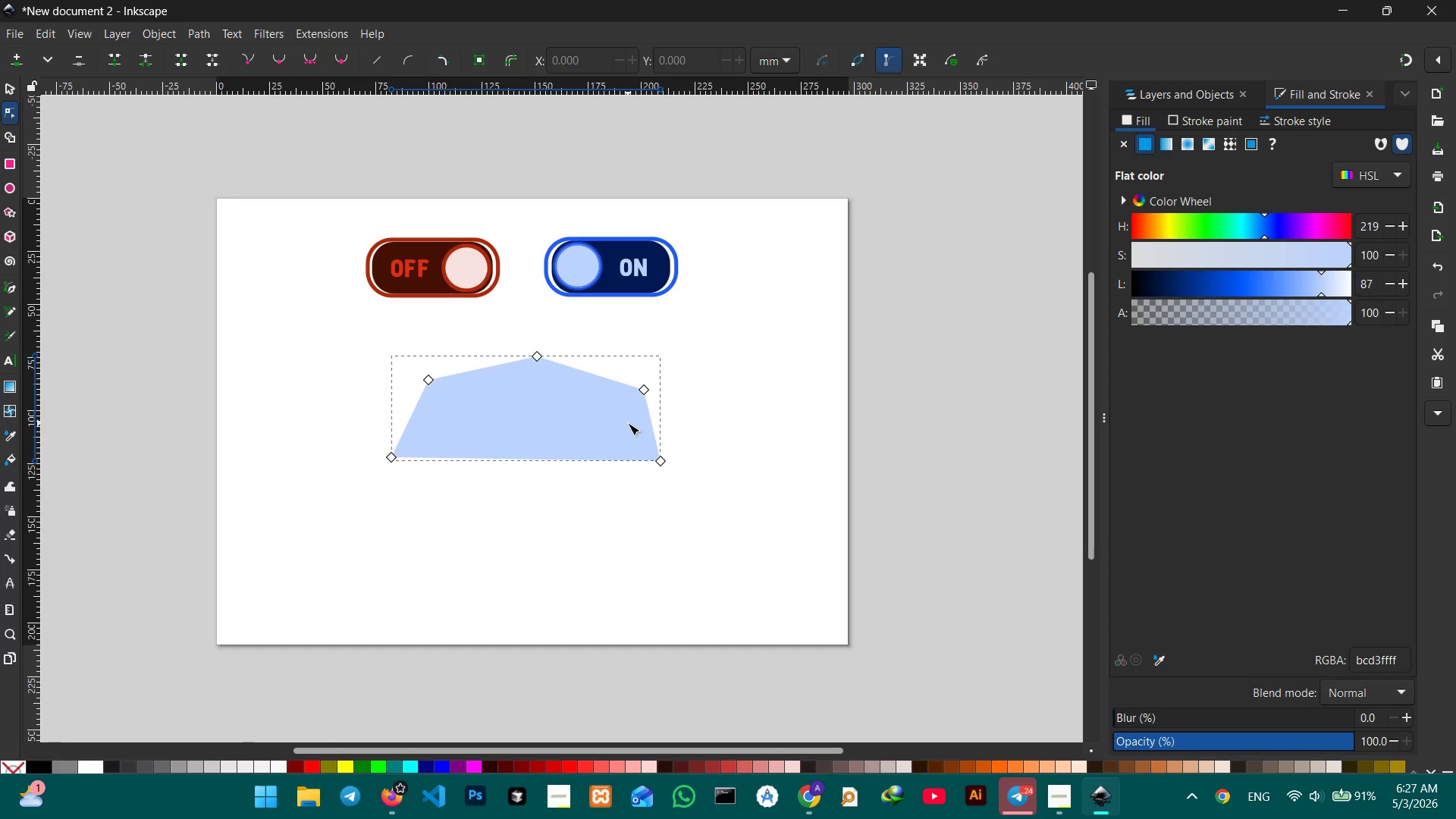 
key(Control+ControlLeft)
 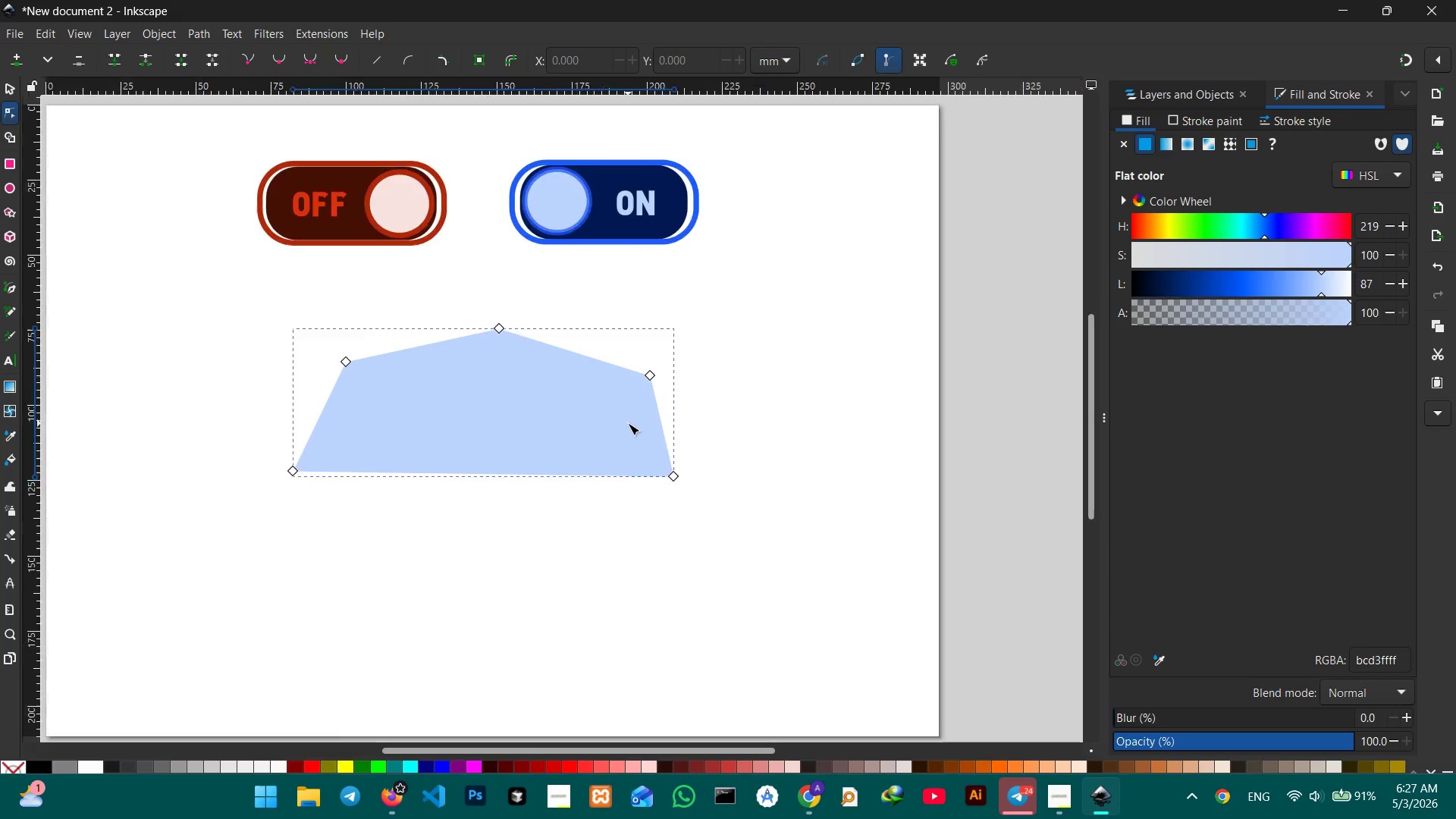 
scroll: coordinate [628, 423], scroll_direction: up, amount: 1.0
 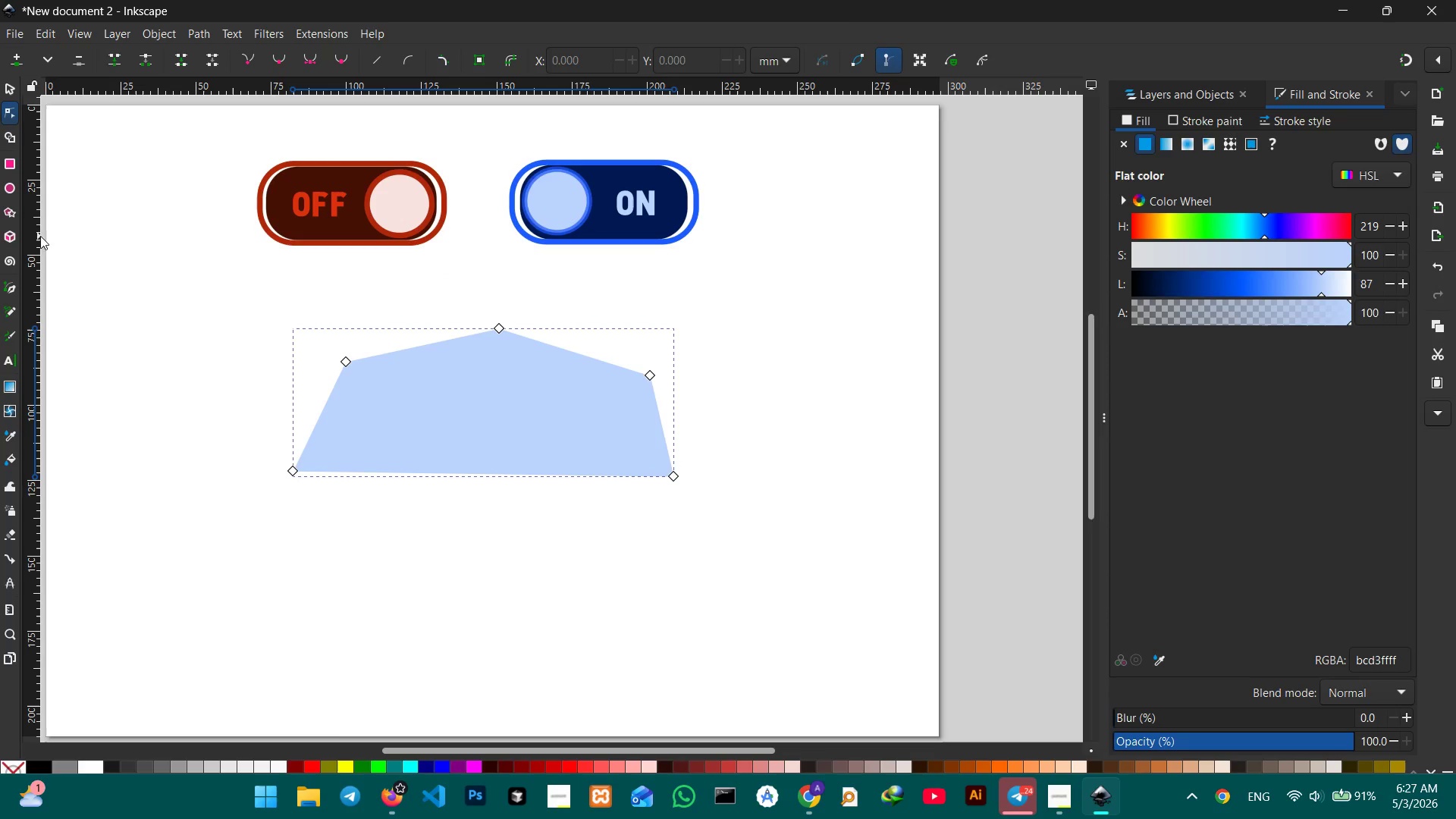 
mouse_move([27, 146])
 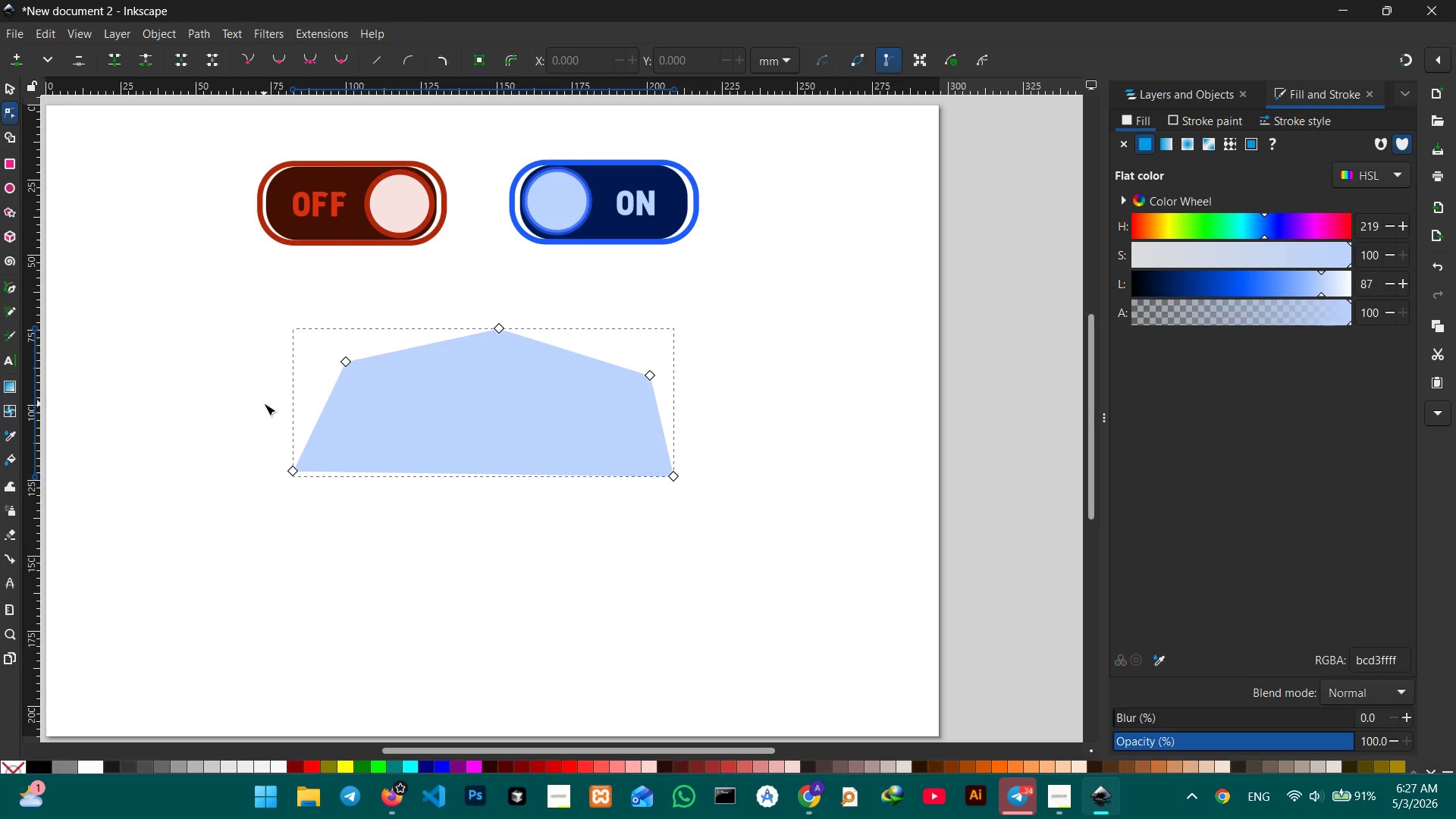 
key(Control+Z)
 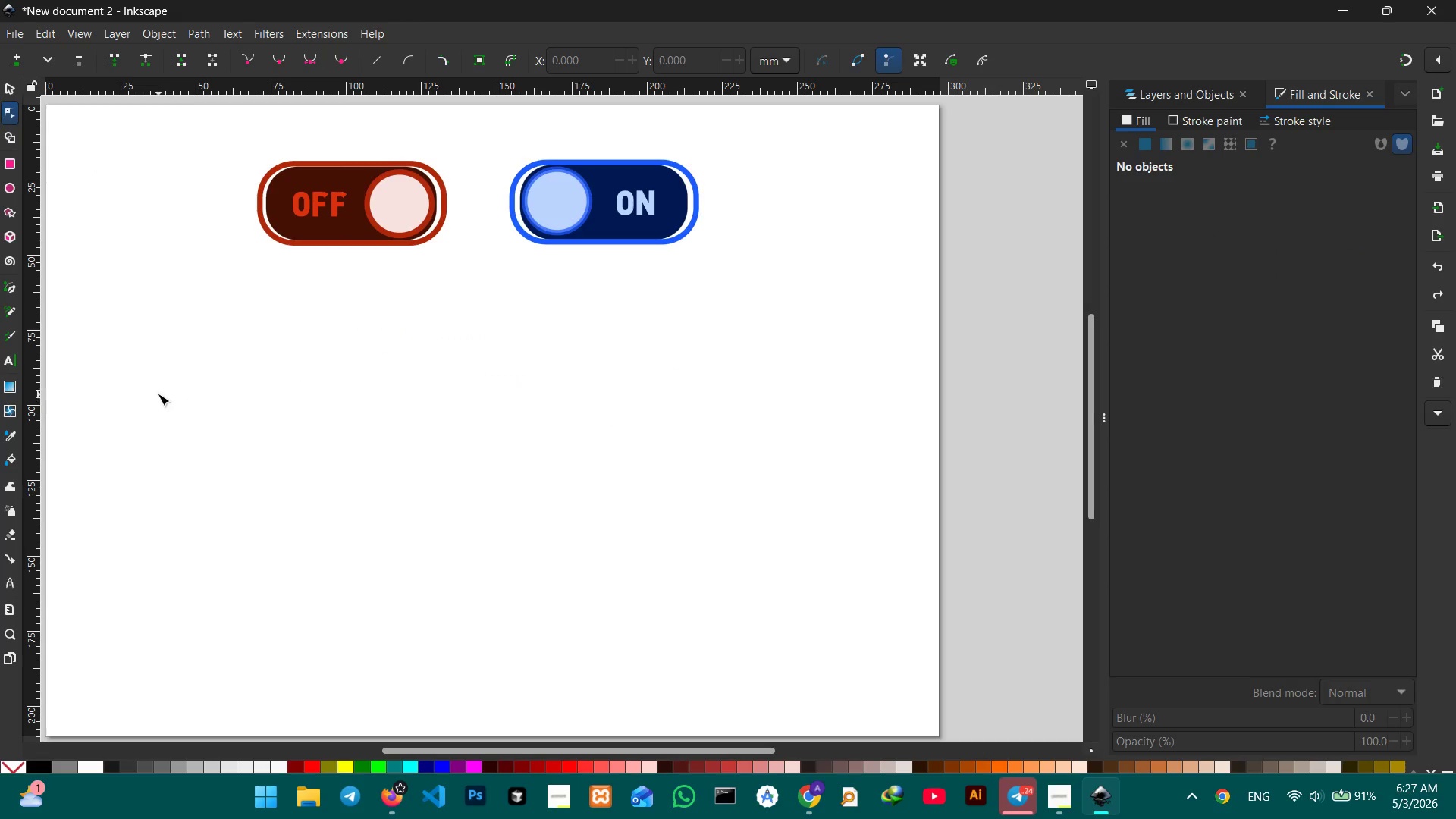 
hold_key(key=Space, duration=0.89)
 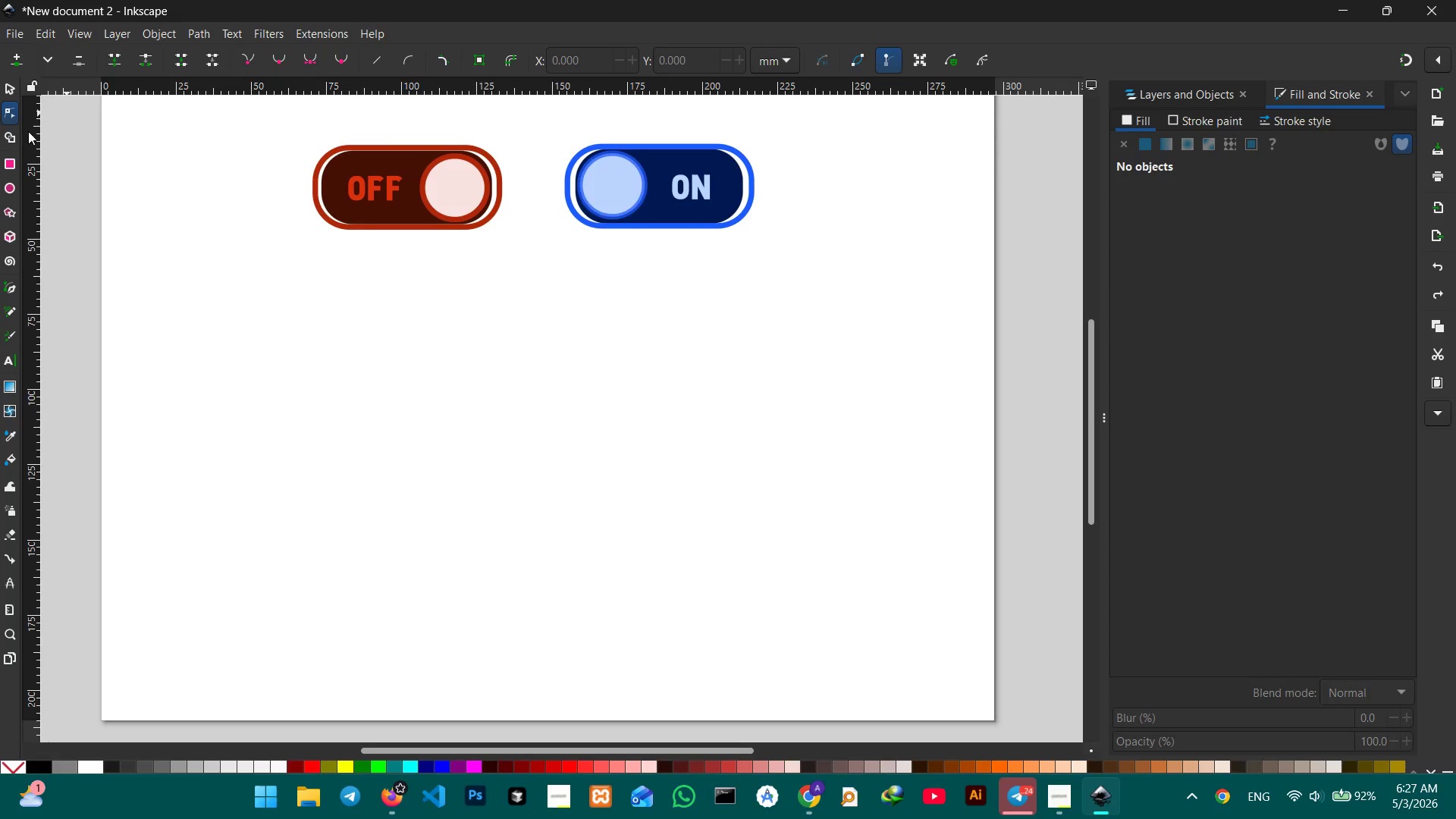 
left_click_drag(start_coordinate=[366, 510], to_coordinate=[412, 499])
 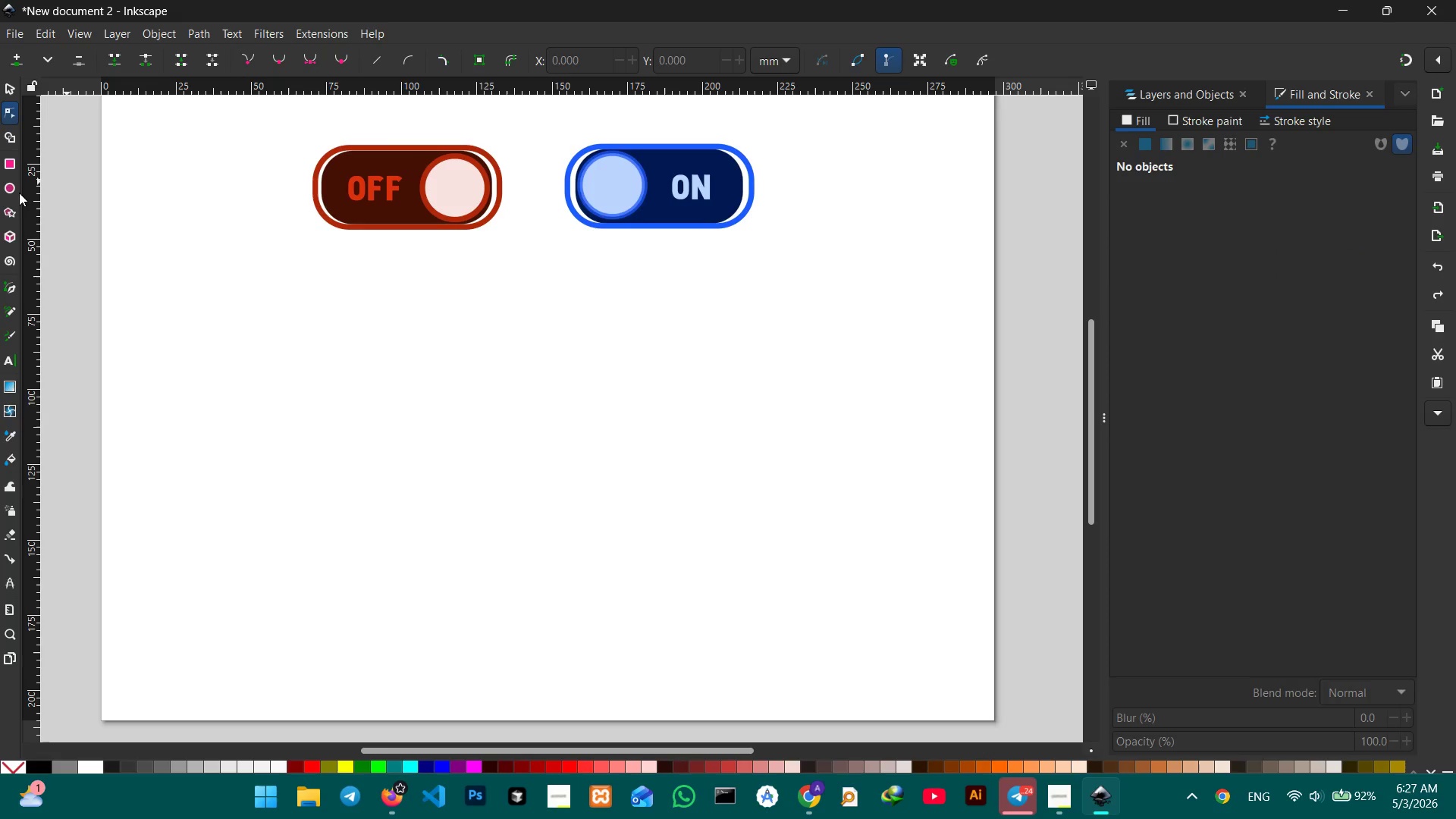 
left_click([10, 184])
 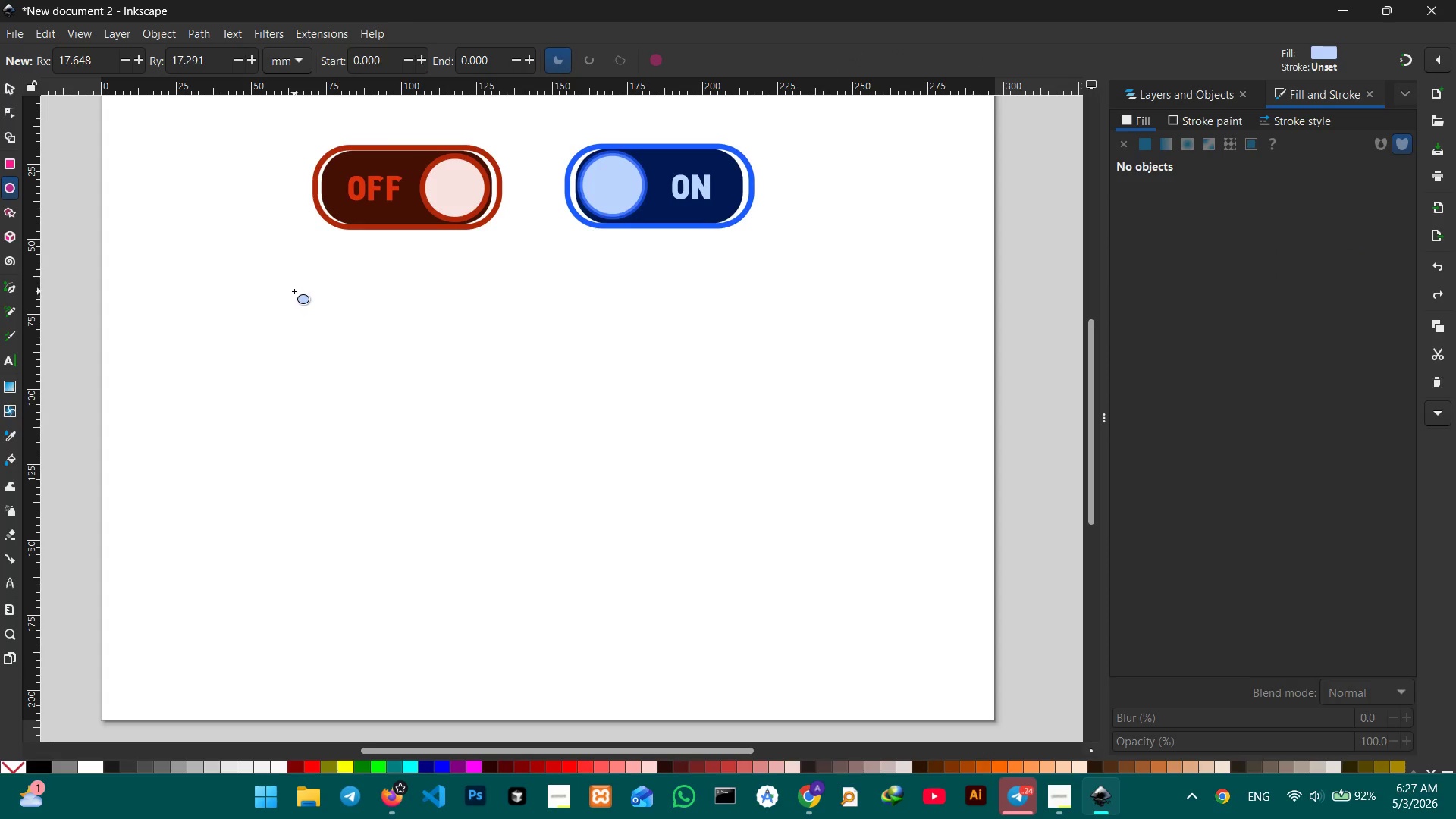 
left_click_drag(start_coordinate=[293, 281], to_coordinate=[801, 723])
 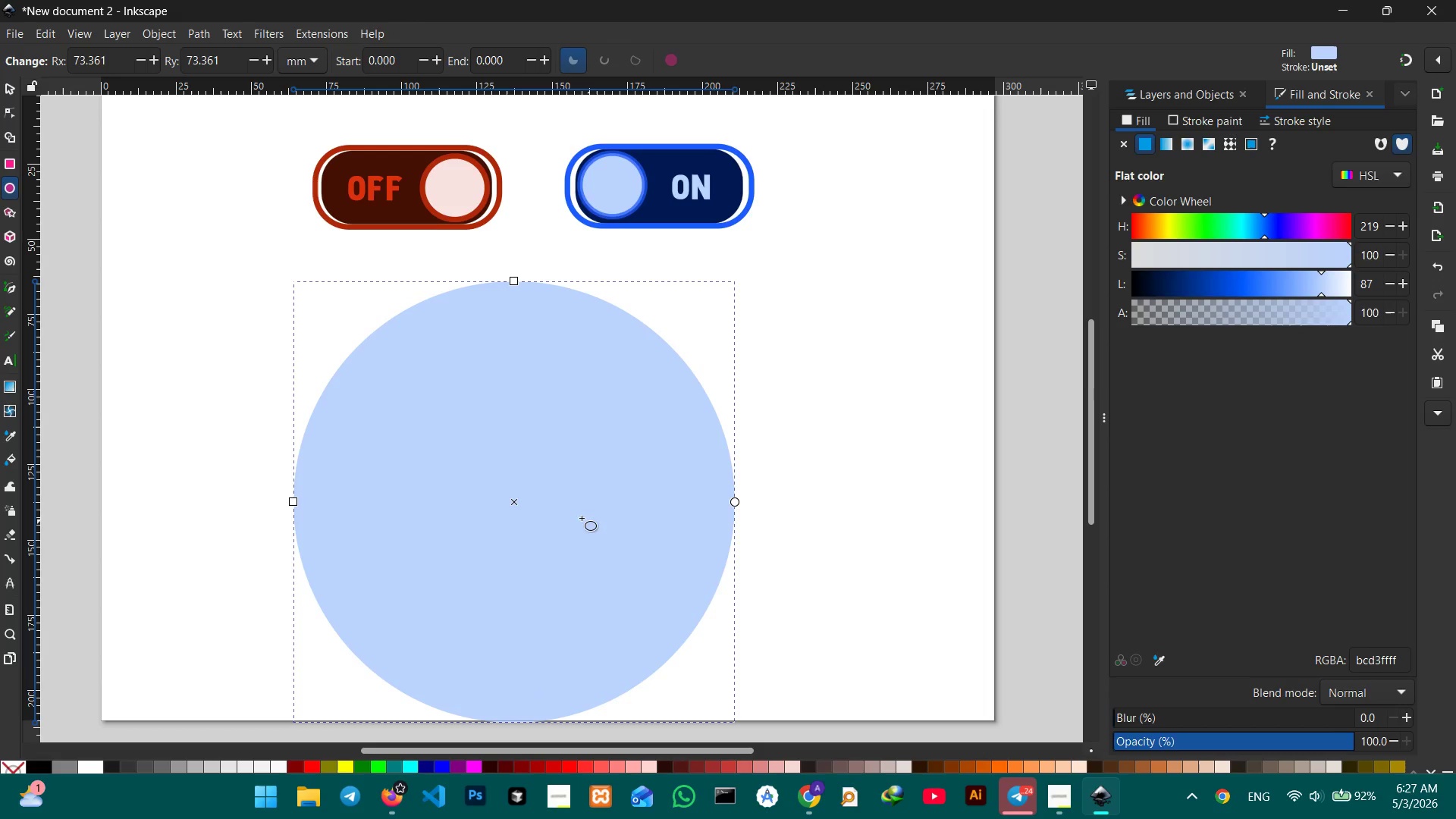 
hold_key(key=ControlLeft, duration=2.48)
 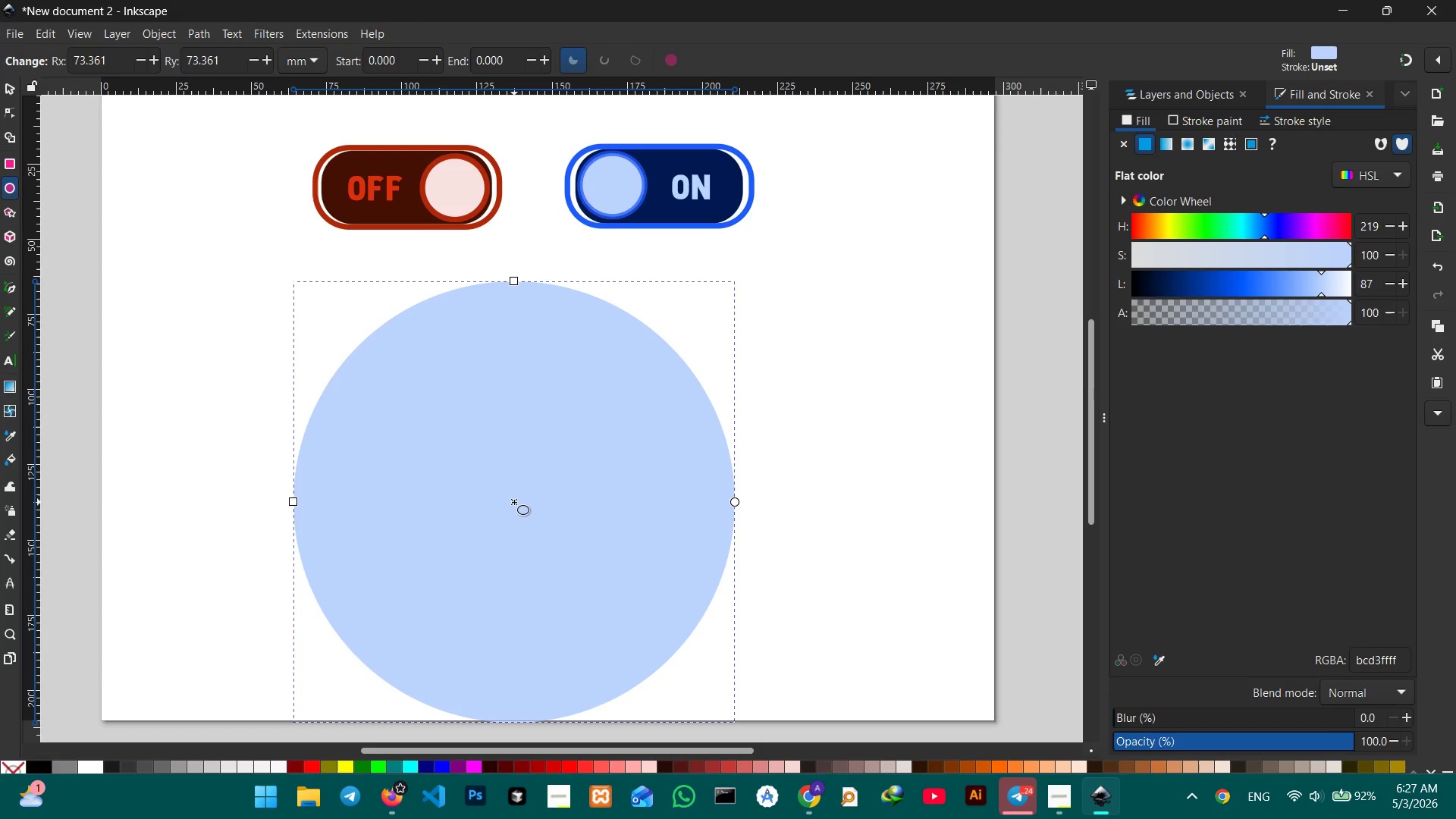 
left_click_drag(start_coordinate=[514, 502], to_coordinate=[548, 486])
 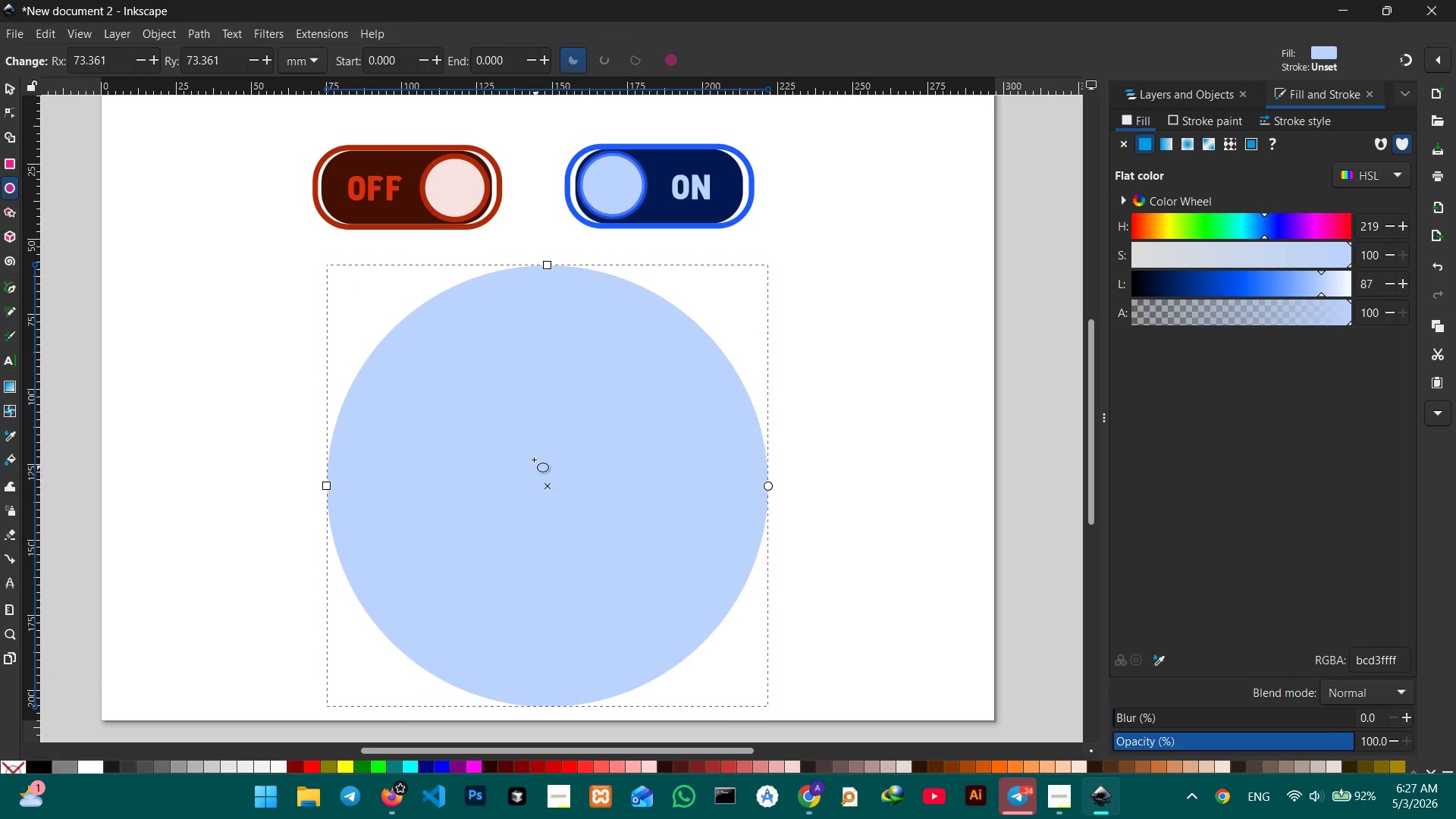 
hold_key(key=ControlLeft, duration=2.39)
left_click_drag(start_coordinate=[544, 265], to_coordinate=[541, 233])
 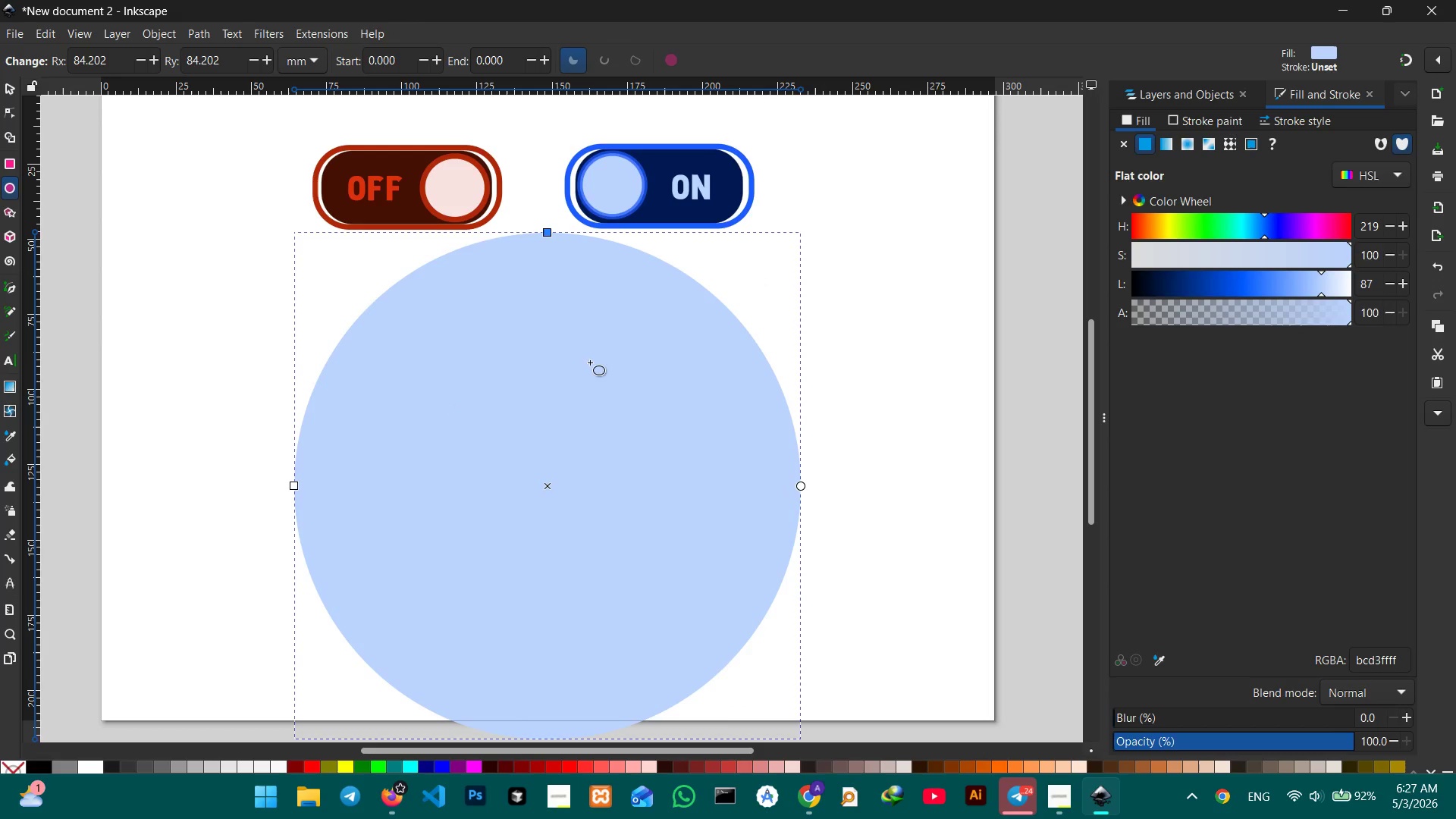 
hold_key(key=ControlLeft, duration=1.44)
left_click_drag(start_coordinate=[549, 232], to_coordinate=[554, 259])
 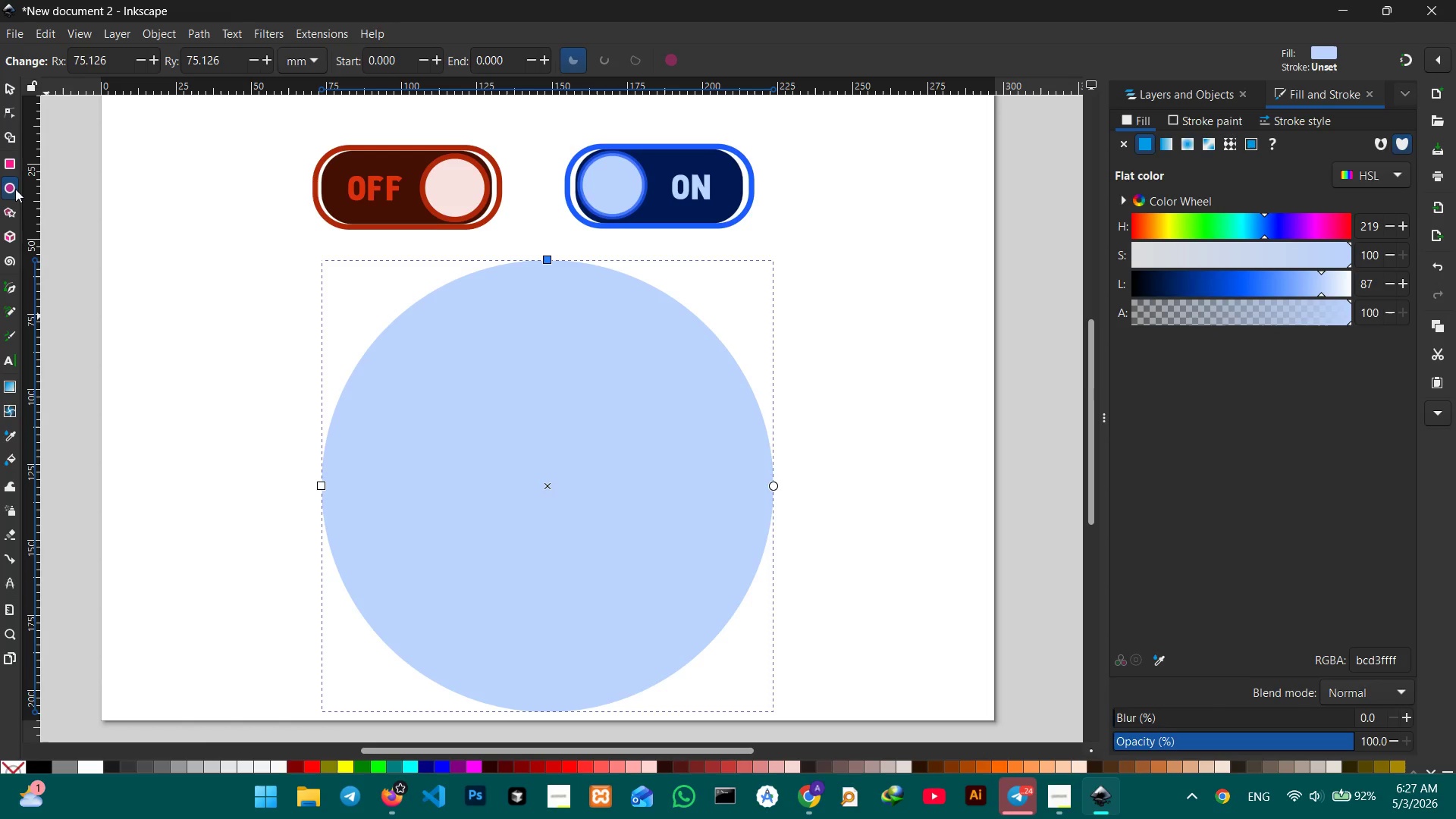 
left_click([10, 164])
 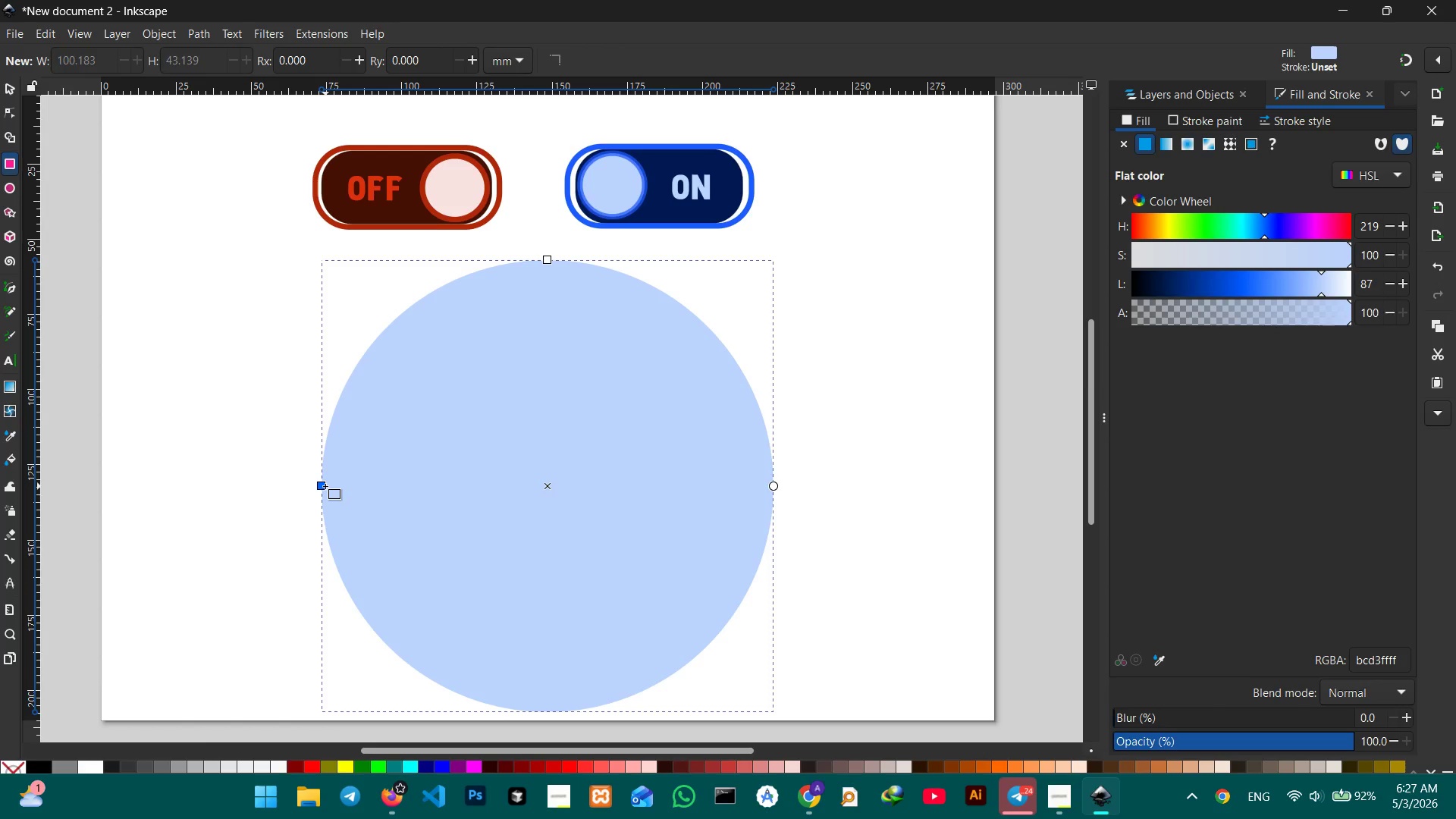 
left_click_drag(start_coordinate=[325, 486], to_coordinate=[606, 617])
 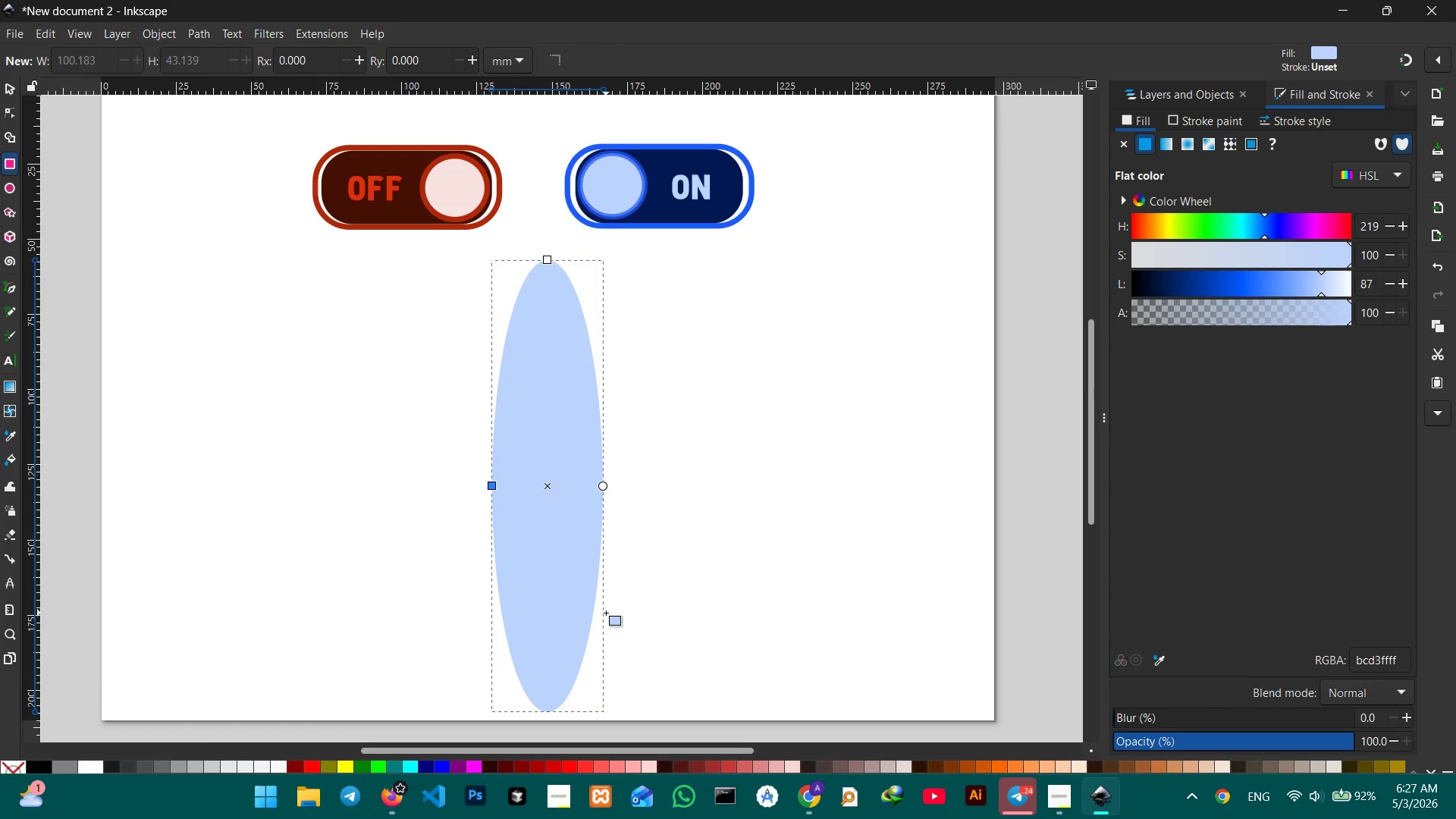 
key(Control+Z)
 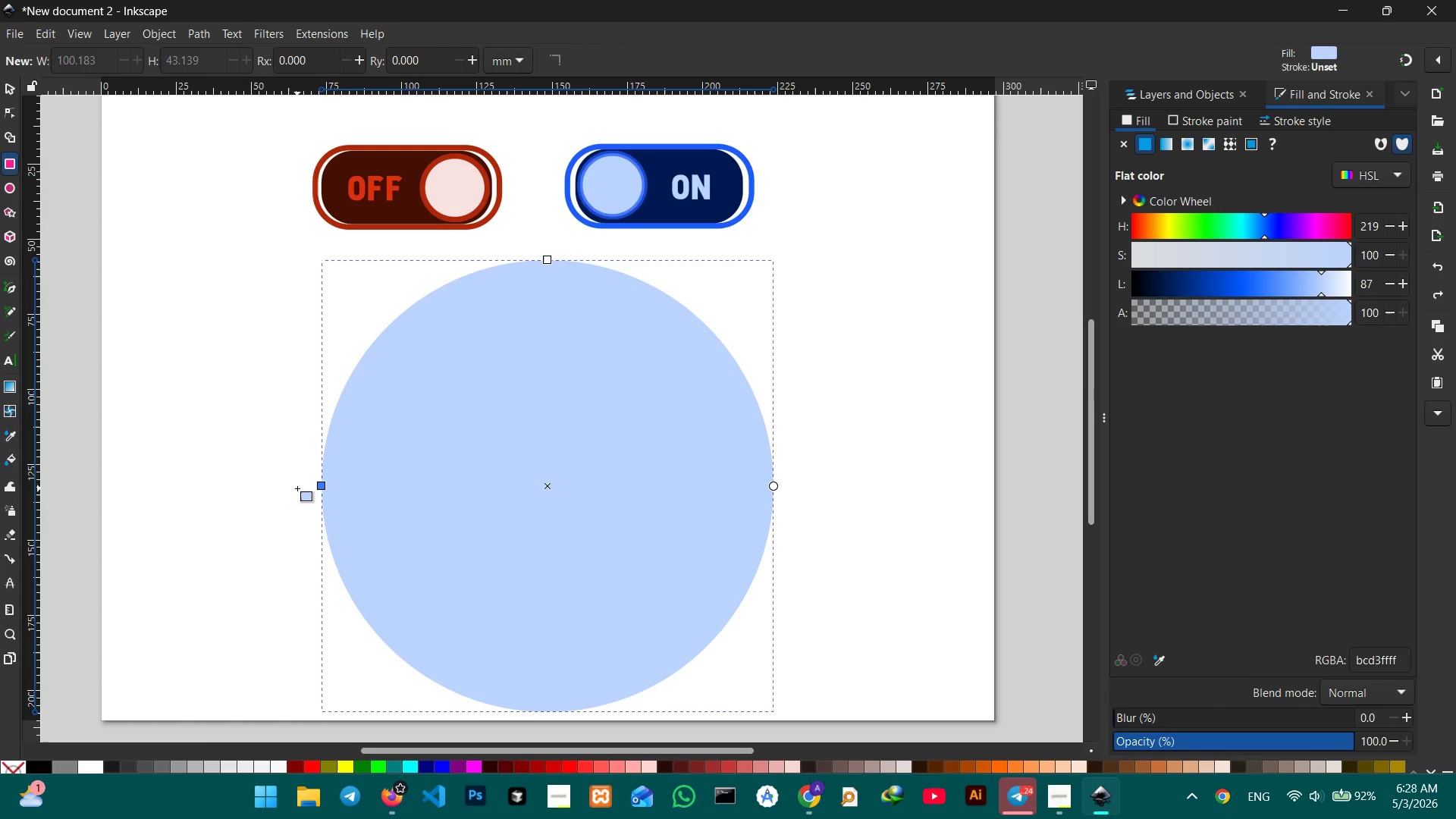 
left_click_drag(start_coordinate=[298, 482], to_coordinate=[821, 711])
 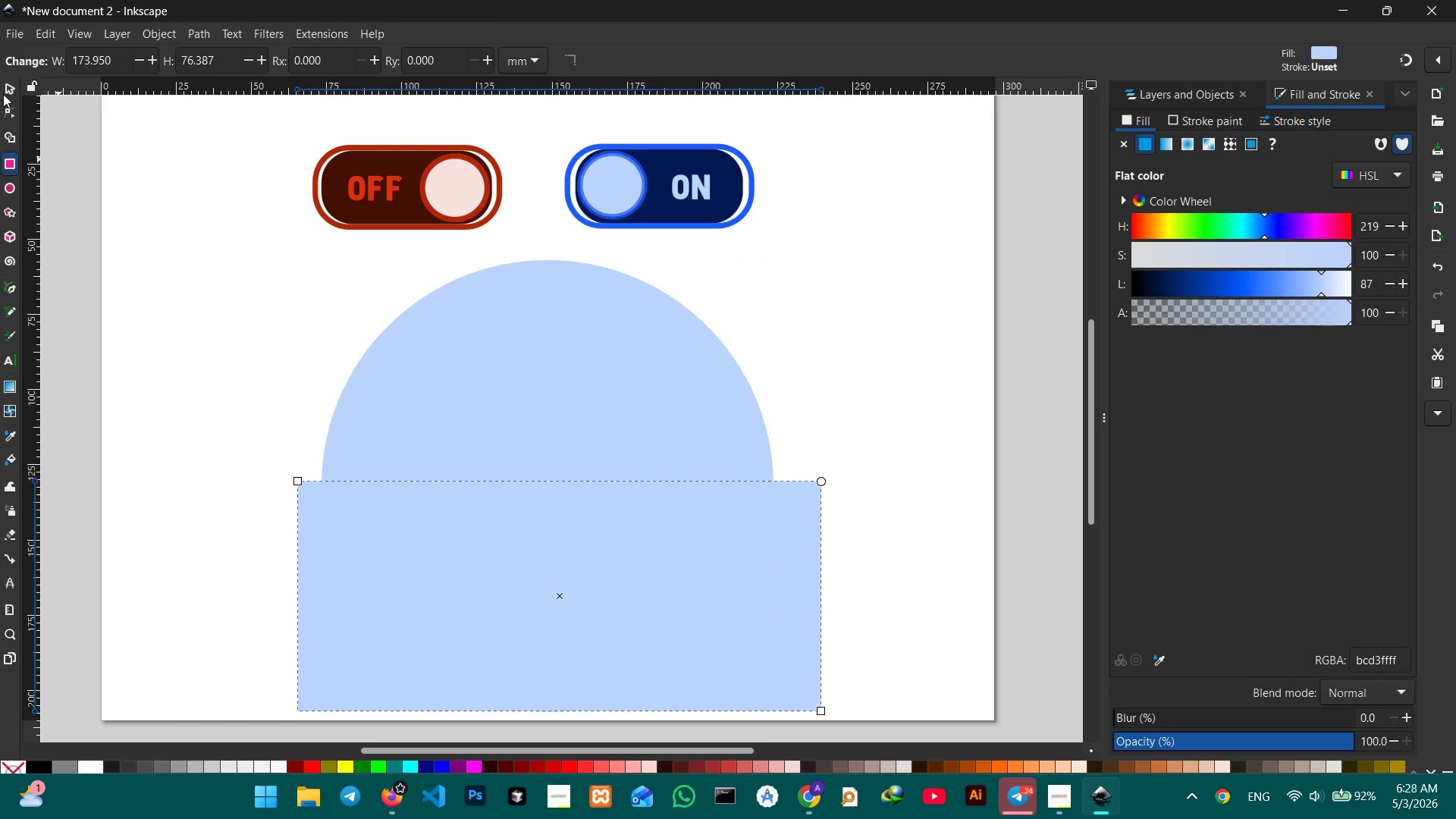 
left_click([9, 91])
 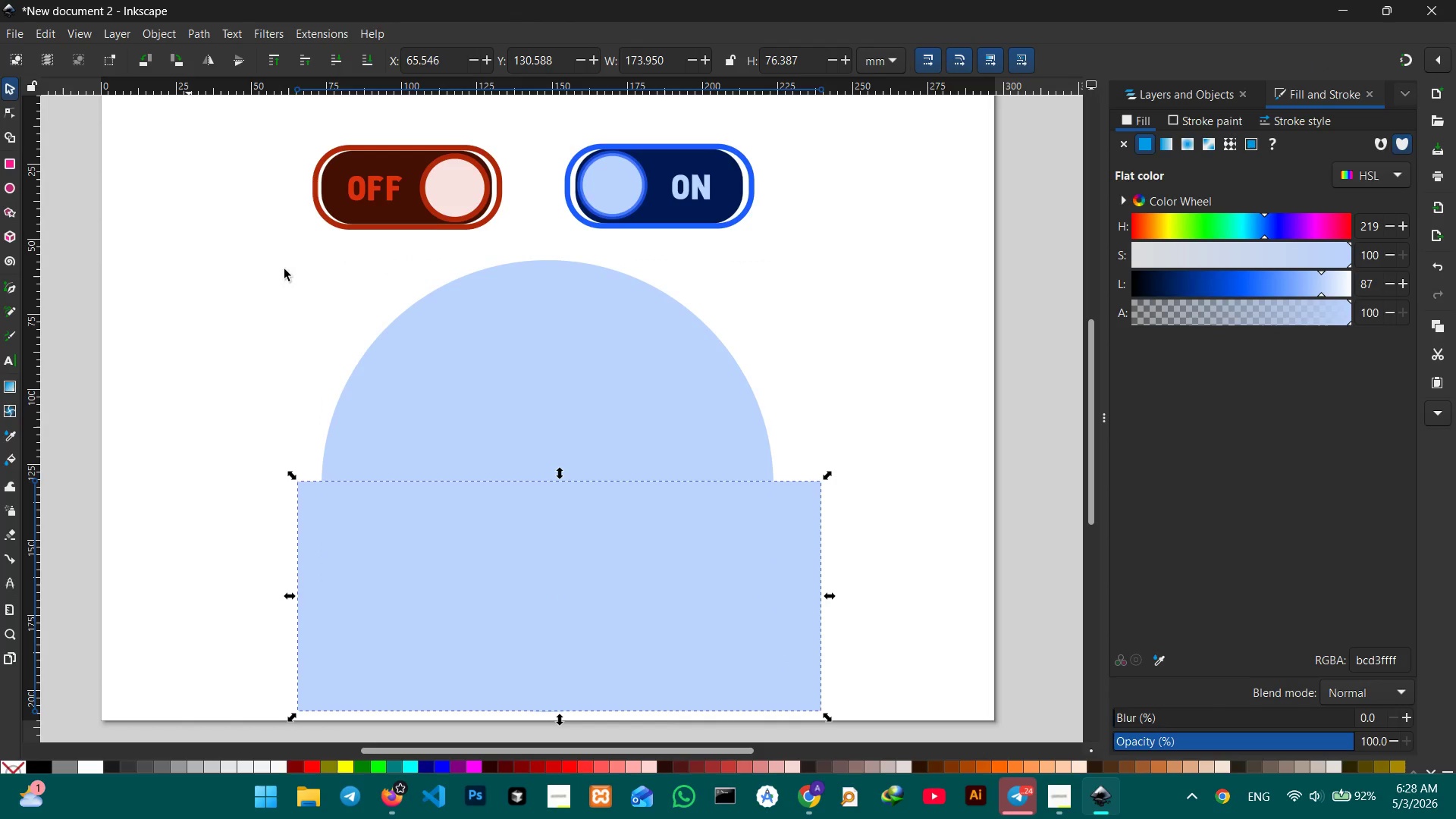 
hold_key(key=ShiftLeft, duration=0.8)
left_click([440, 367])
 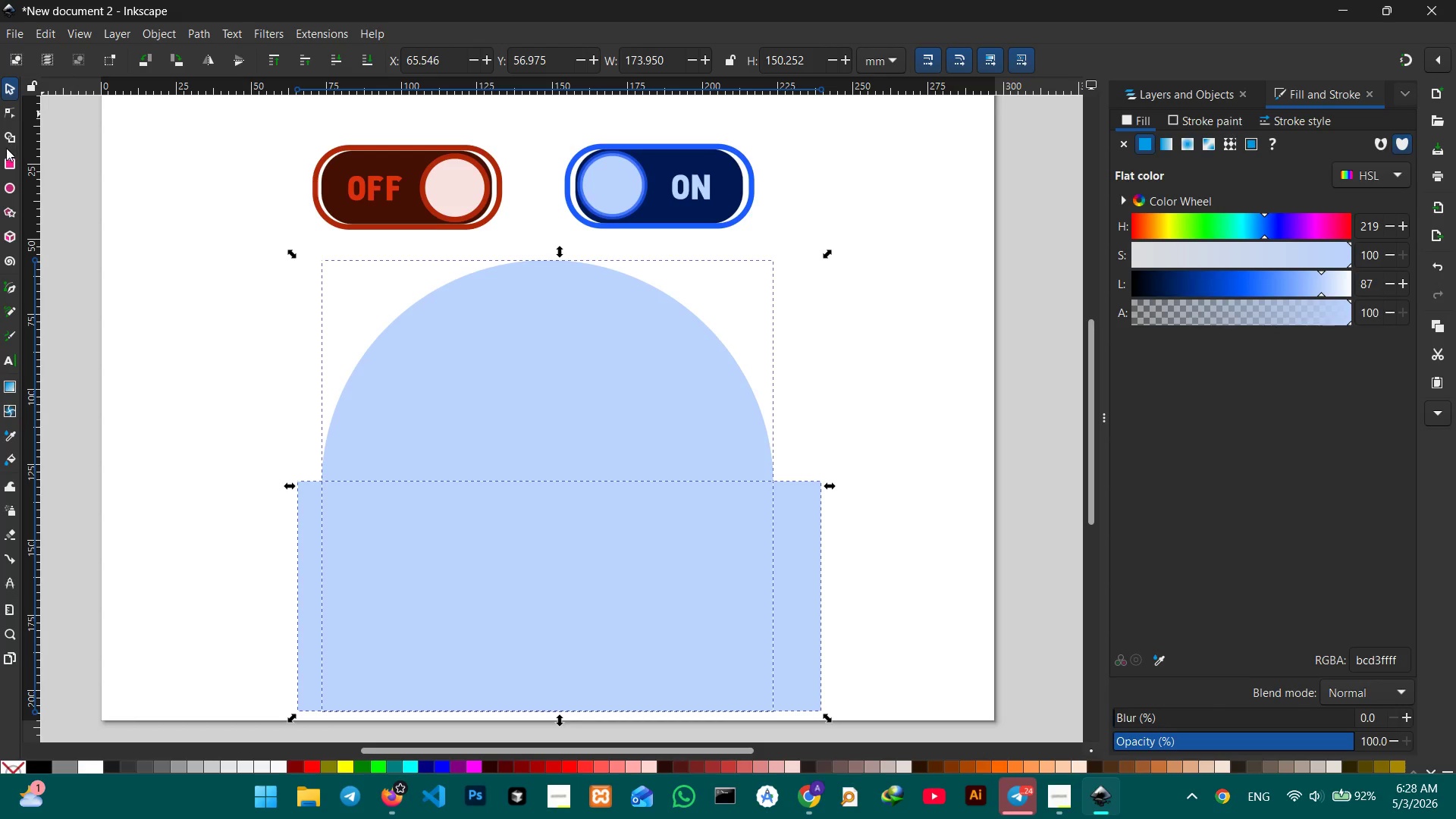 
left_click([6, 136])
 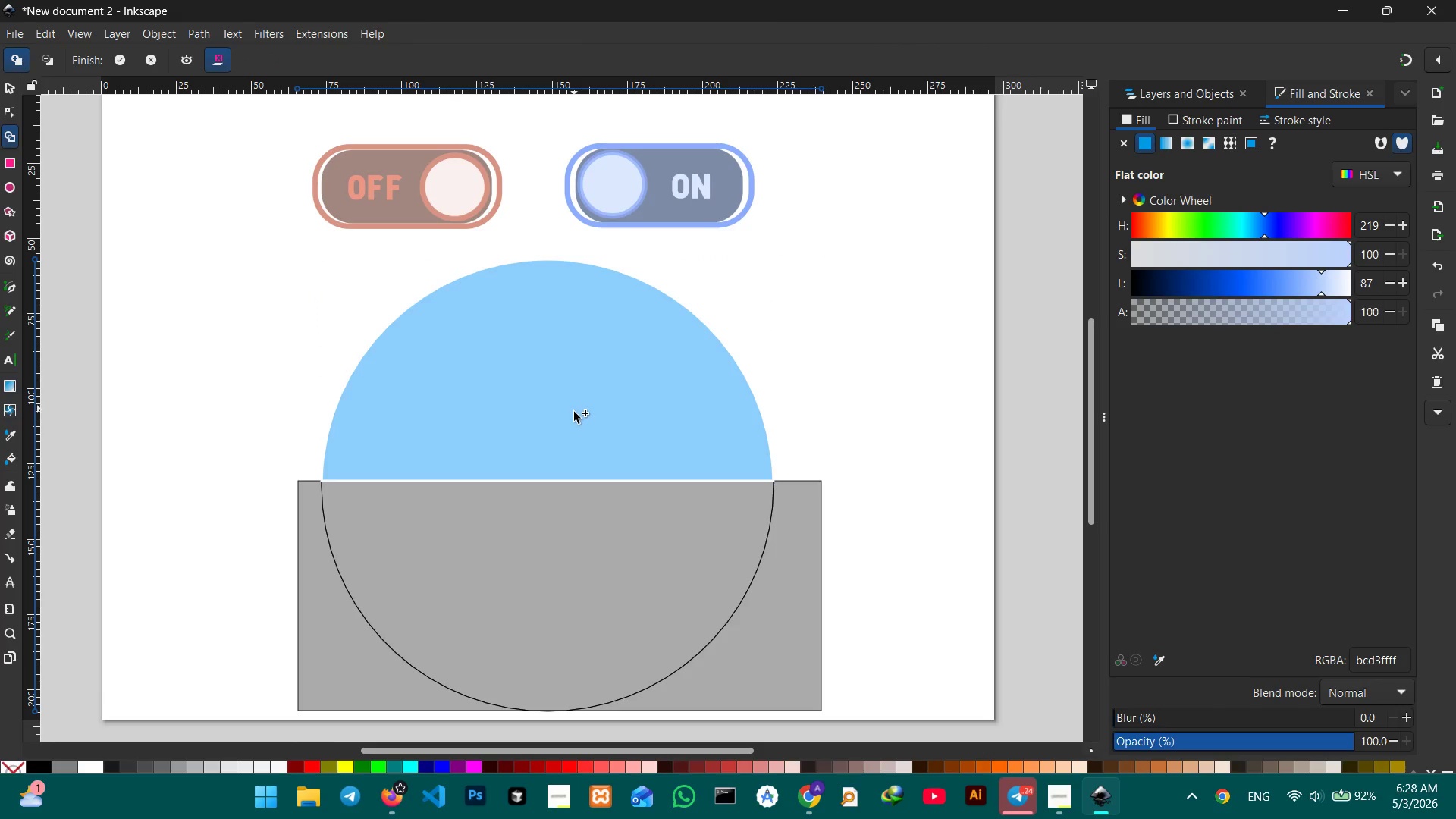 
left_click([573, 424])
 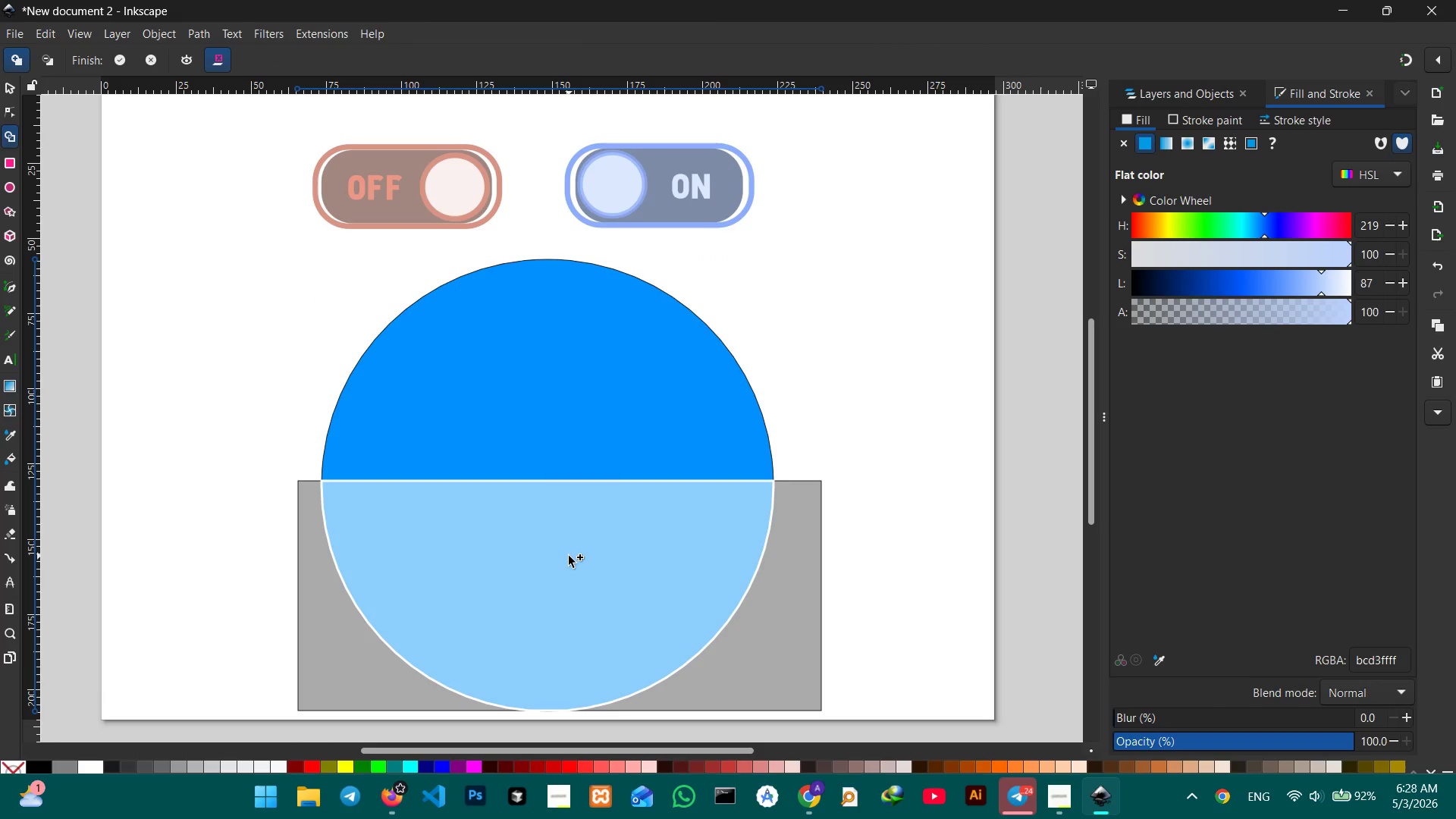 
hold_key(key=AltLeft, duration=0.7)
 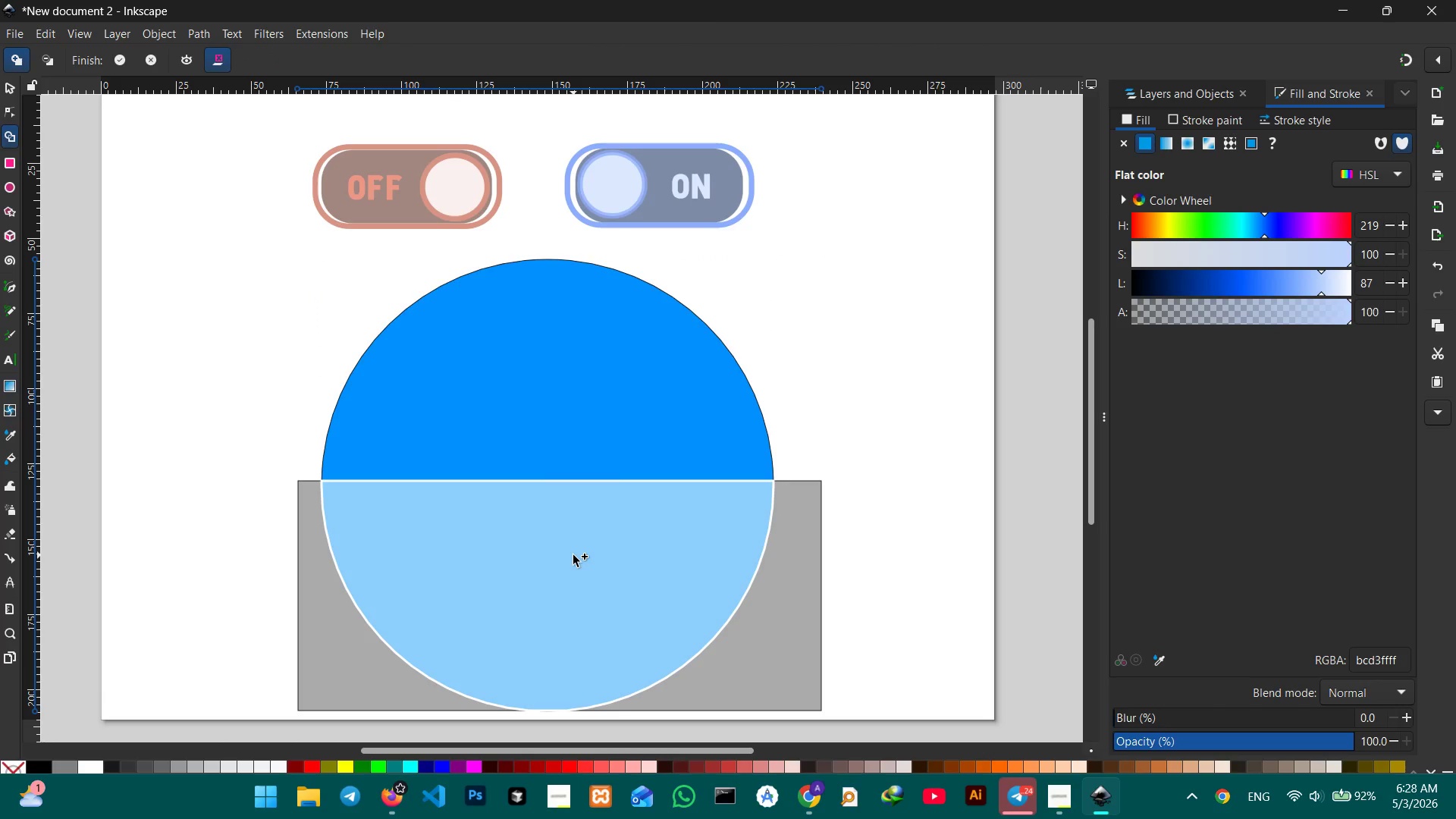 
key(Meta+MetaLeft)
 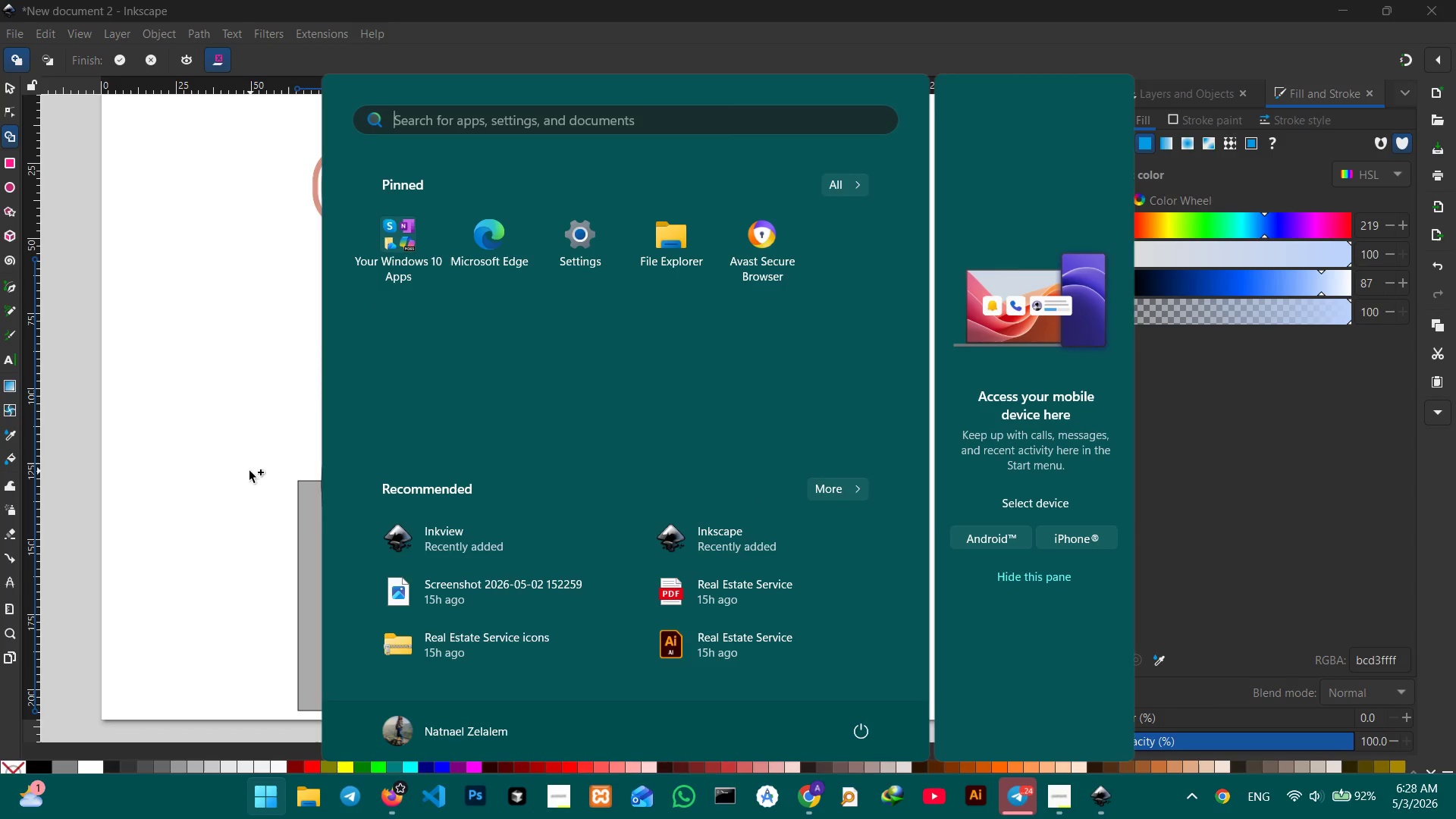 
left_click([305, 518])
 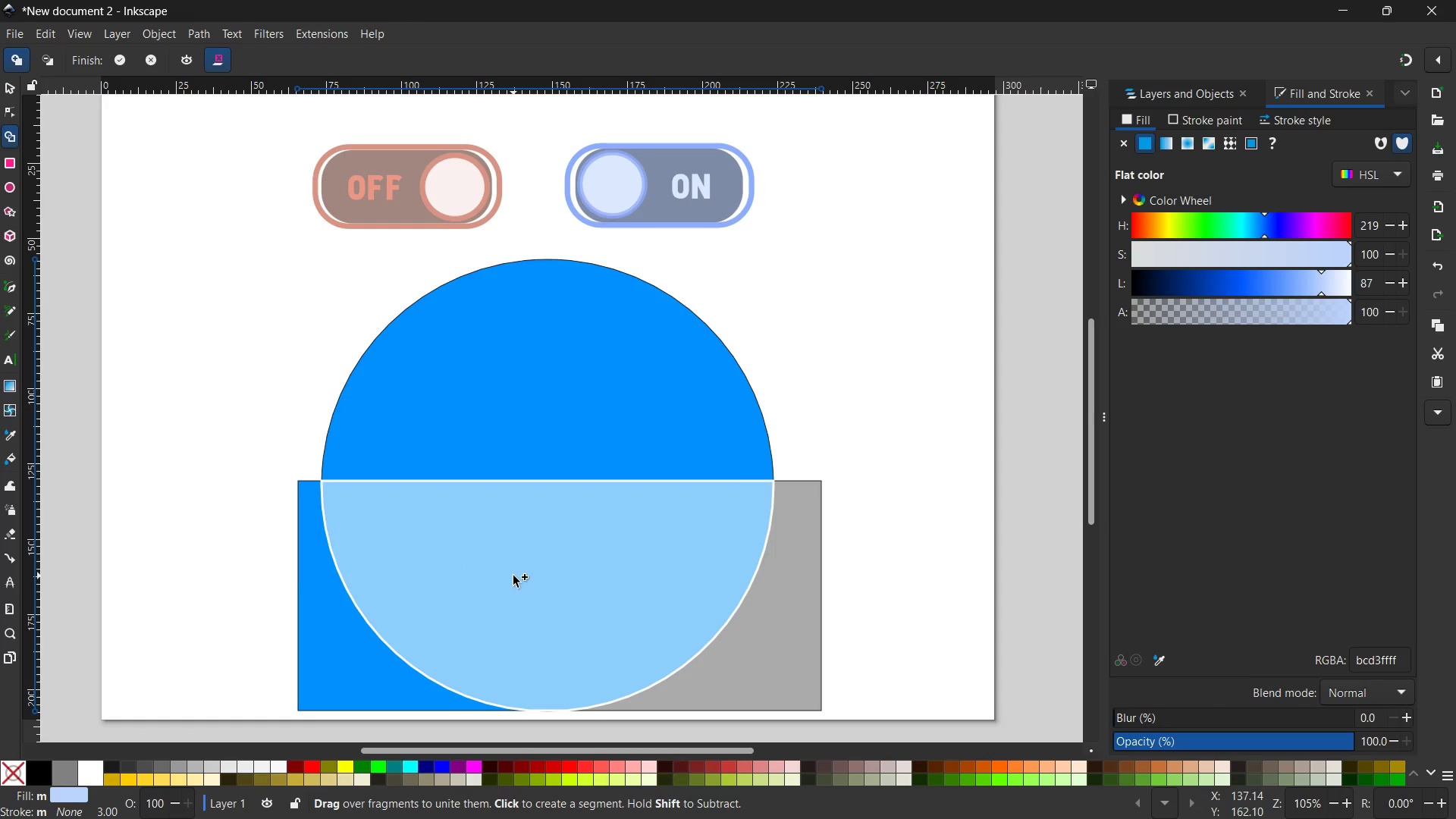 
hold_key(key=AltLeft, duration=0.47)
 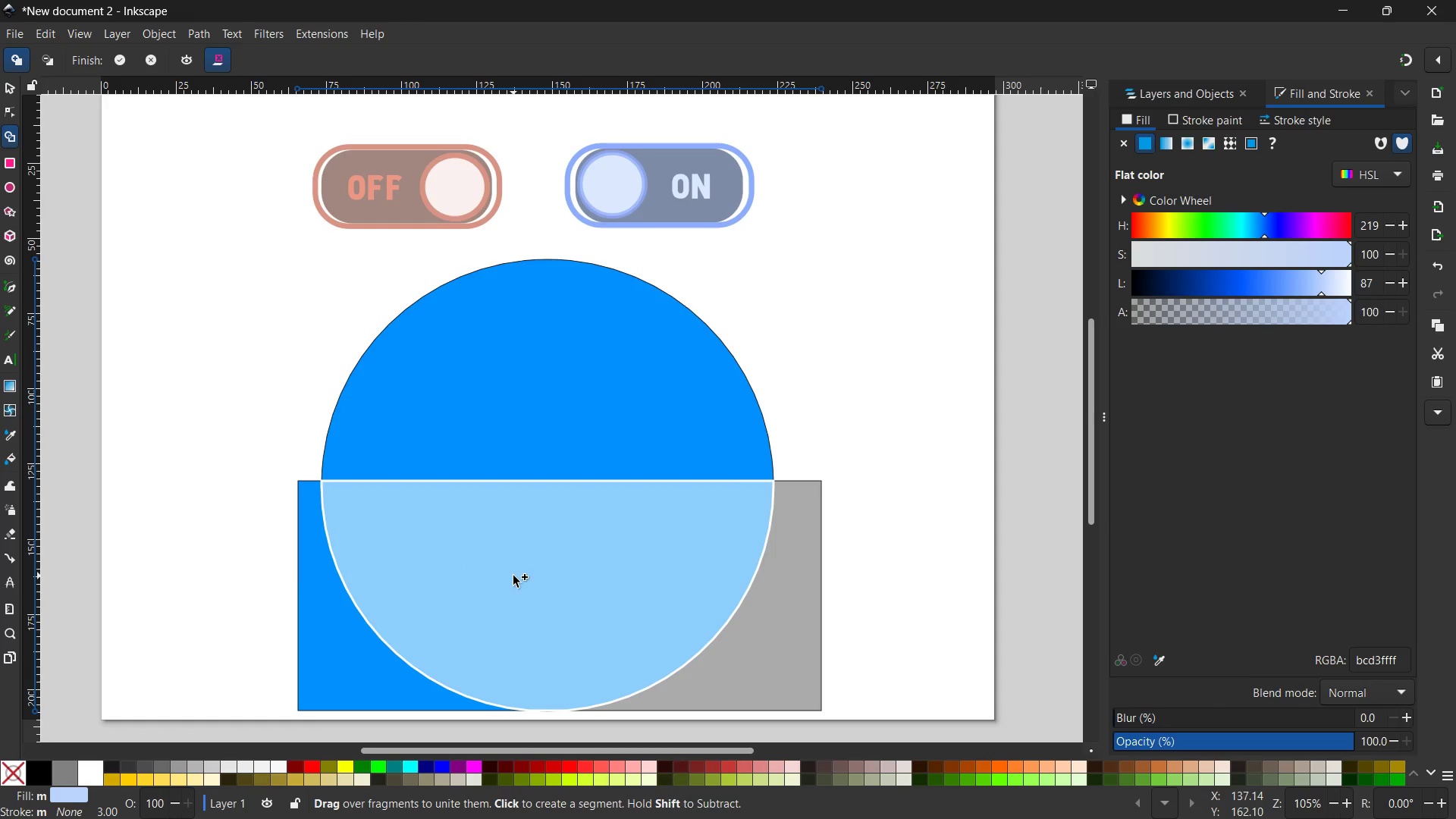 
right_click([513, 576])
 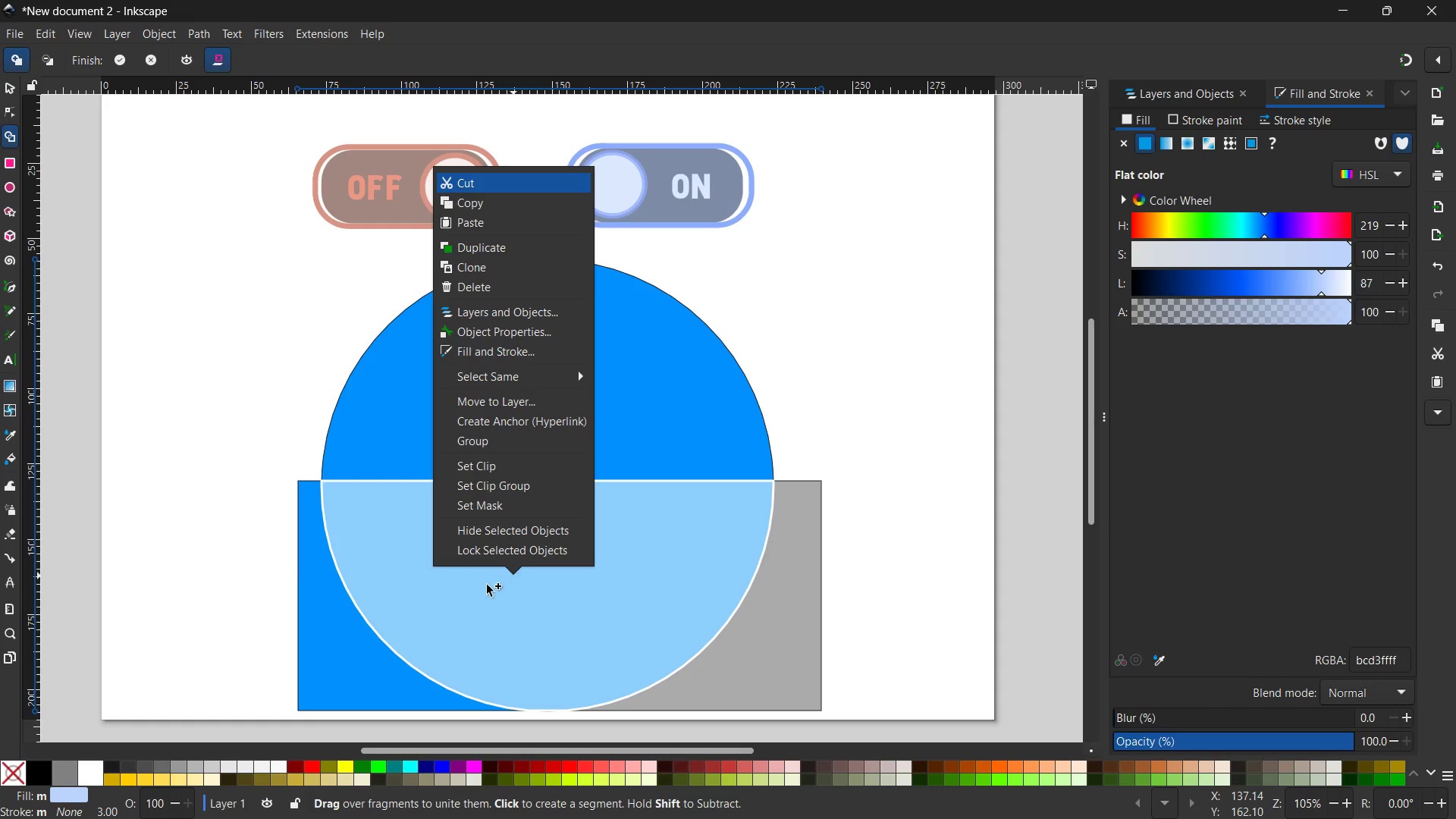 
left_click([457, 605])
 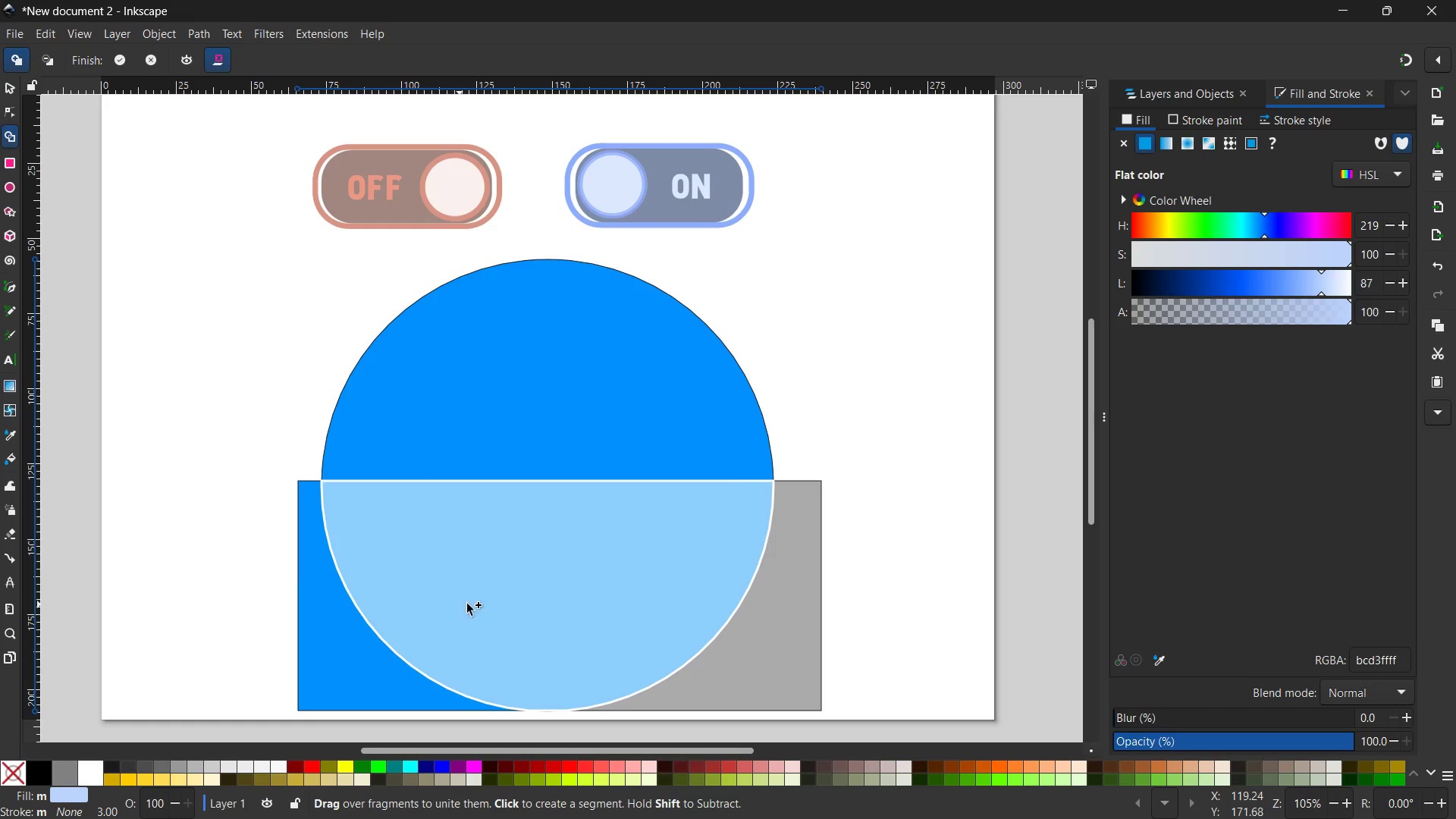 
double_click([476, 604])
 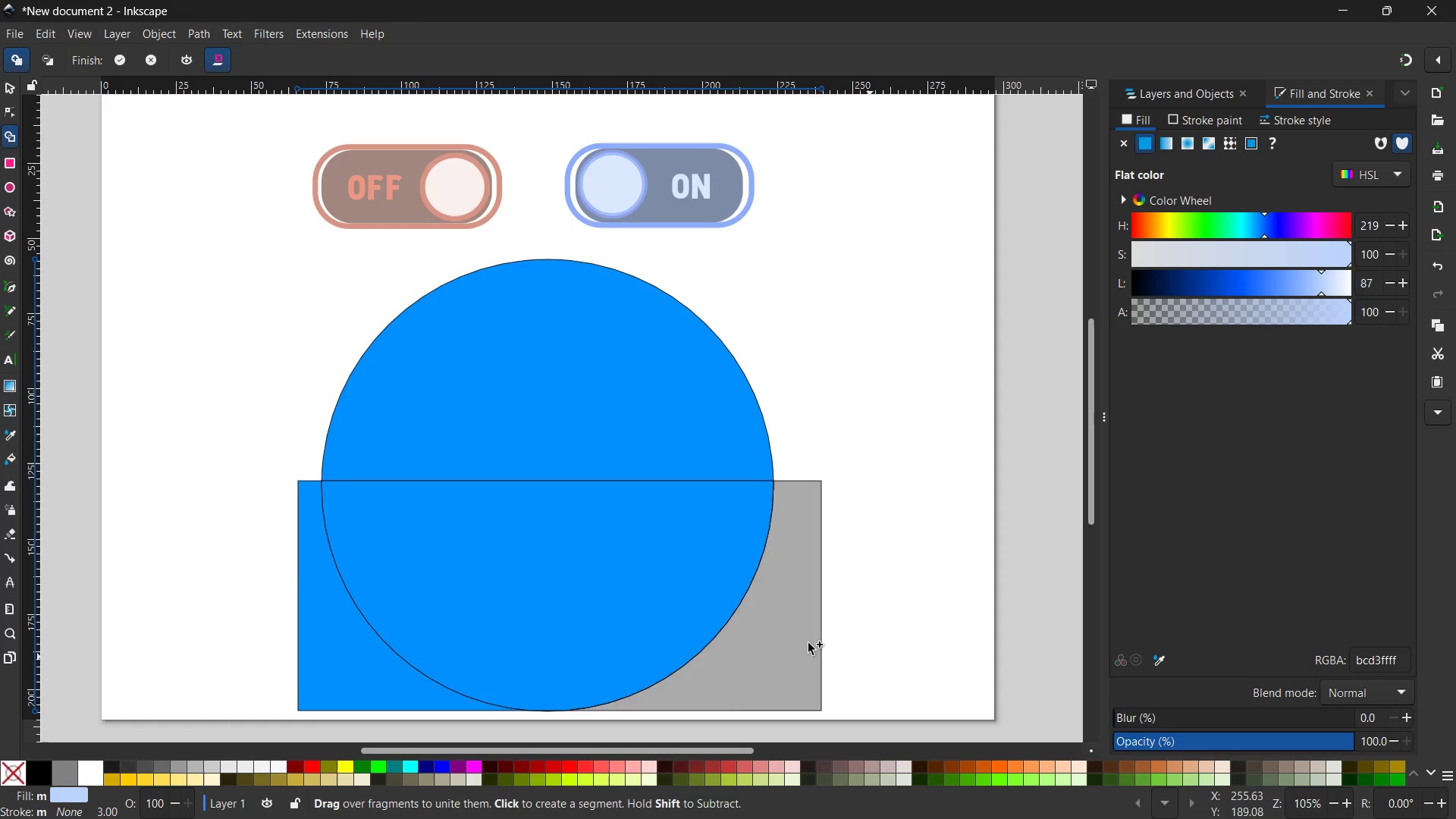 
left_click([799, 641])
 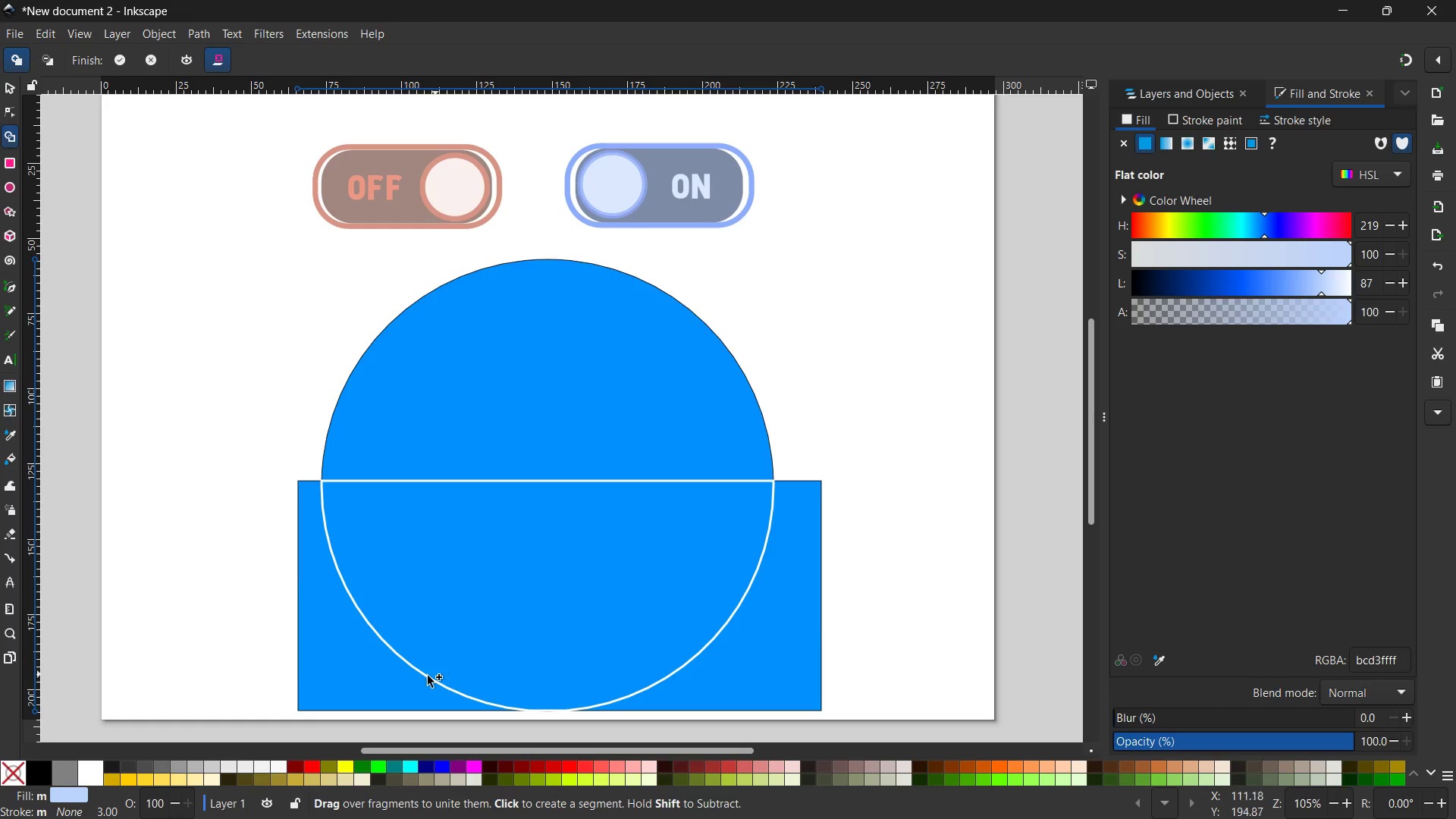 
left_click([395, 686])
 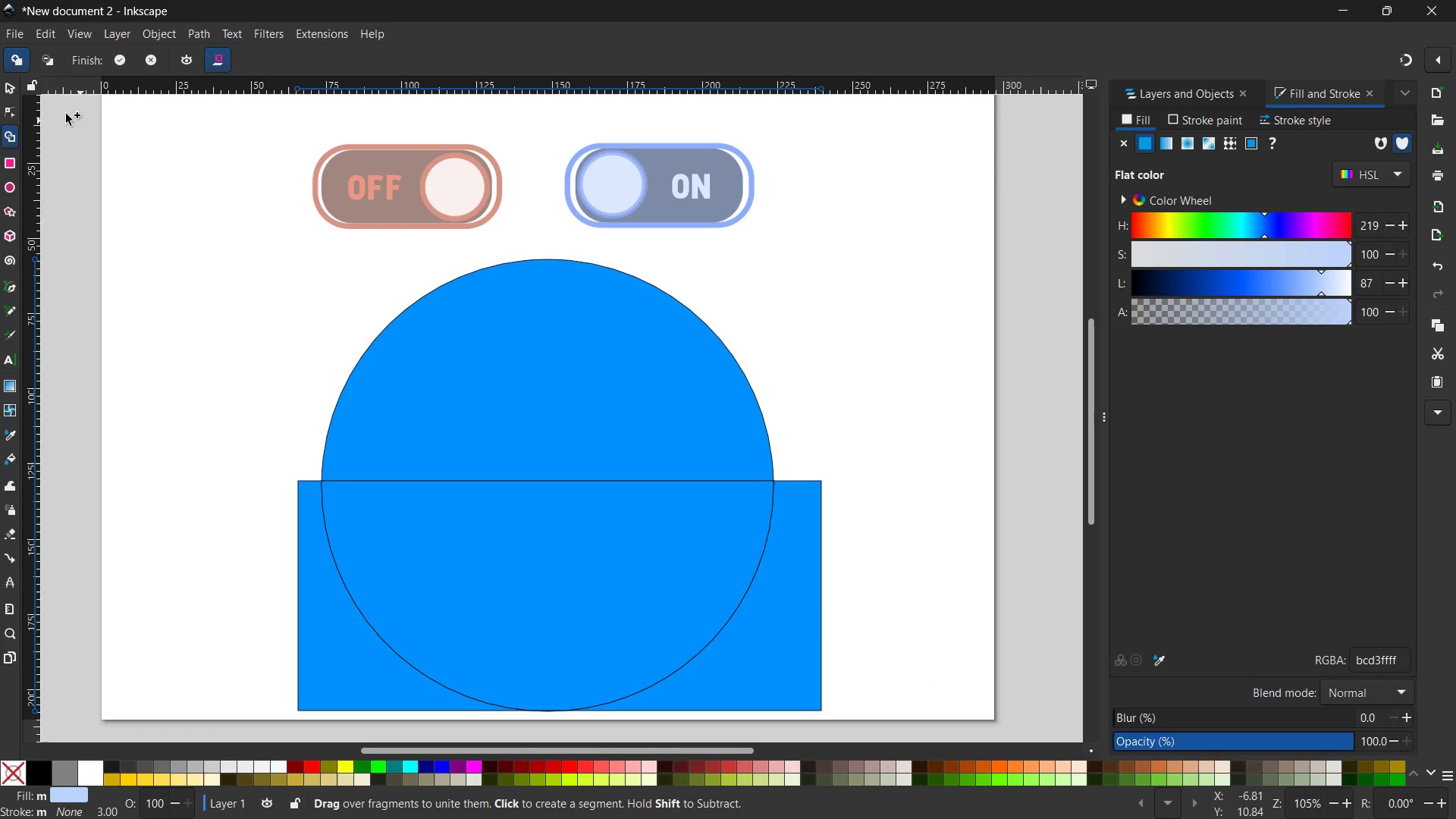 
left_click([16, 87])
 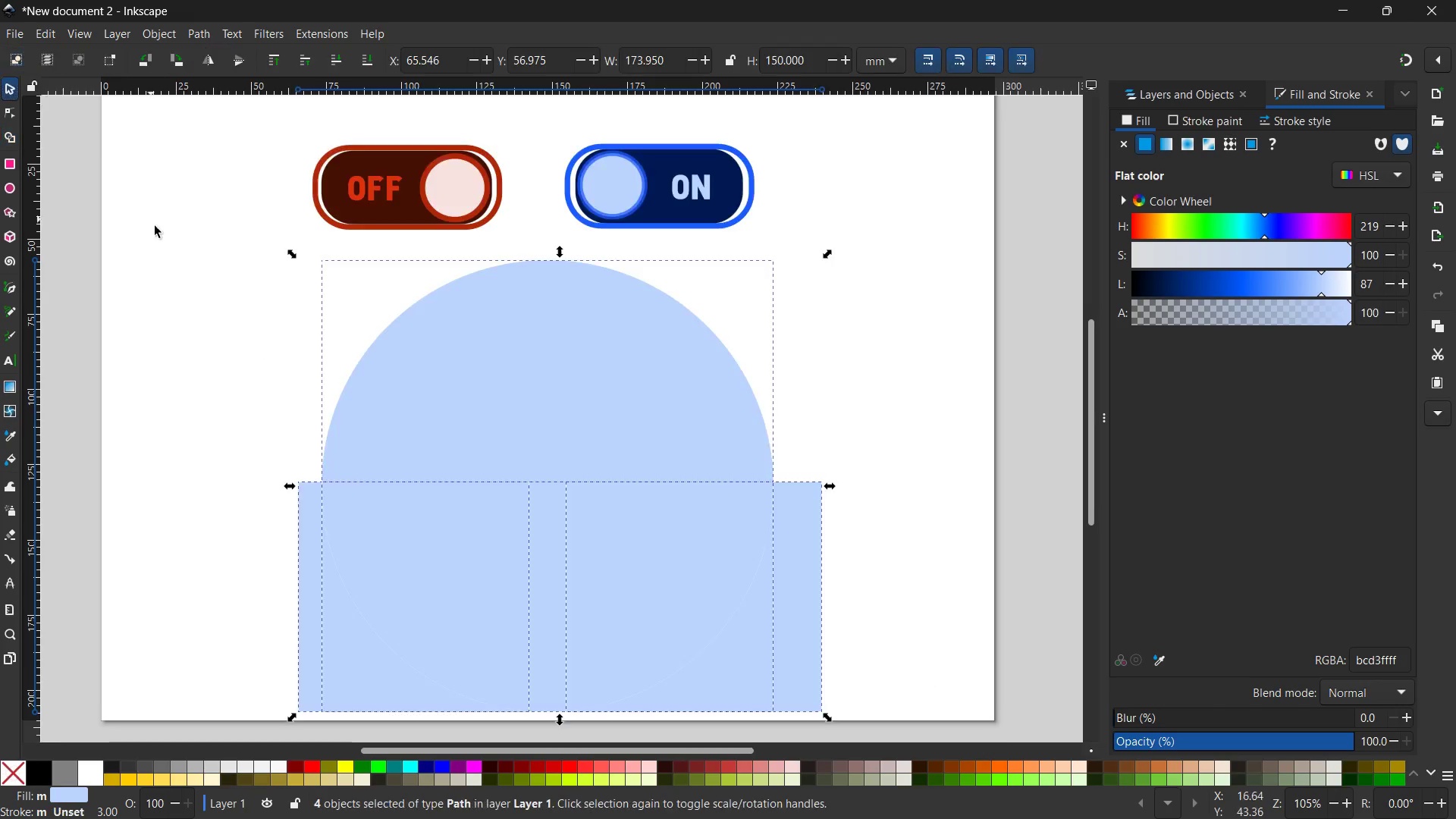 
double_click([155, 228])
 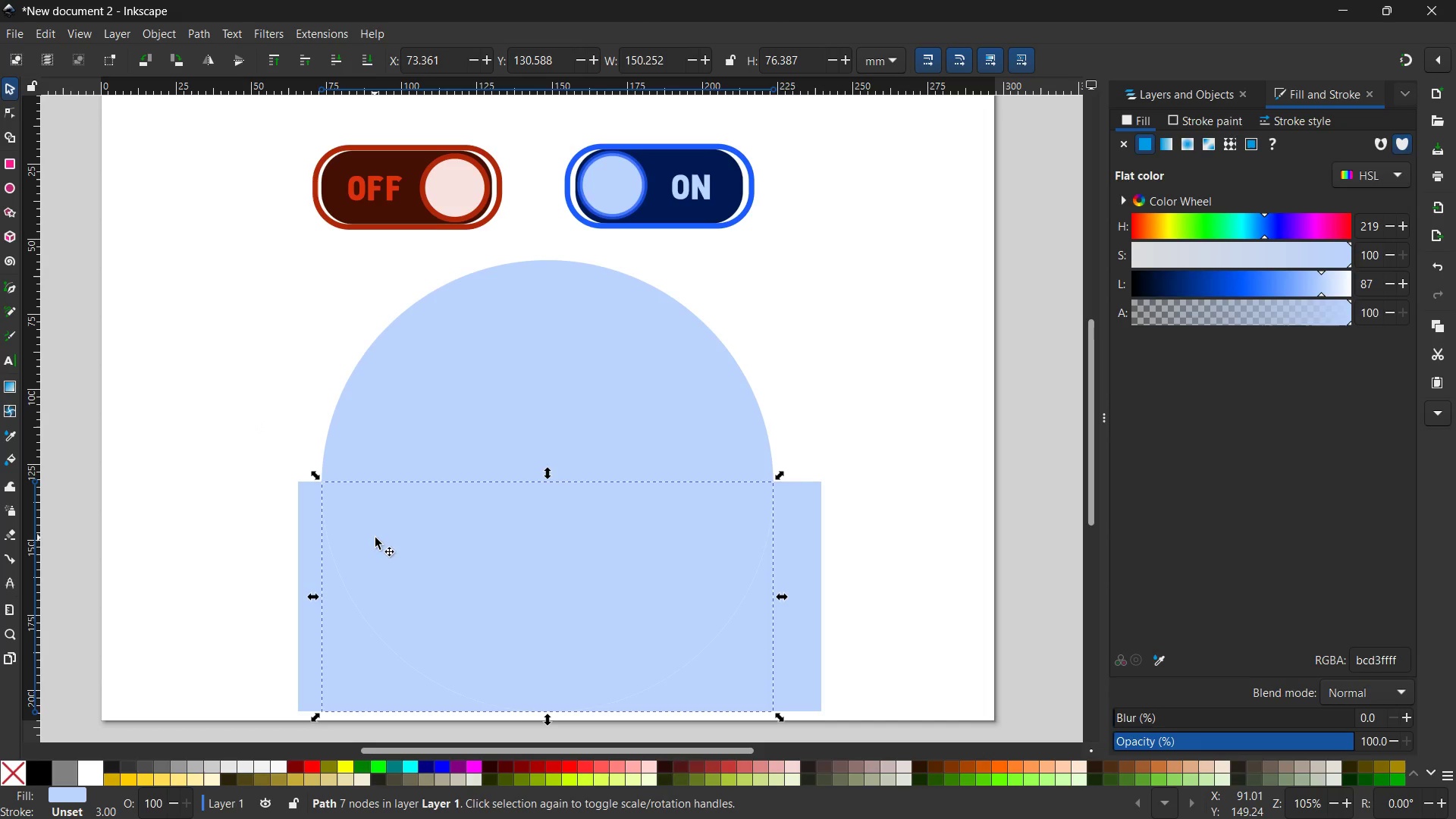 
key(Backspace)
 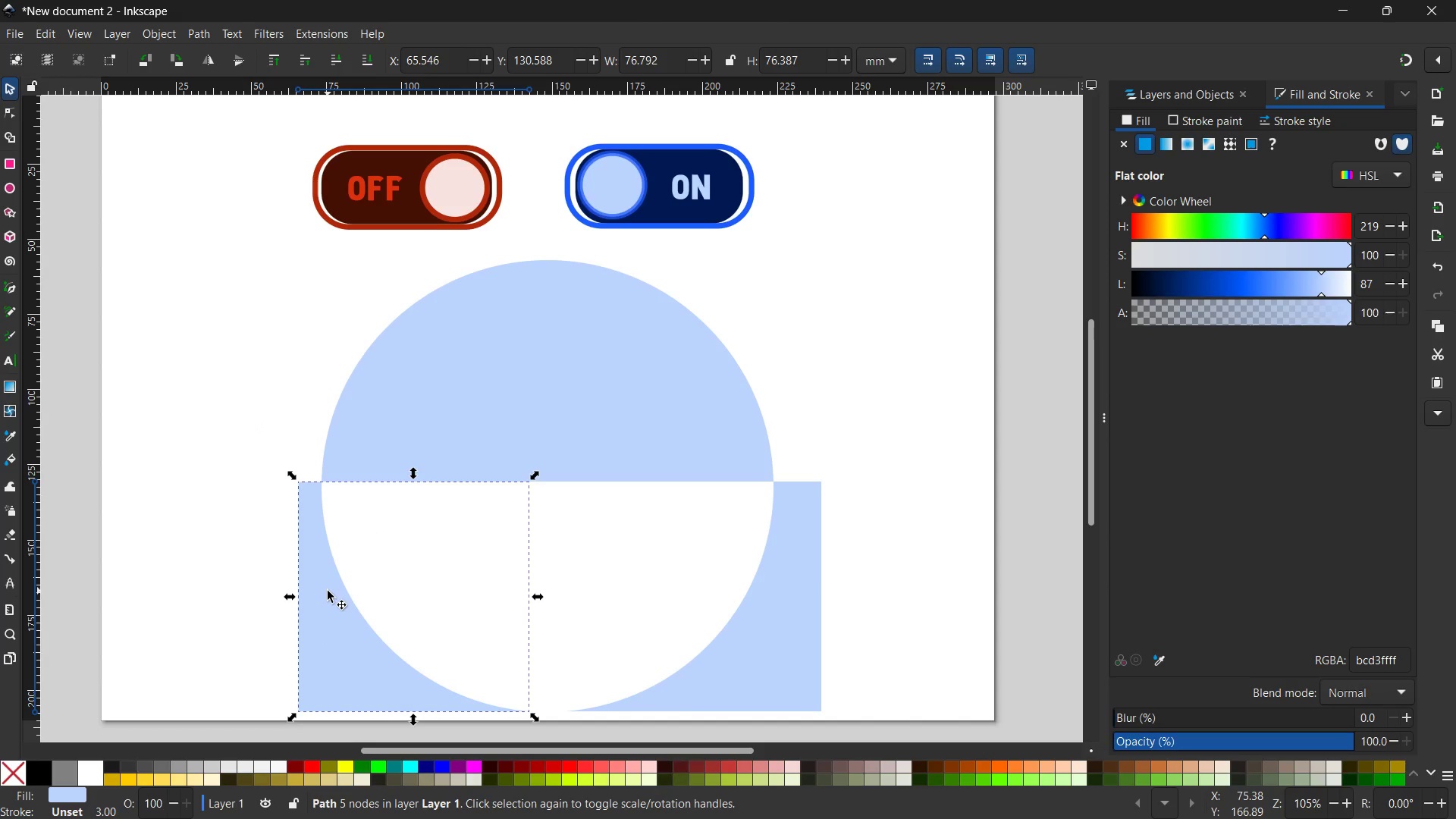 
key(Backspace)
 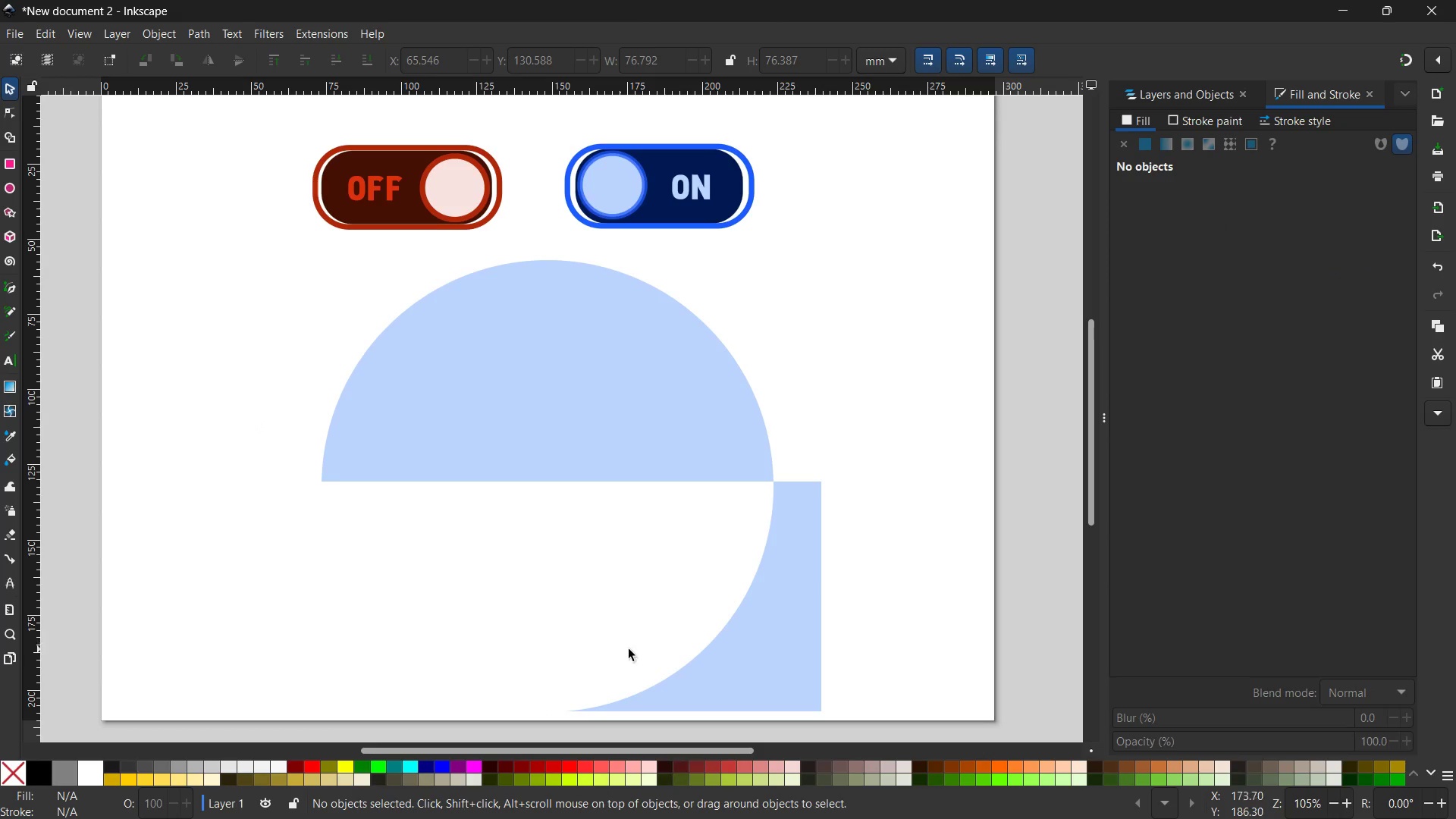 
left_click([789, 668])
 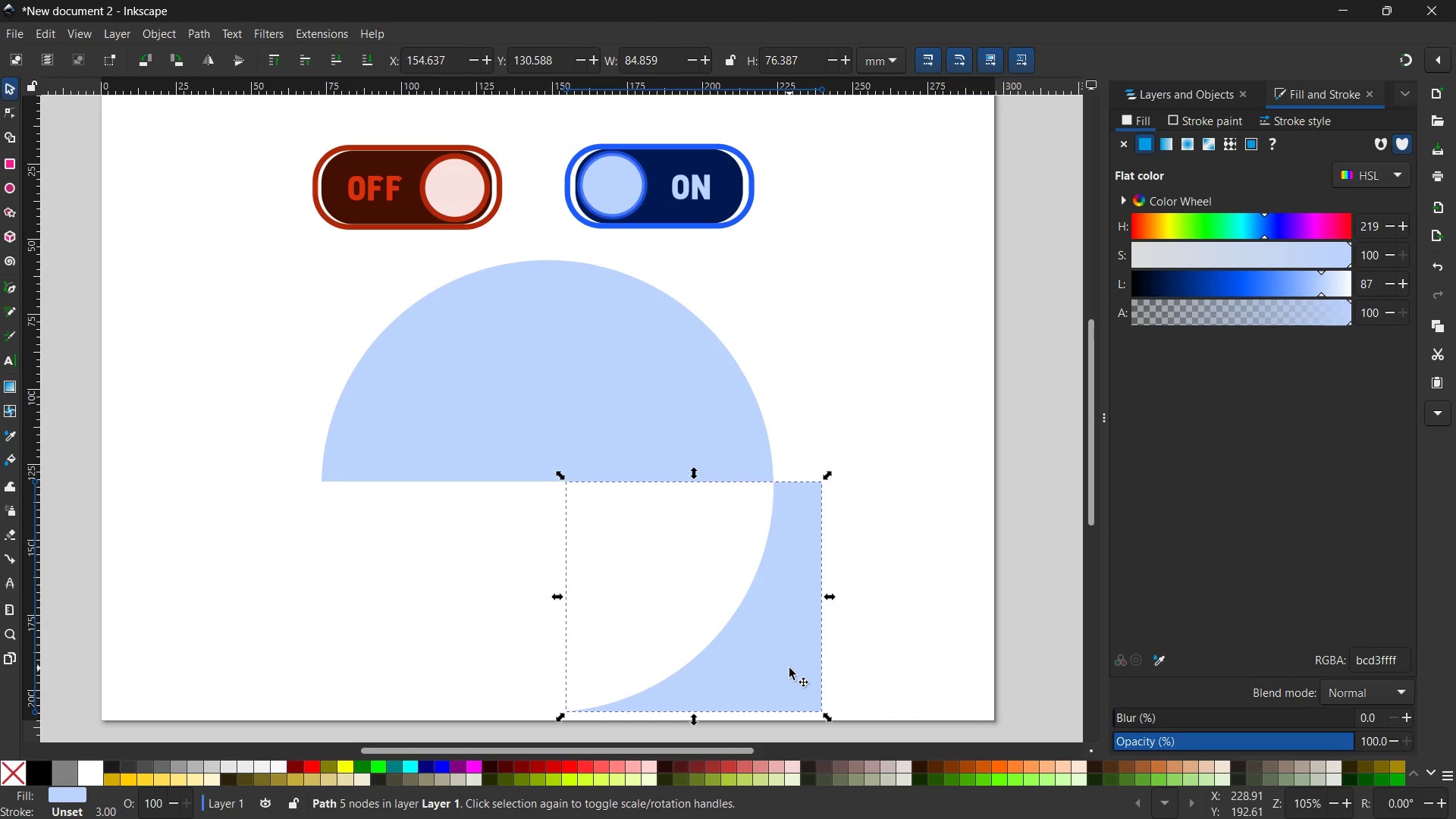 
key(Backspace)
 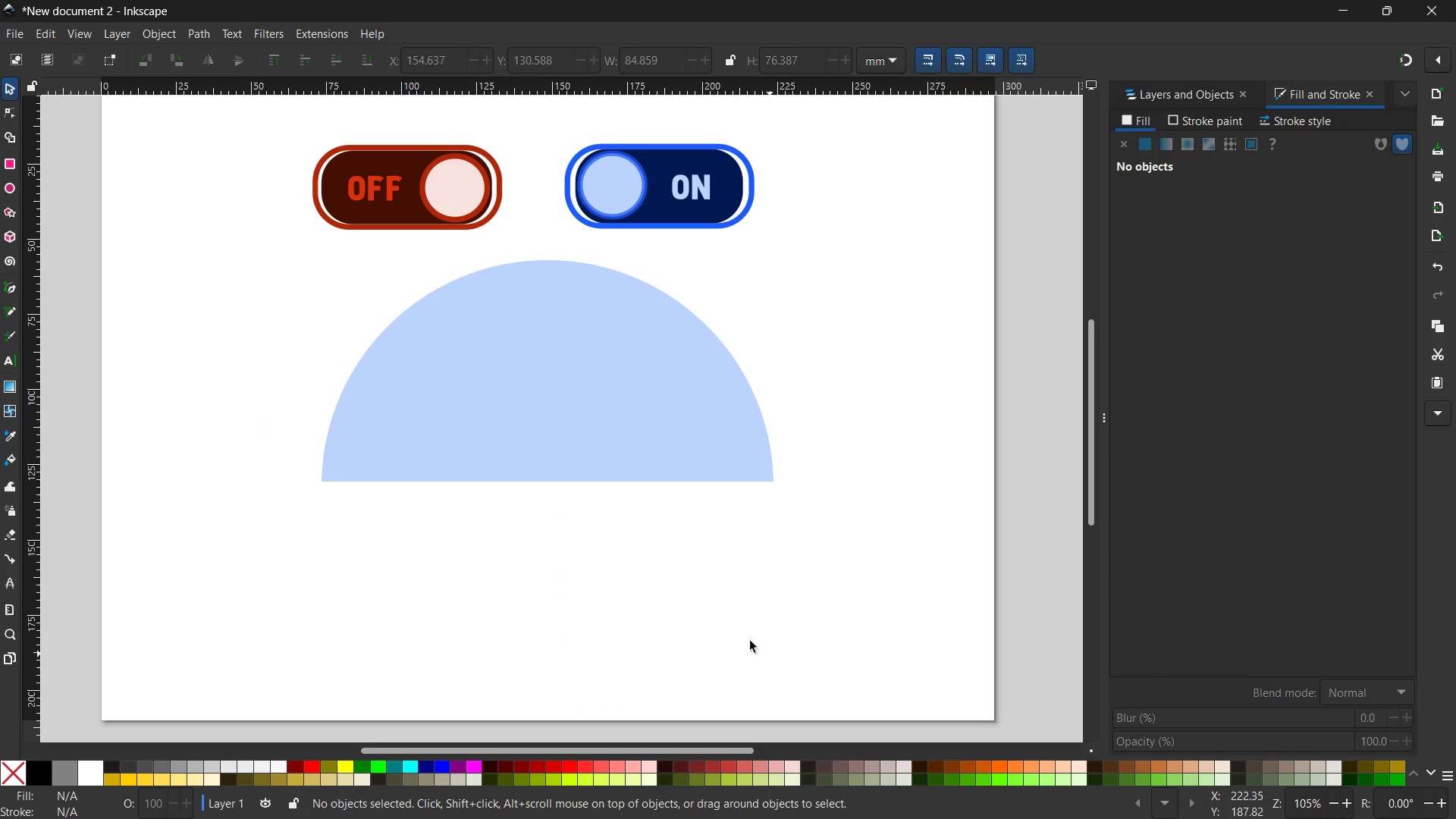 
left_click([560, 369])
 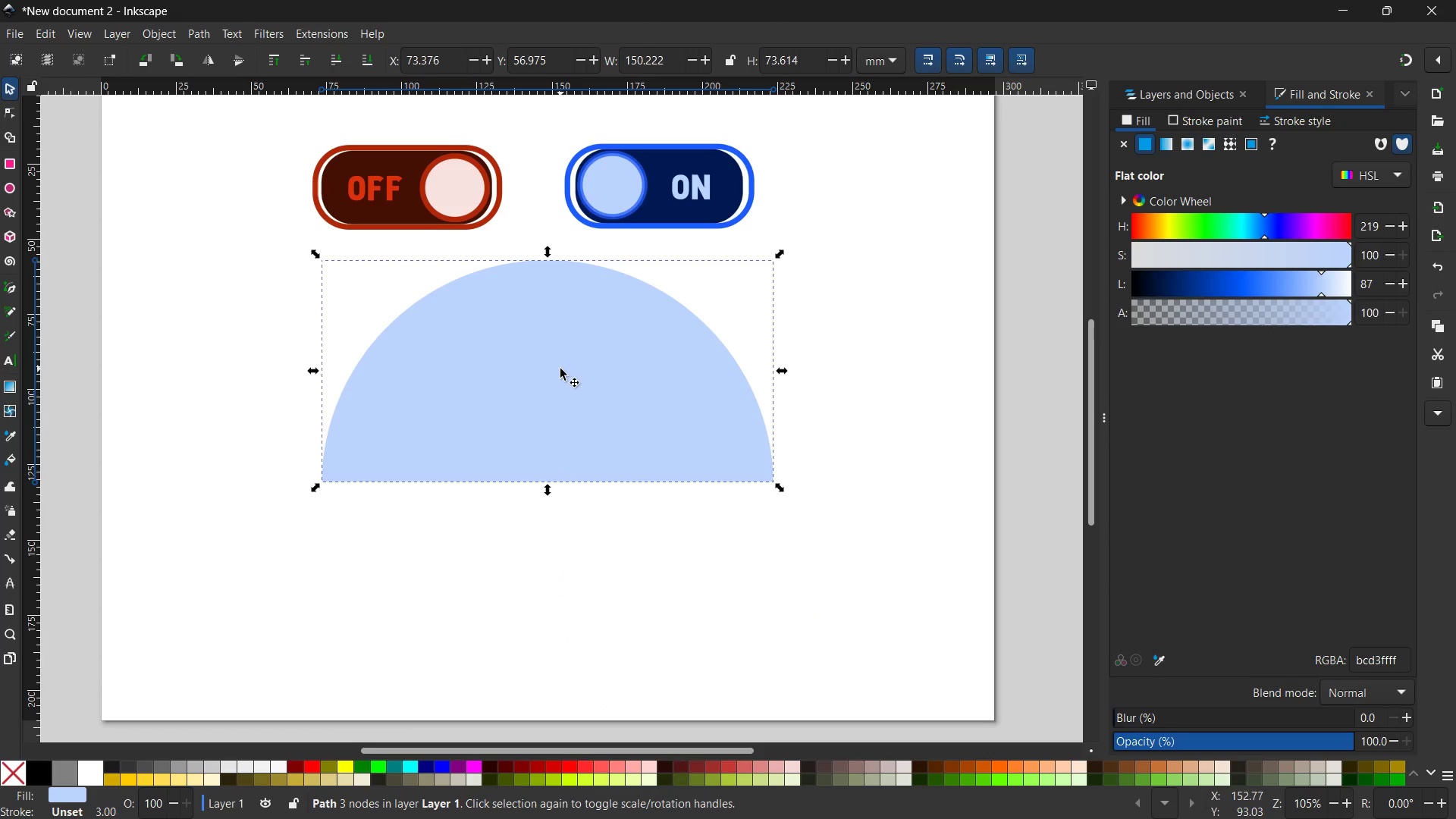 
left_click_drag(start_coordinate=[560, 366], to_coordinate=[560, 401])
 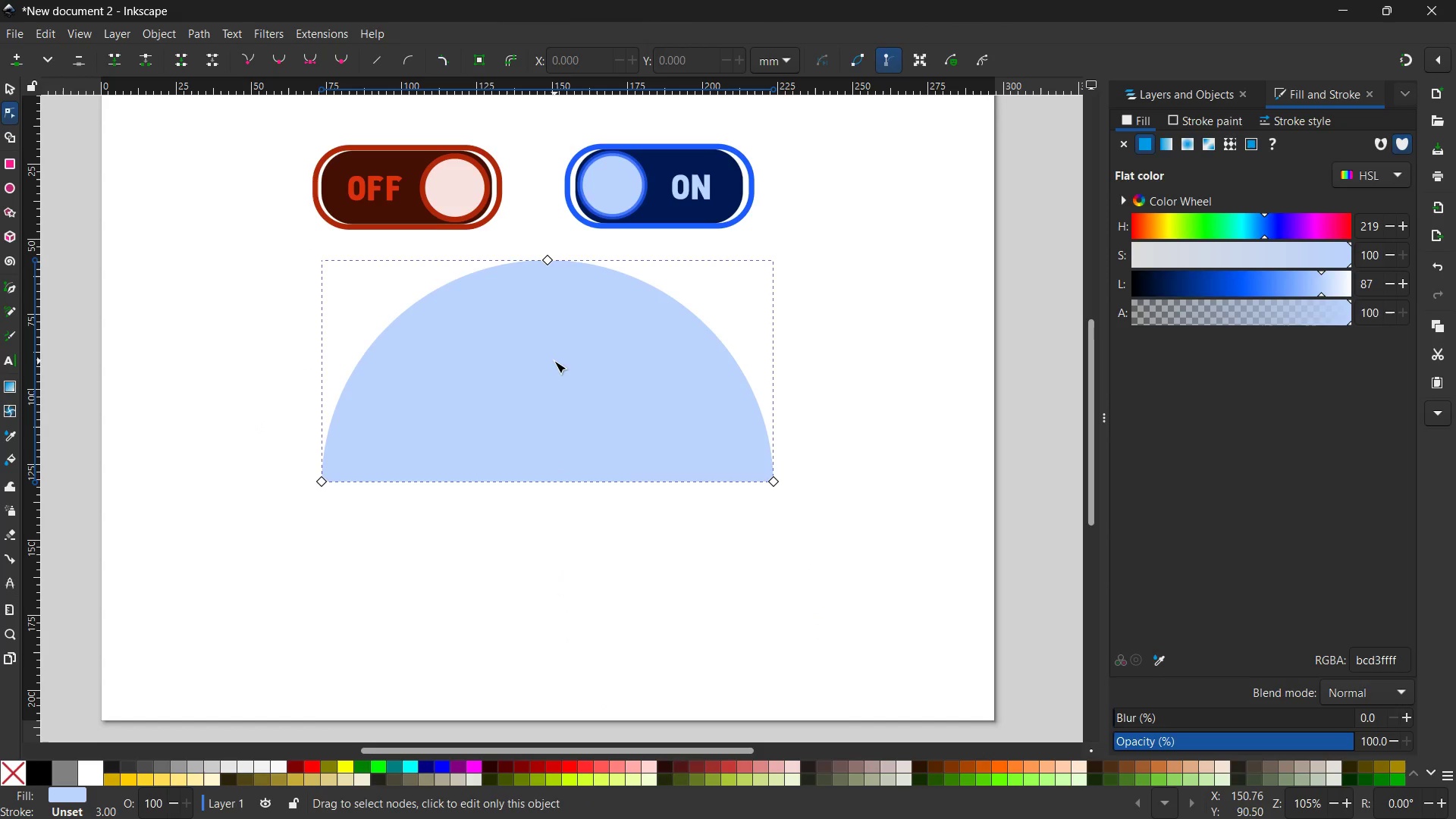 
left_click_drag(start_coordinate=[554, 361], to_coordinate=[554, 404])
 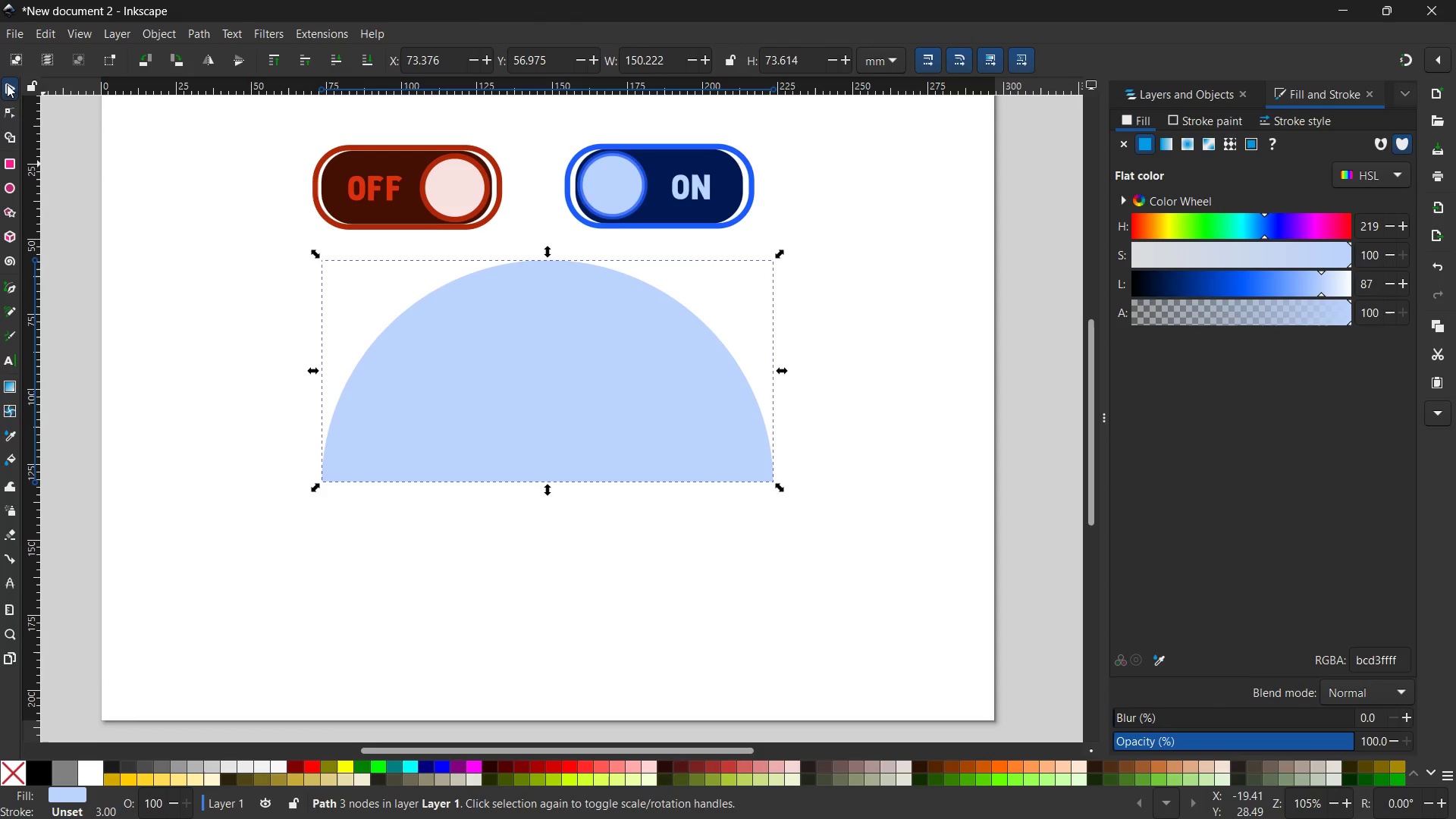 
left_click_drag(start_coordinate=[592, 369], to_coordinate=[589, 396])
 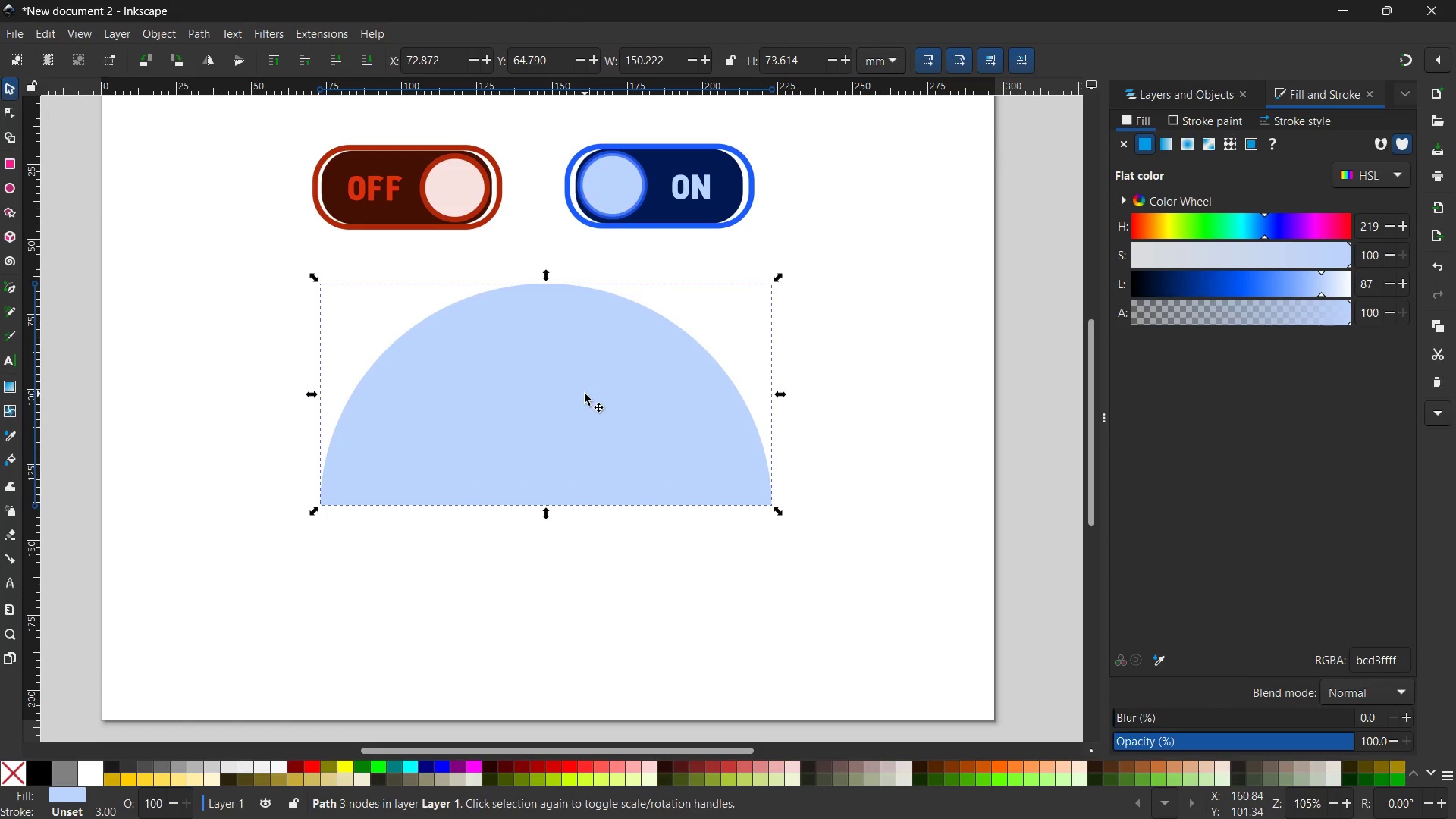 
key(Control+C)
 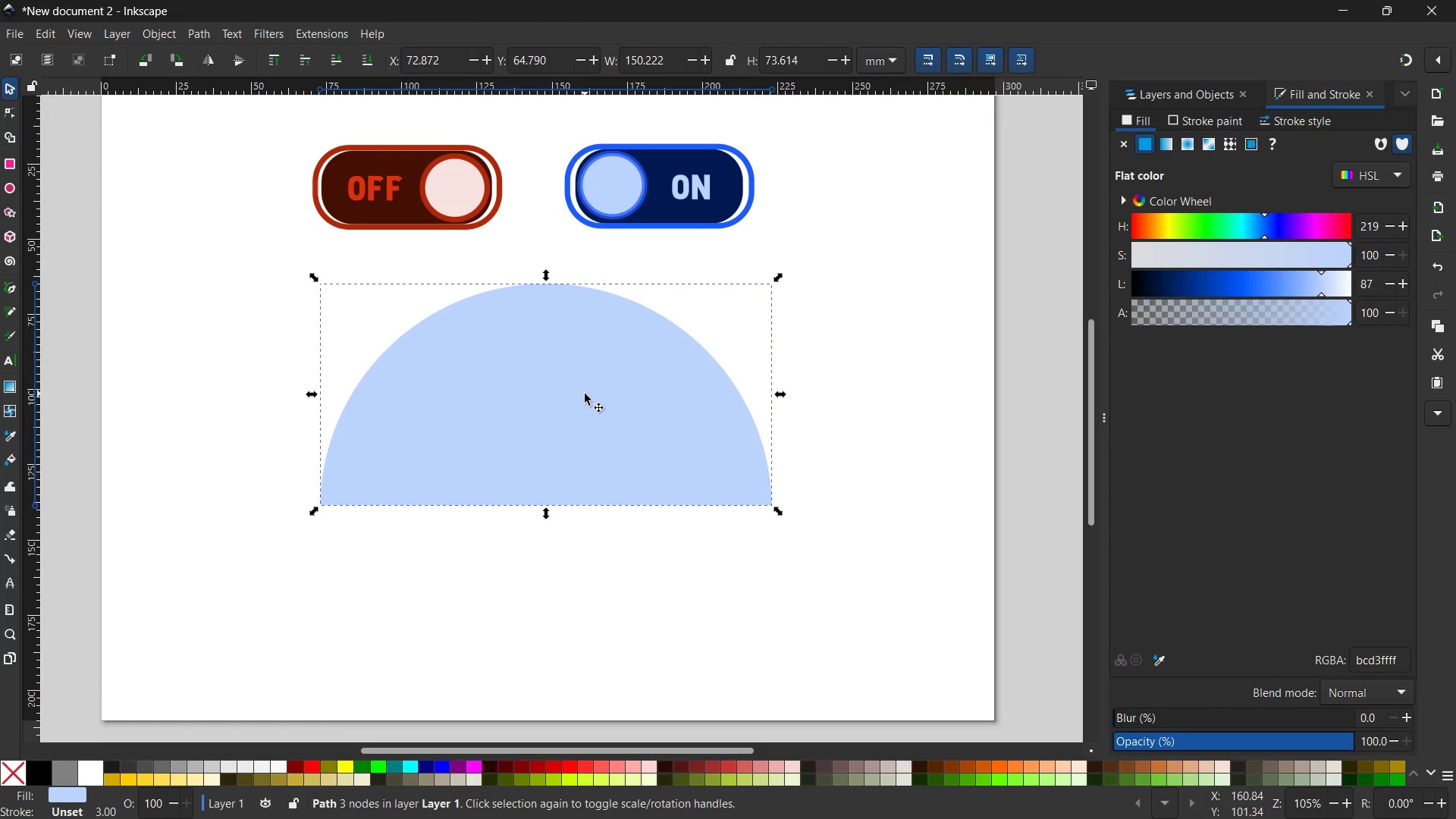 
key(Control+V)
 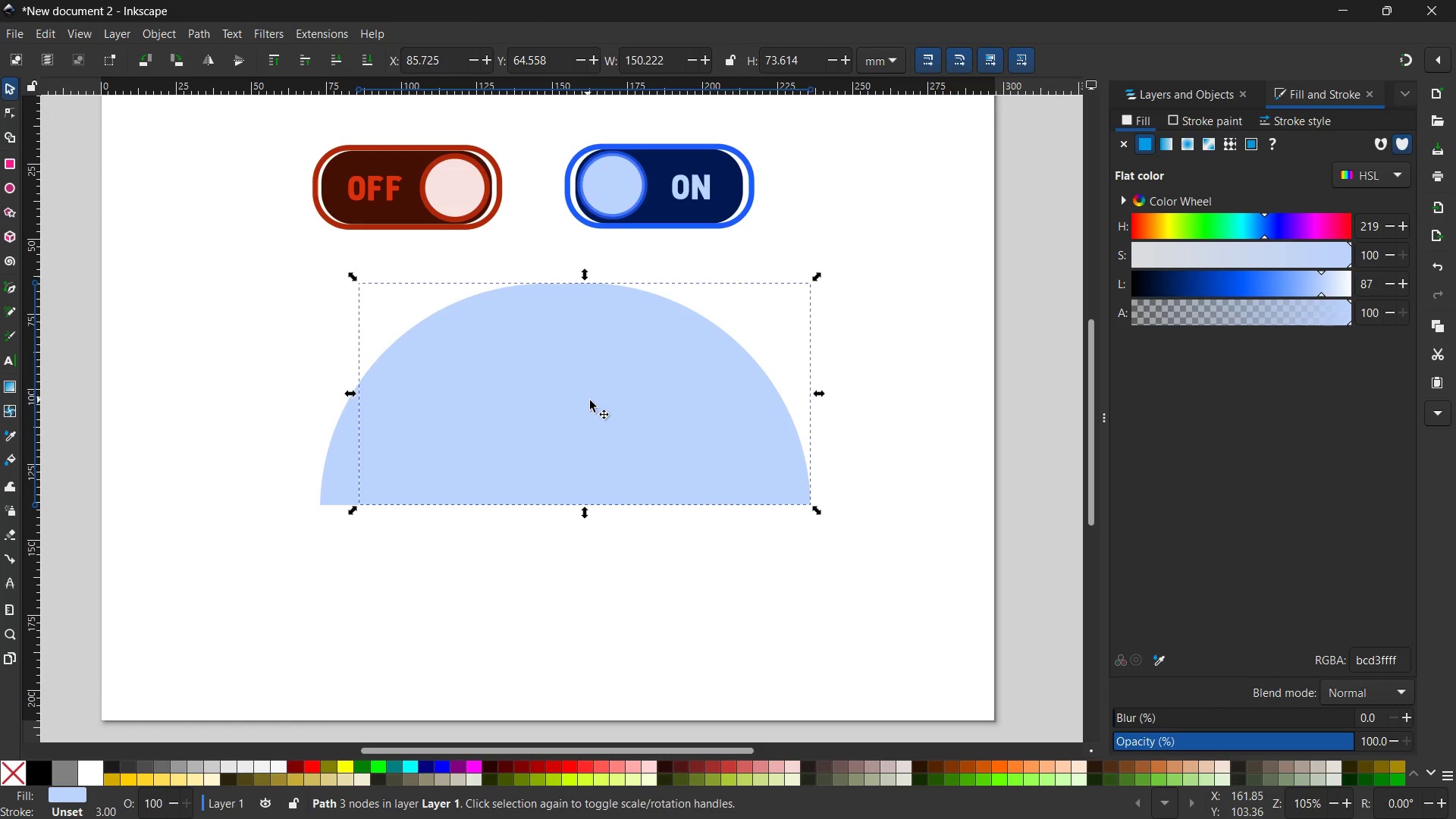 
left_click_drag(start_coordinate=[594, 402], to_coordinate=[521, 397])
 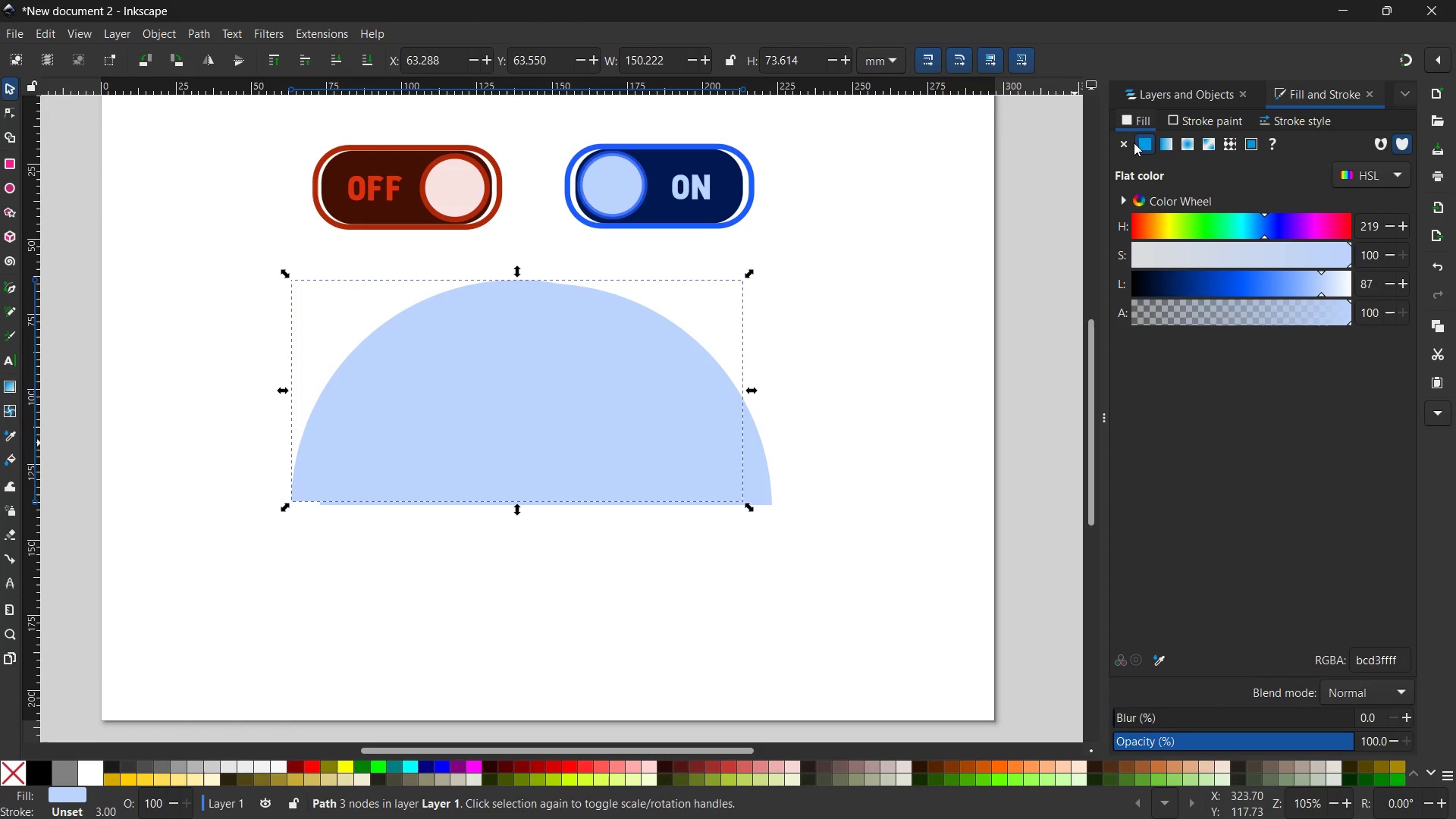 
left_click([1125, 144])
 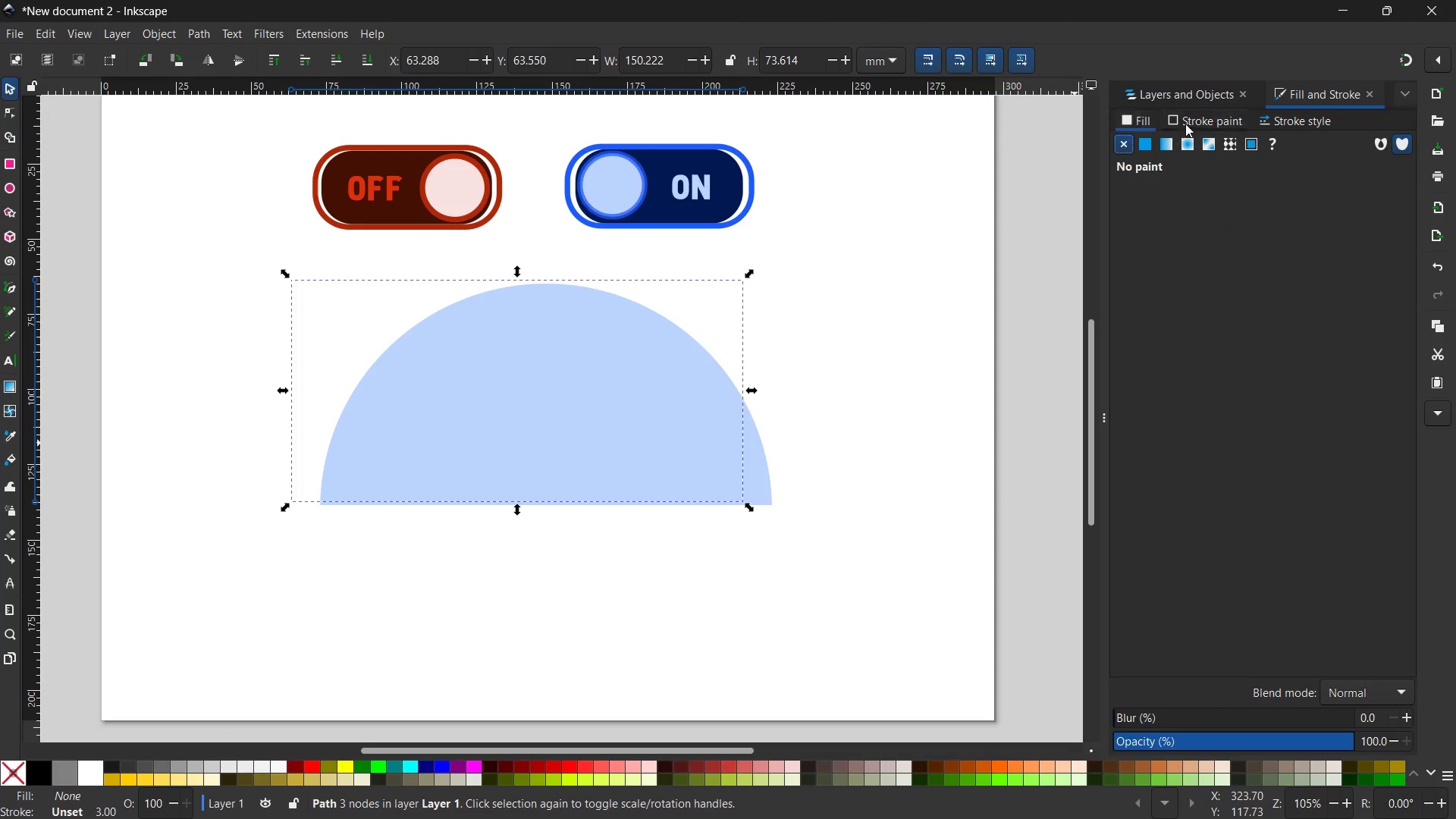 
left_click([1192, 120])
 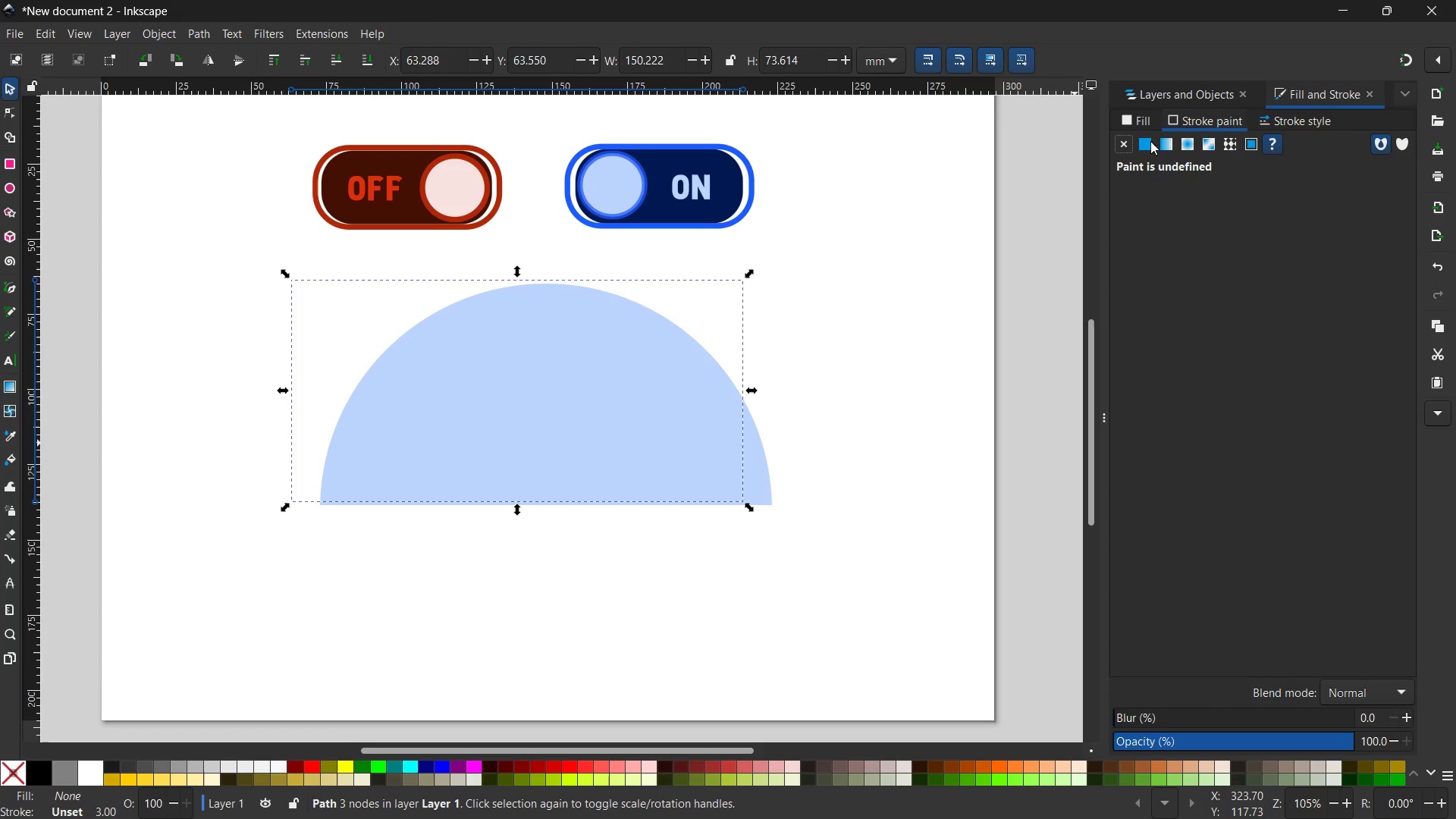 
double_click([1146, 143])
 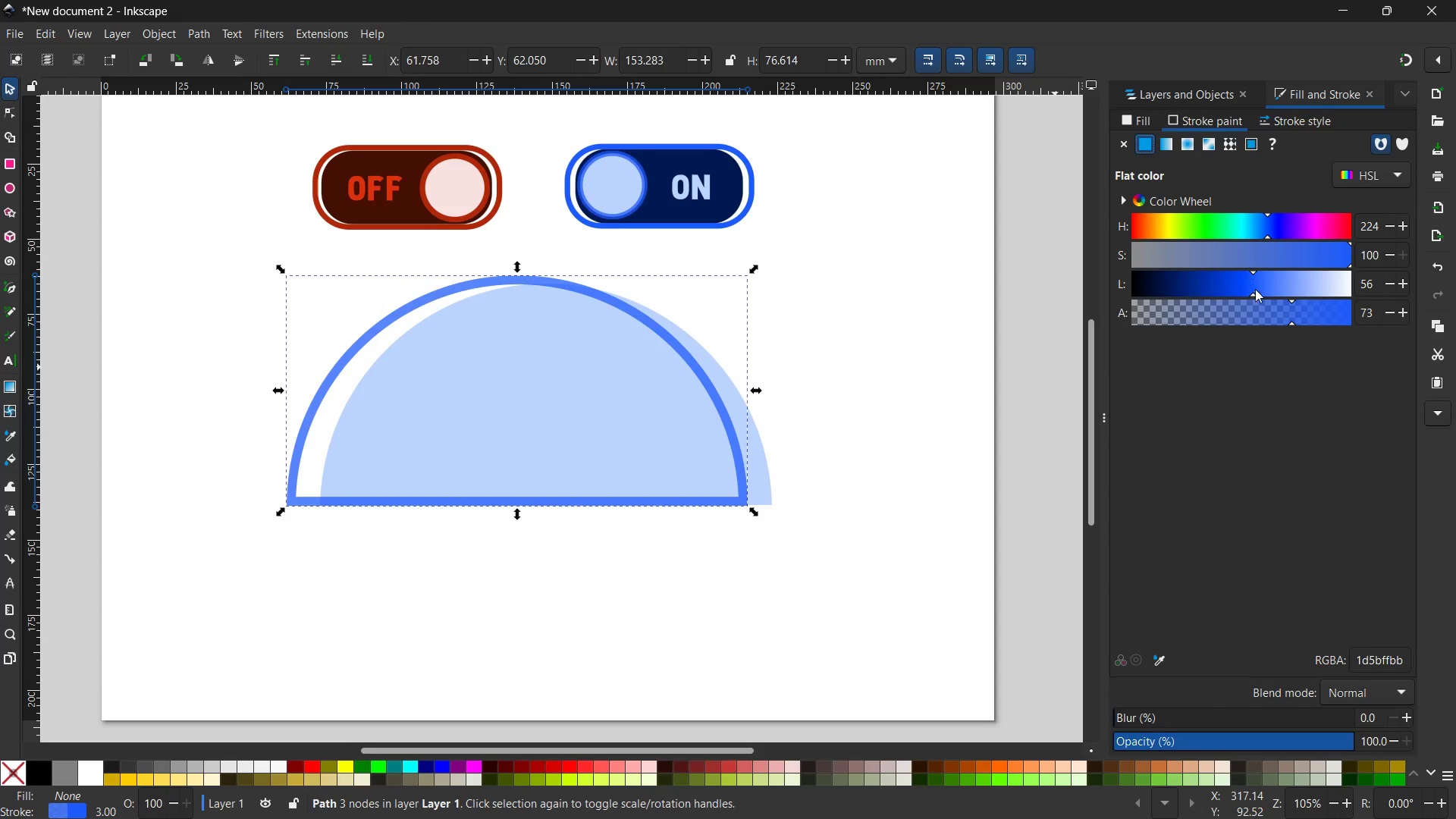 
left_click_drag(start_coordinate=[1253, 296], to_coordinate=[1144, 301])
 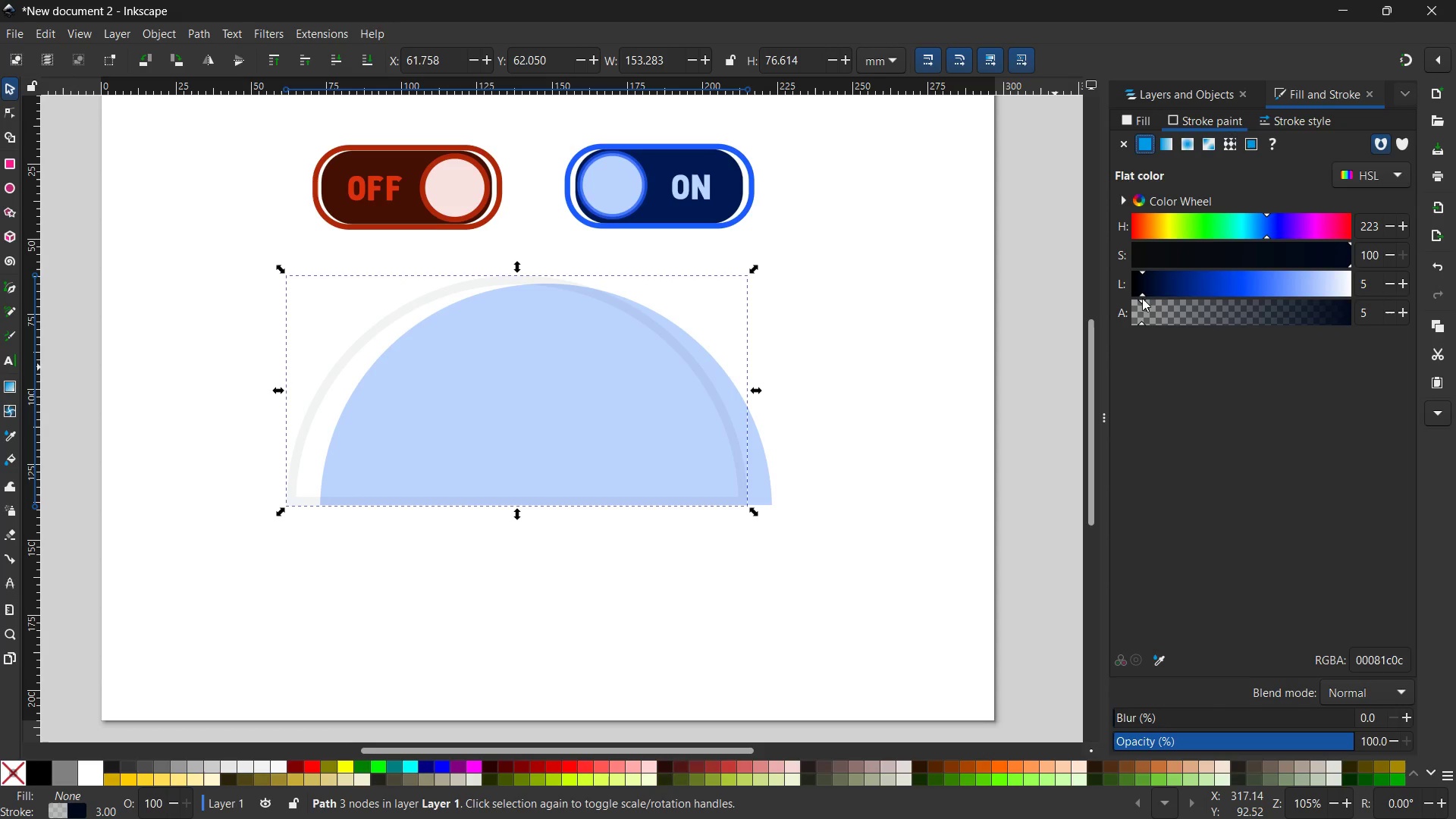 
left_click_drag(start_coordinate=[1142, 296], to_coordinate=[1128, 297])
 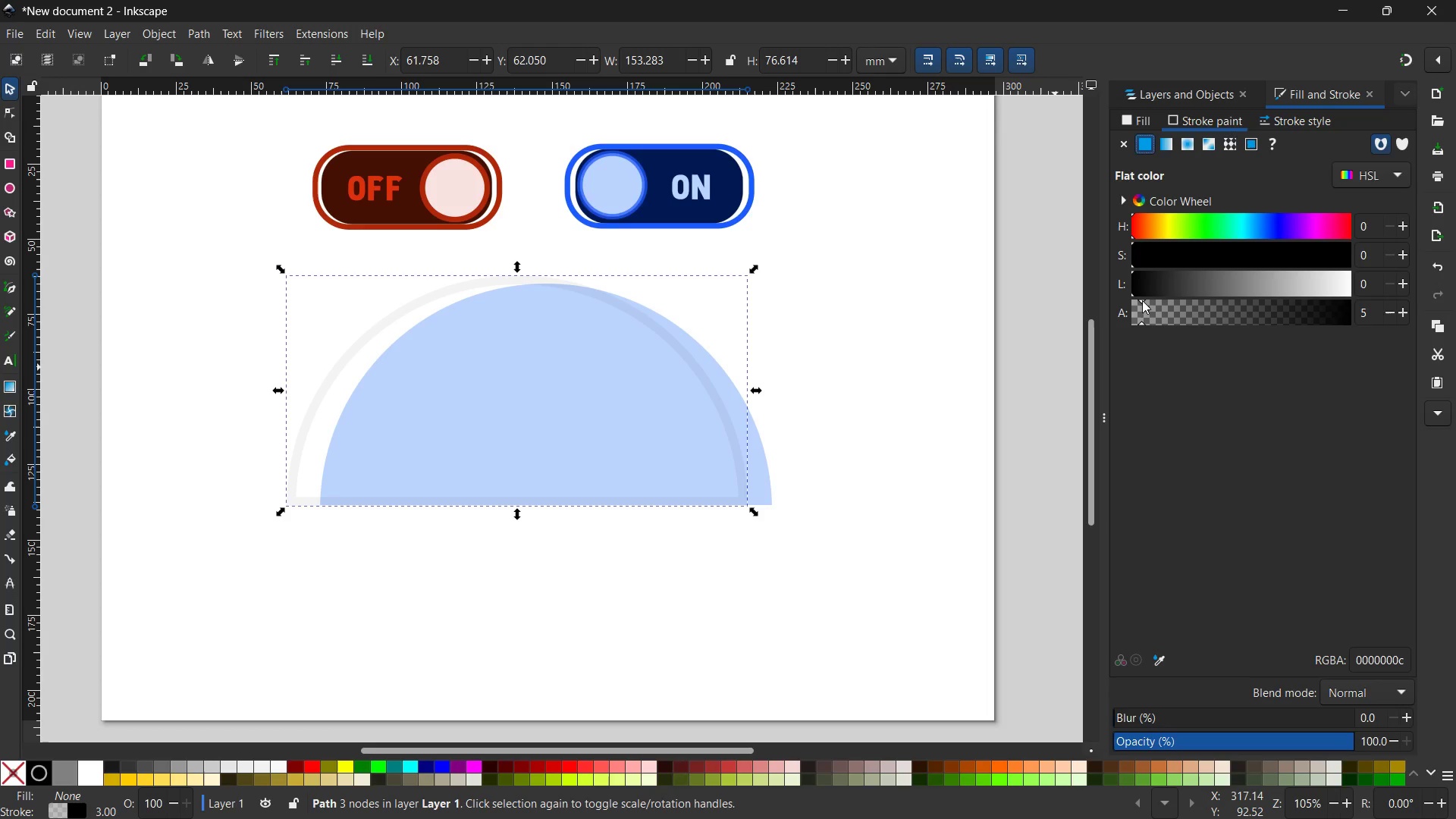 
left_click_drag(start_coordinate=[1142, 300], to_coordinate=[1287, 297])
 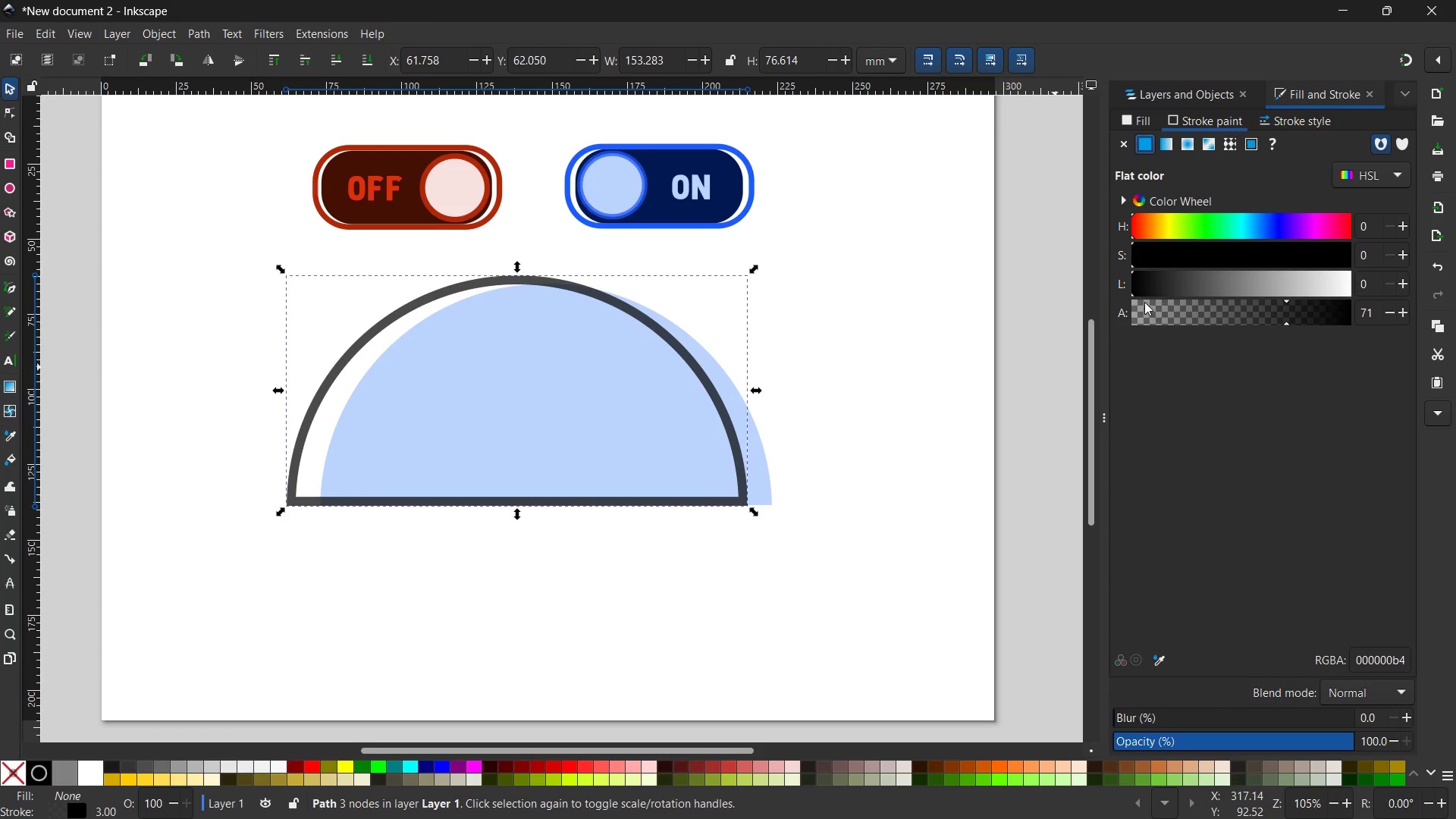 
left_click_drag(start_coordinate=[1134, 294], to_coordinate=[1178, 292])
 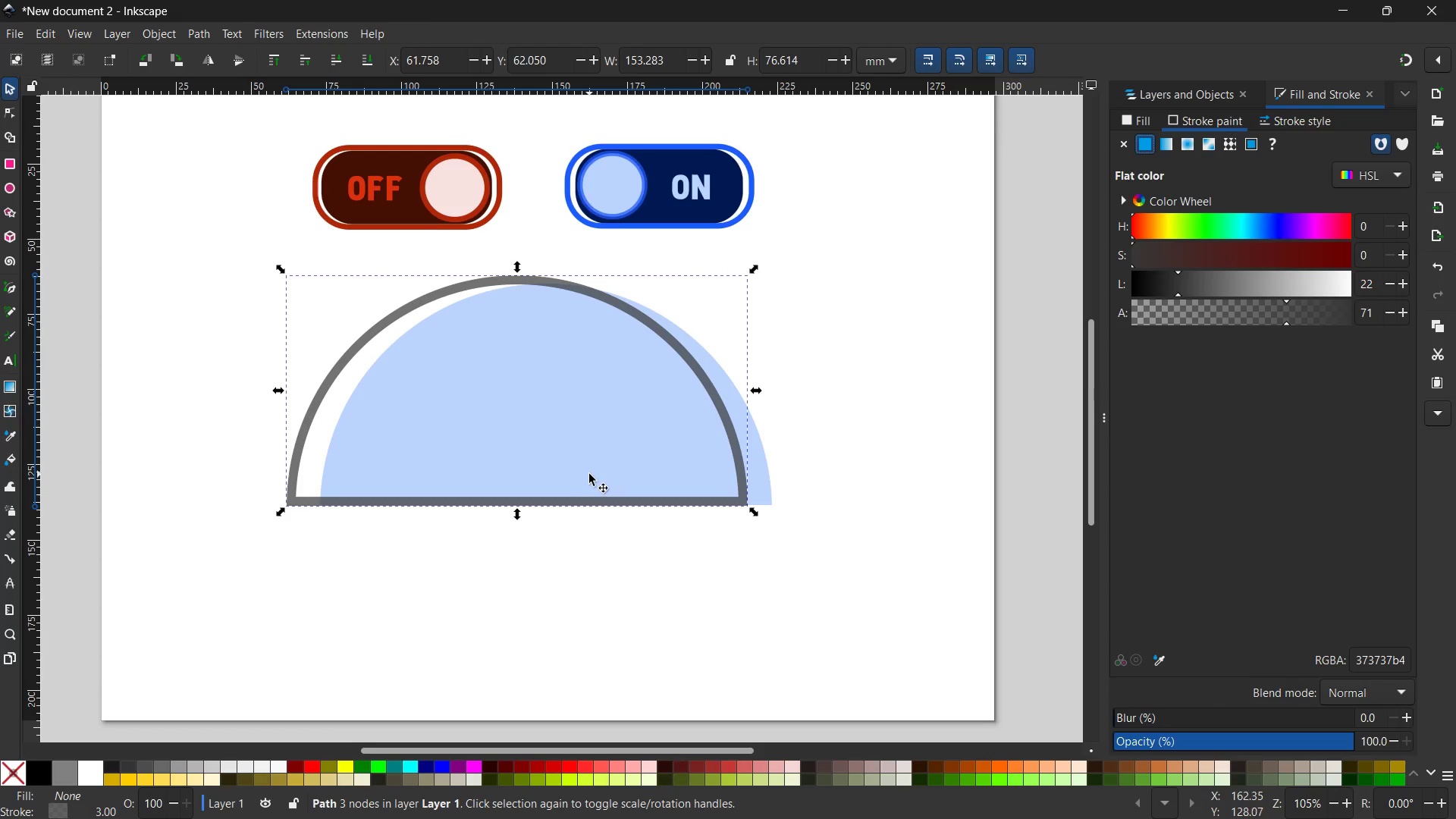 
left_click([588, 455])
 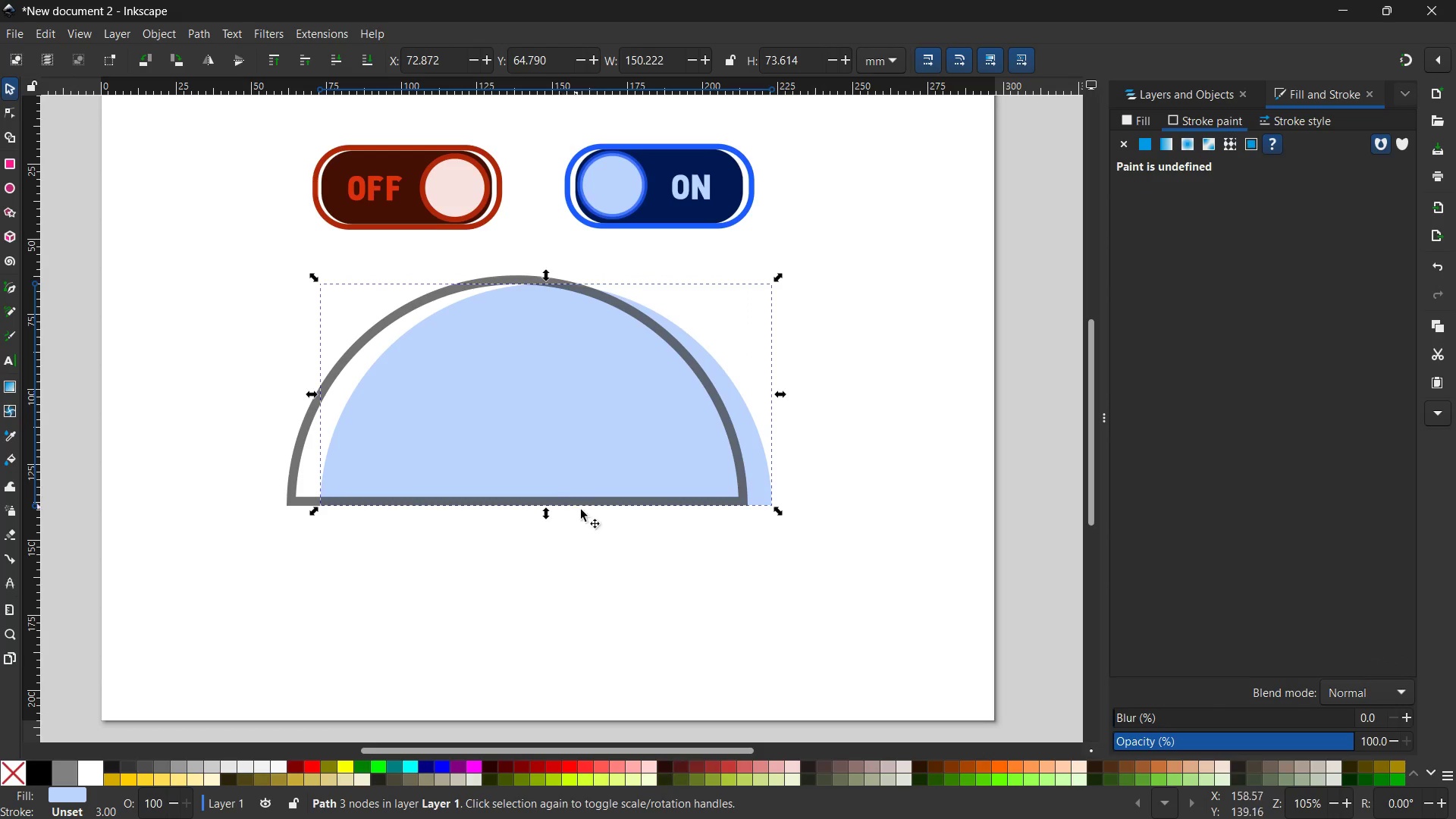 
left_click([584, 500])
 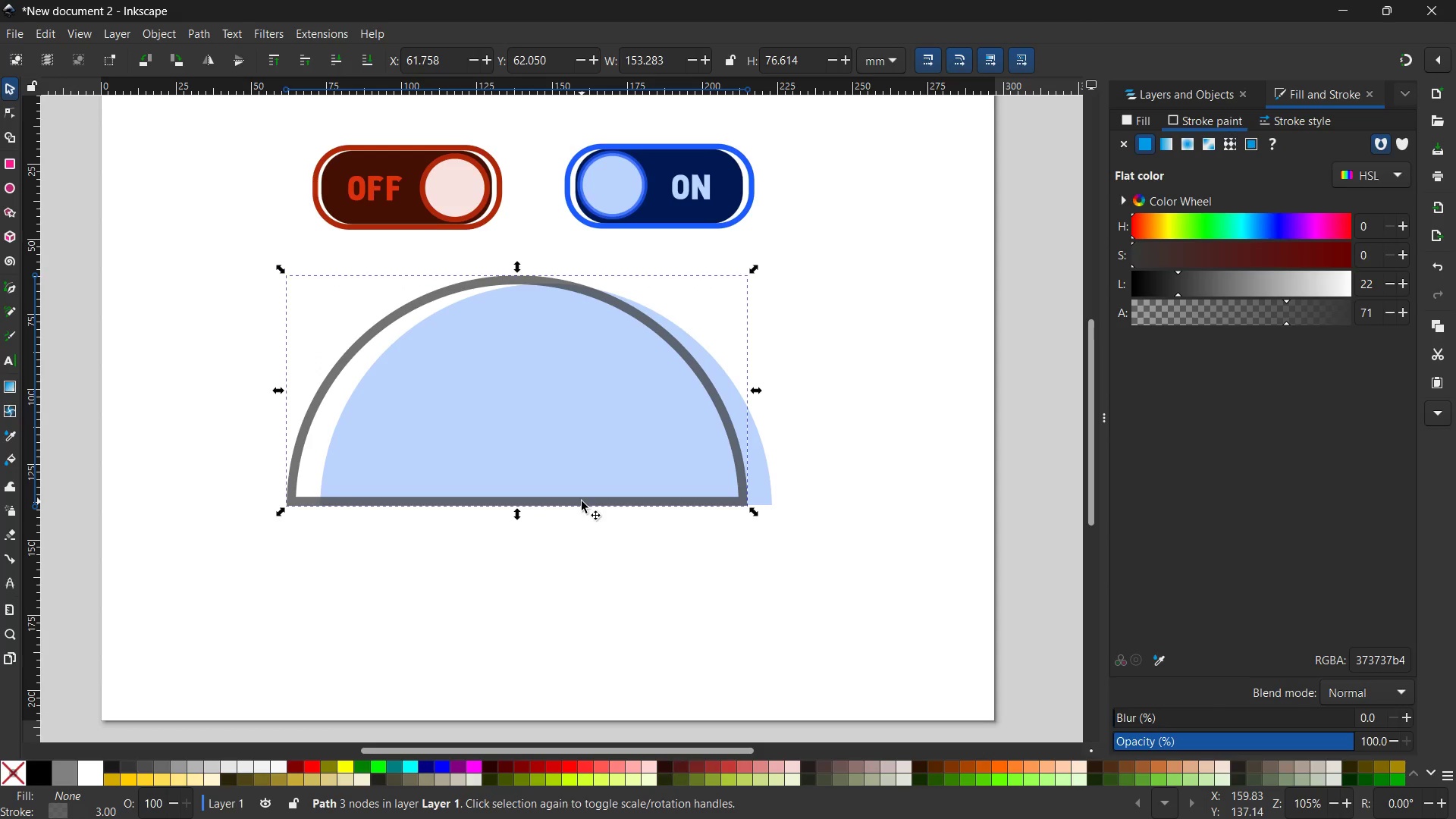 
left_click_drag(start_coordinate=[582, 501], to_coordinate=[628, 502])
 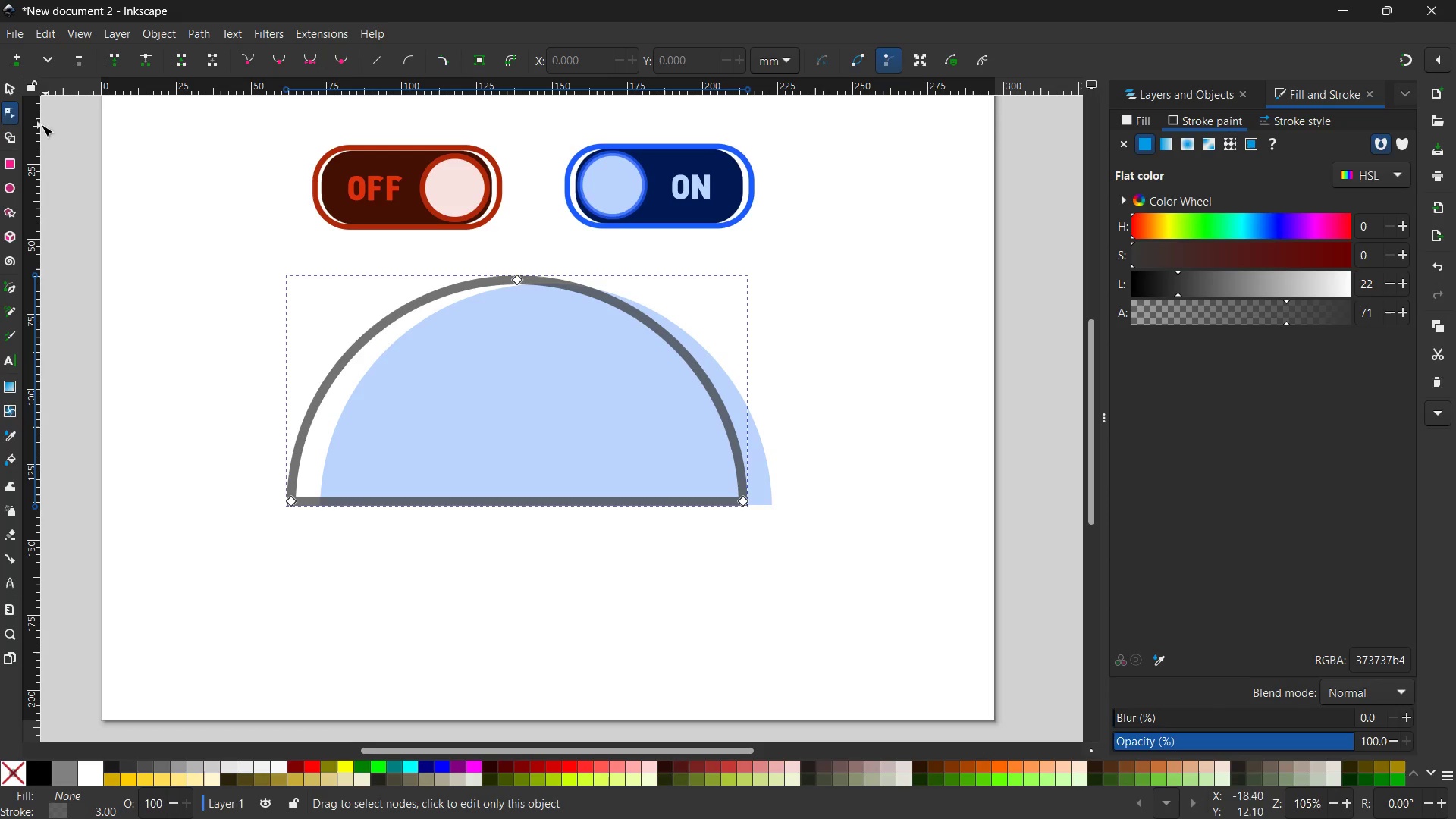 
left_click([7, 86])
 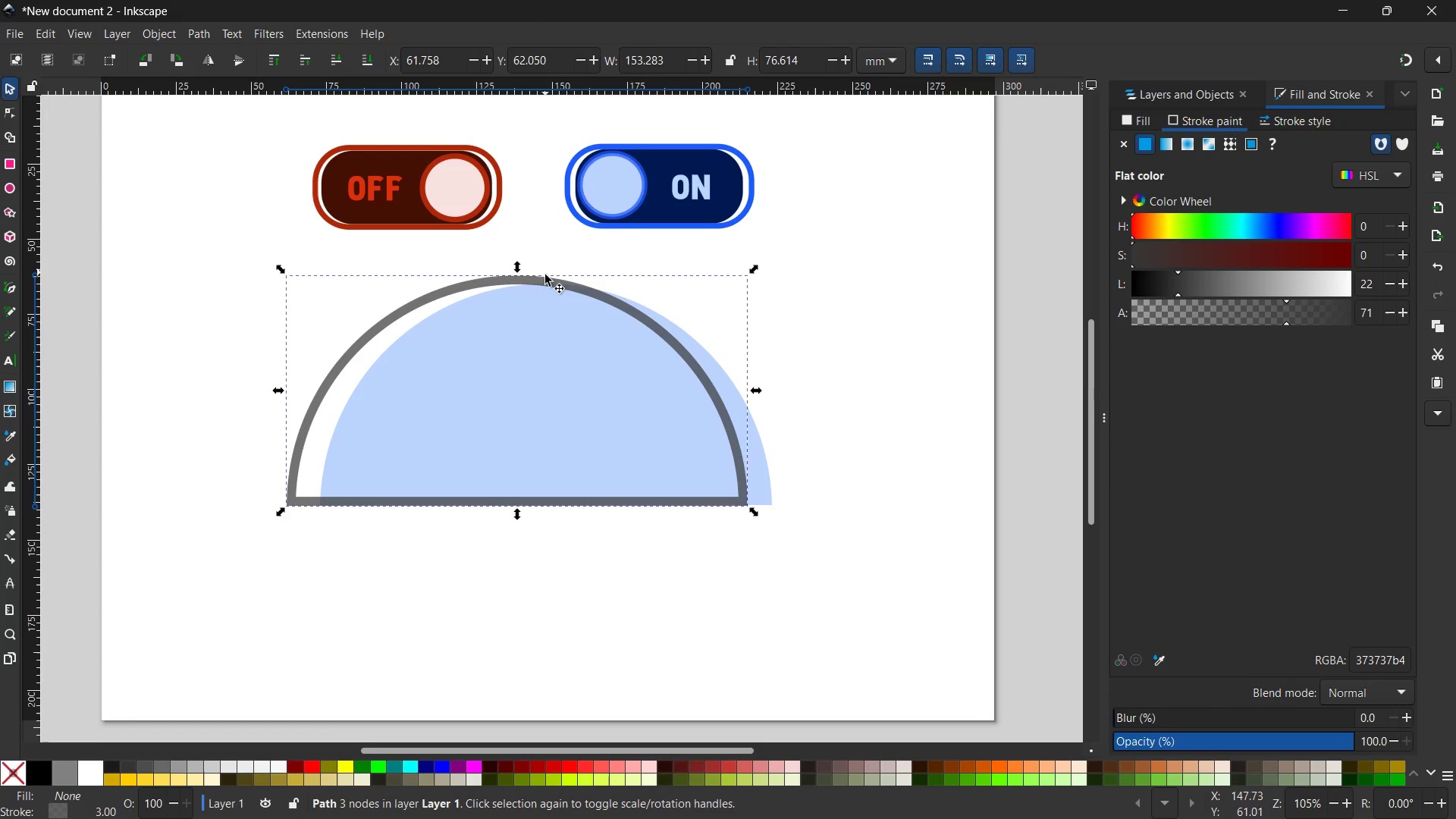 
left_click_drag(start_coordinate=[544, 281], to_coordinate=[576, 284])
 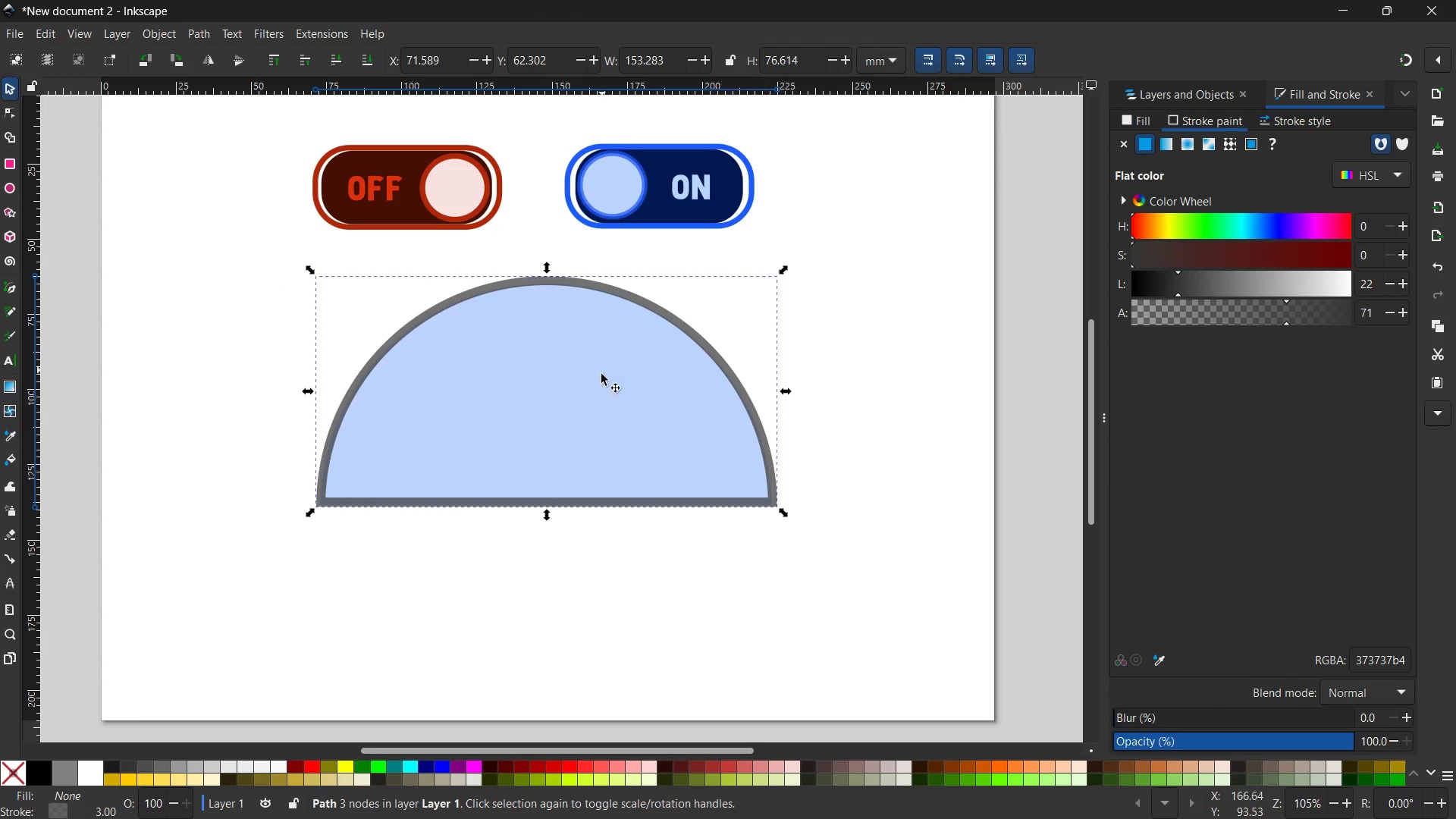 
left_click([600, 376])
 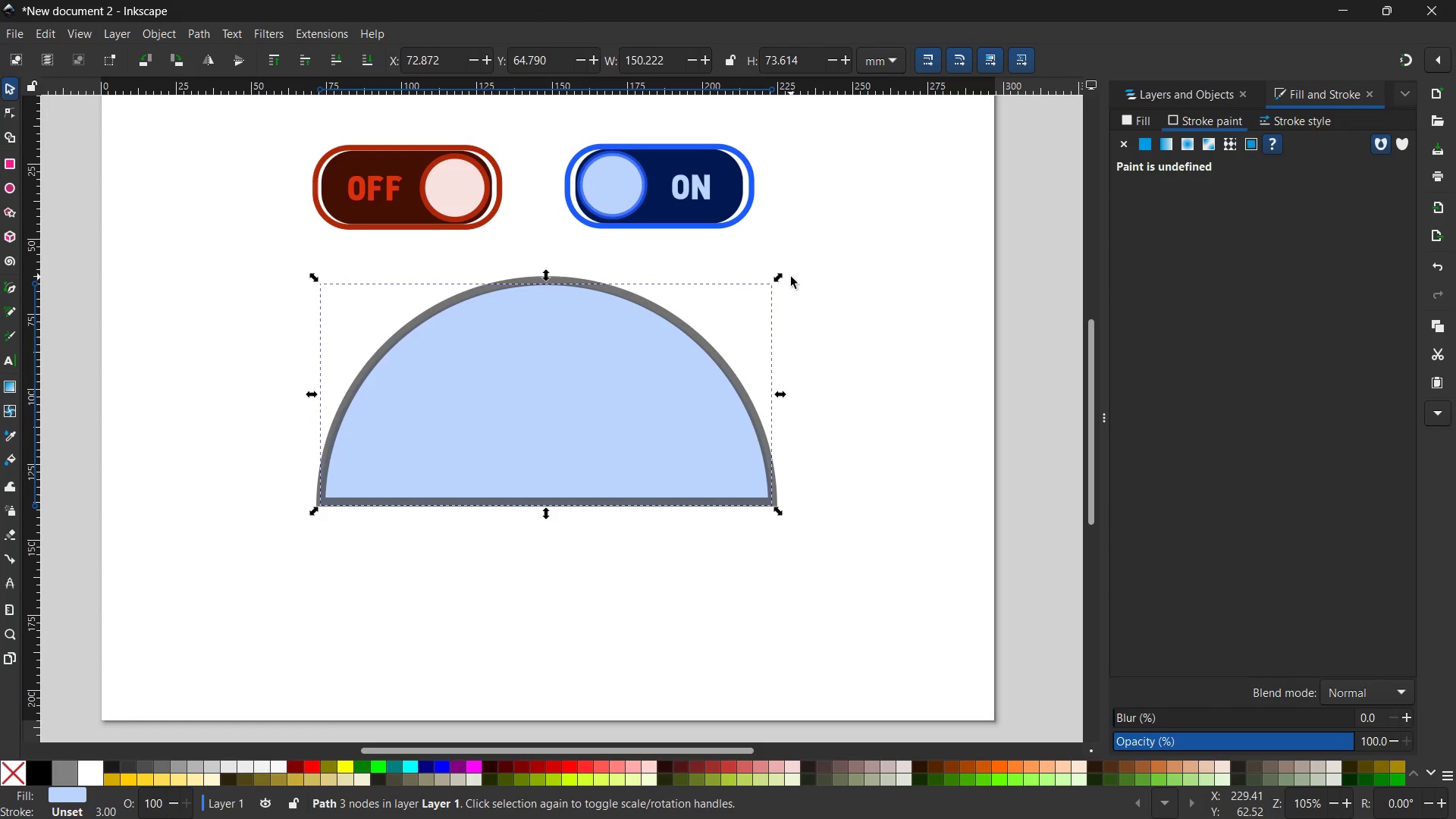 
left_click_drag(start_coordinate=[782, 278], to_coordinate=[769, 286])
 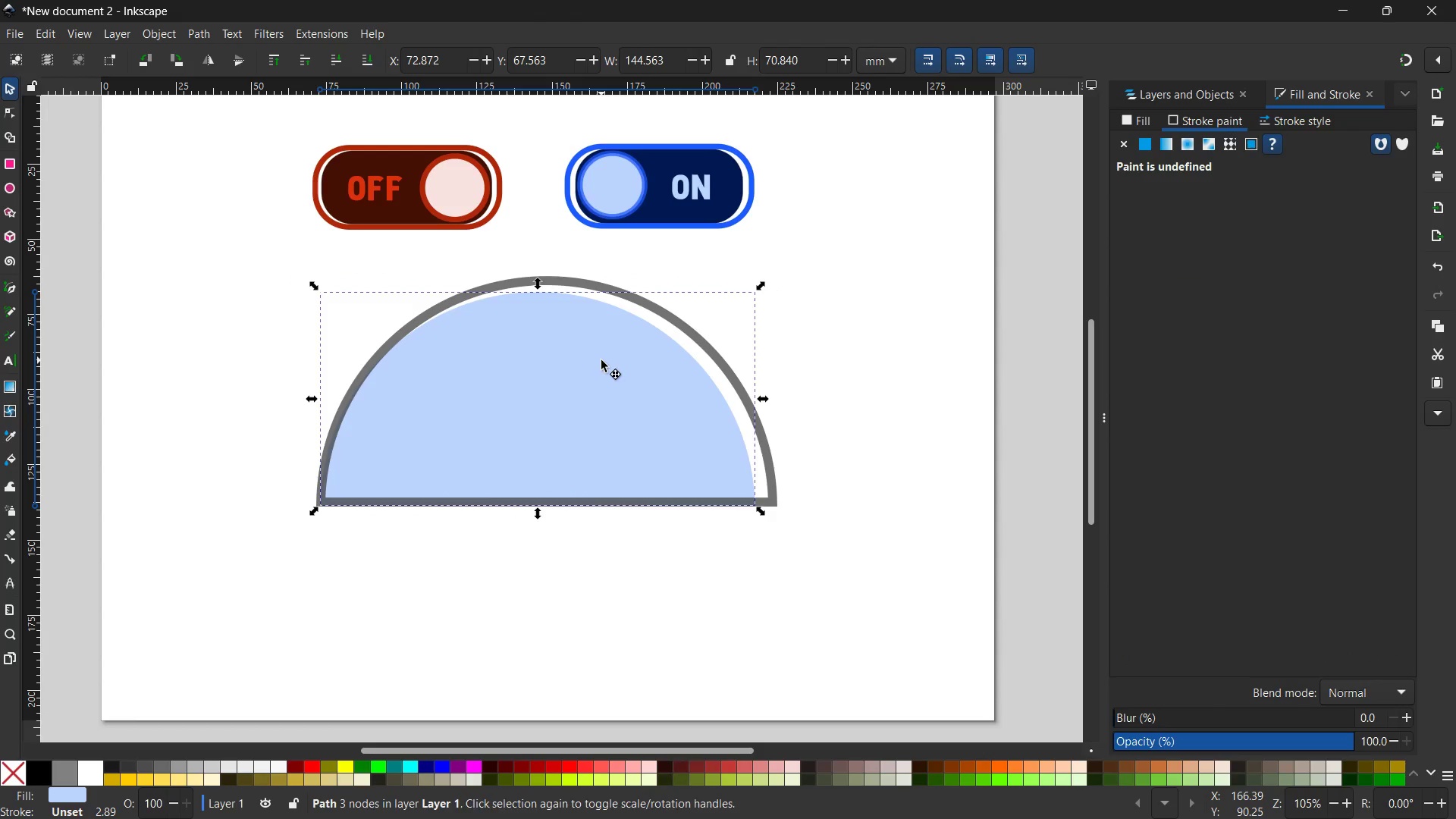 
hold_key(key=ControlLeft, duration=1.17)
 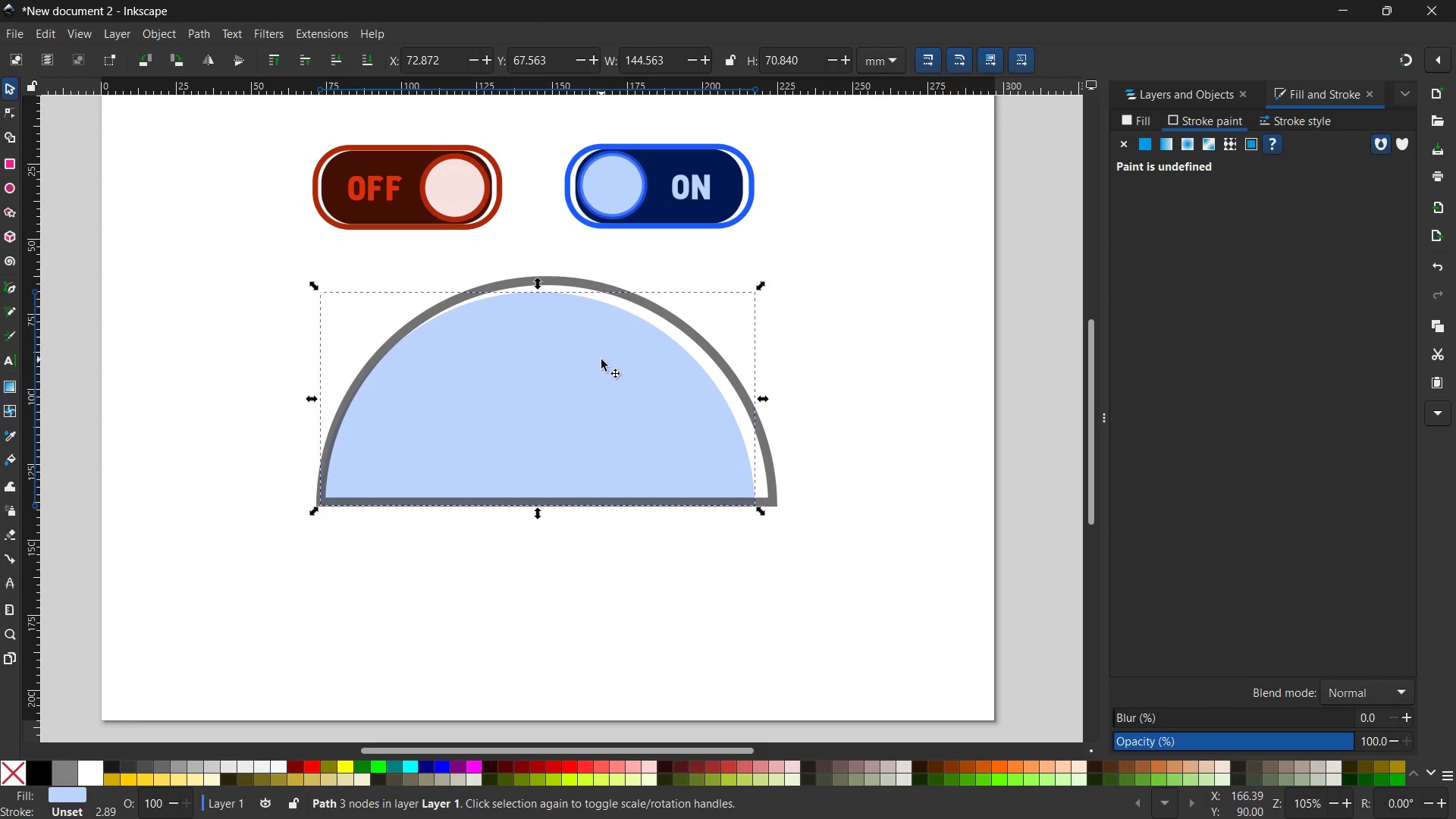 
left_click_drag(start_coordinate=[601, 360], to_coordinate=[616, 353])
 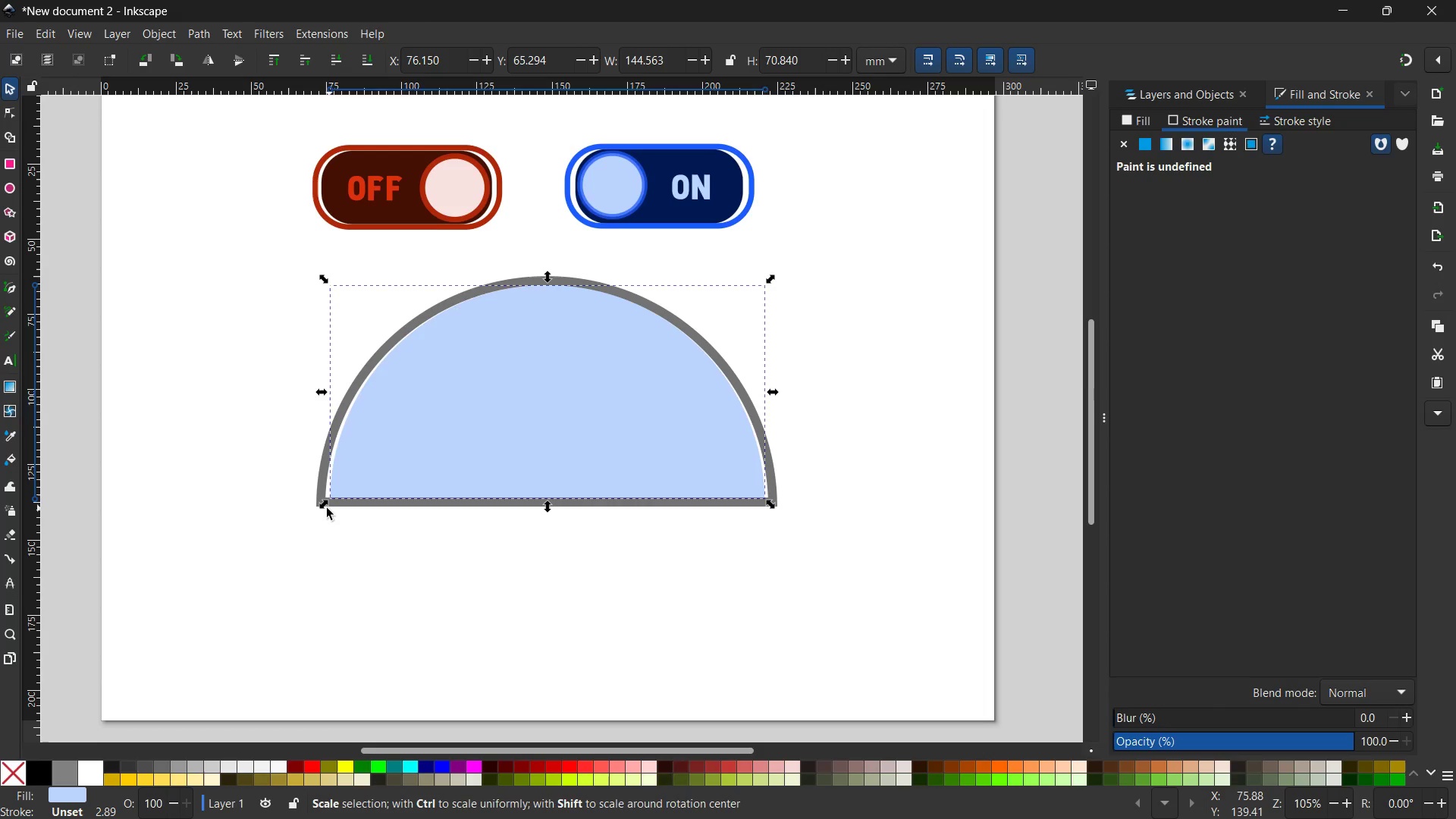 
left_click_drag(start_coordinate=[327, 509], to_coordinate=[321, 513])
 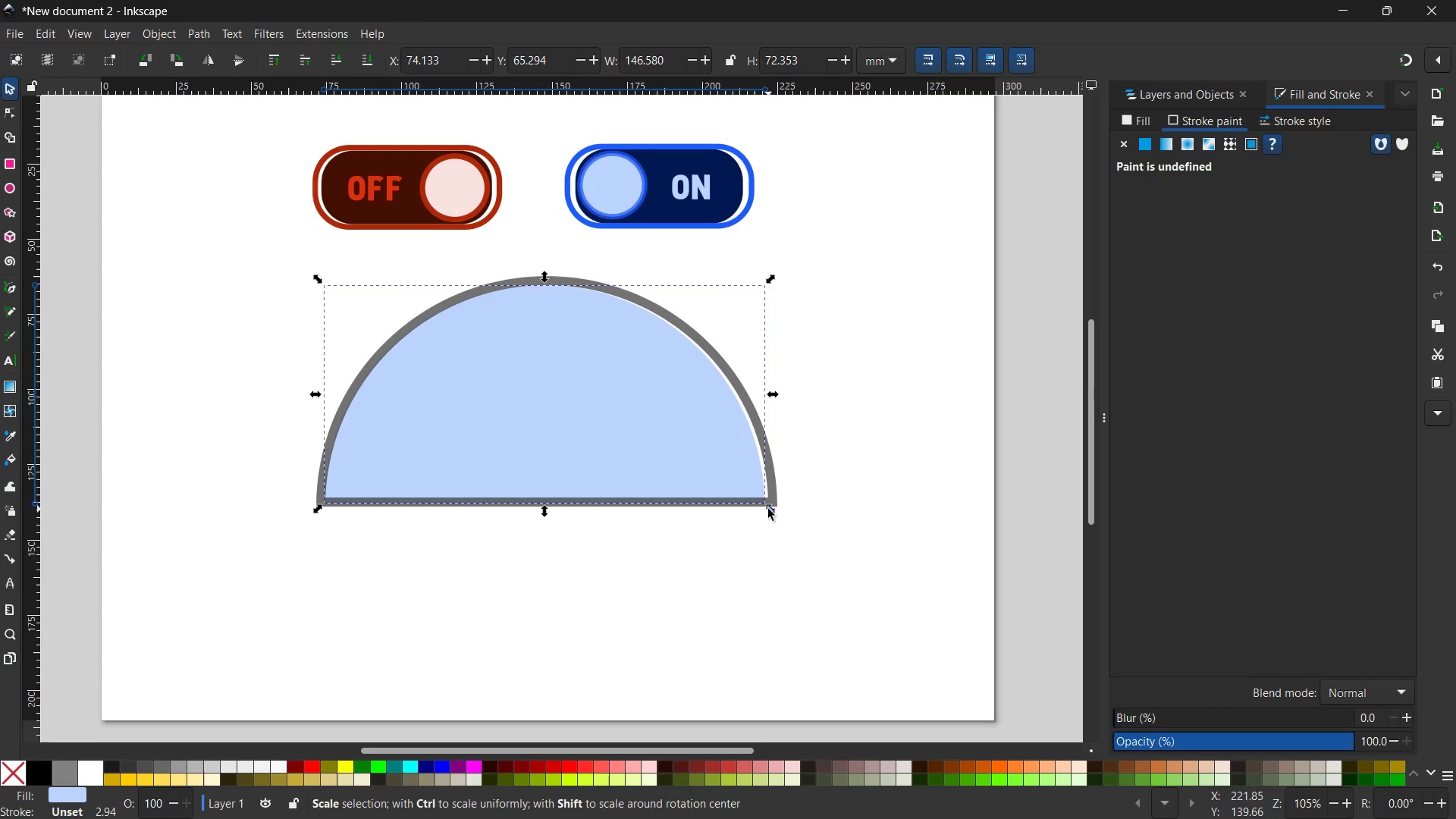 
left_click_drag(start_coordinate=[770, 509], to_coordinate=[777, 508])
 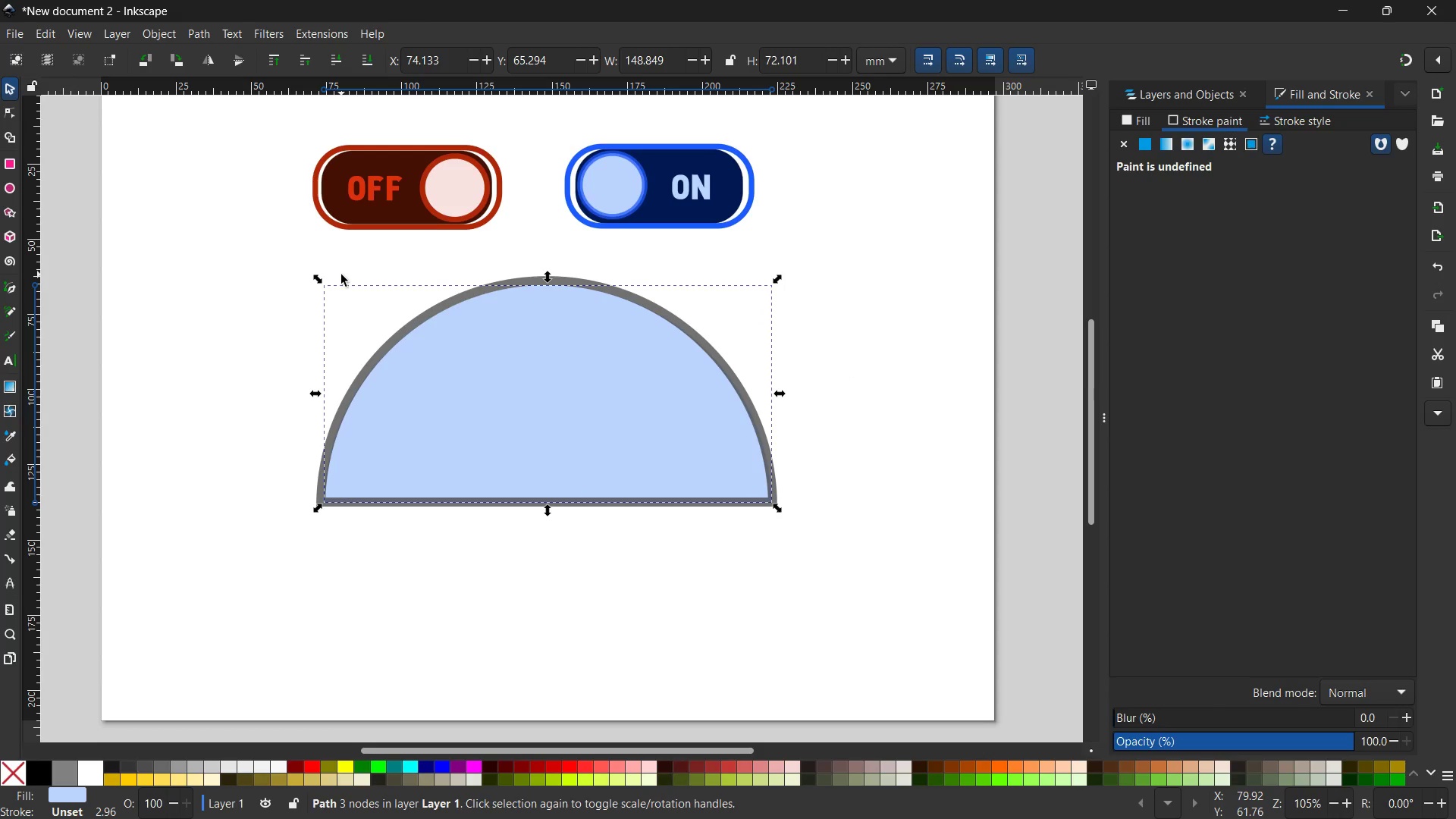 
left_click([232, 344])
 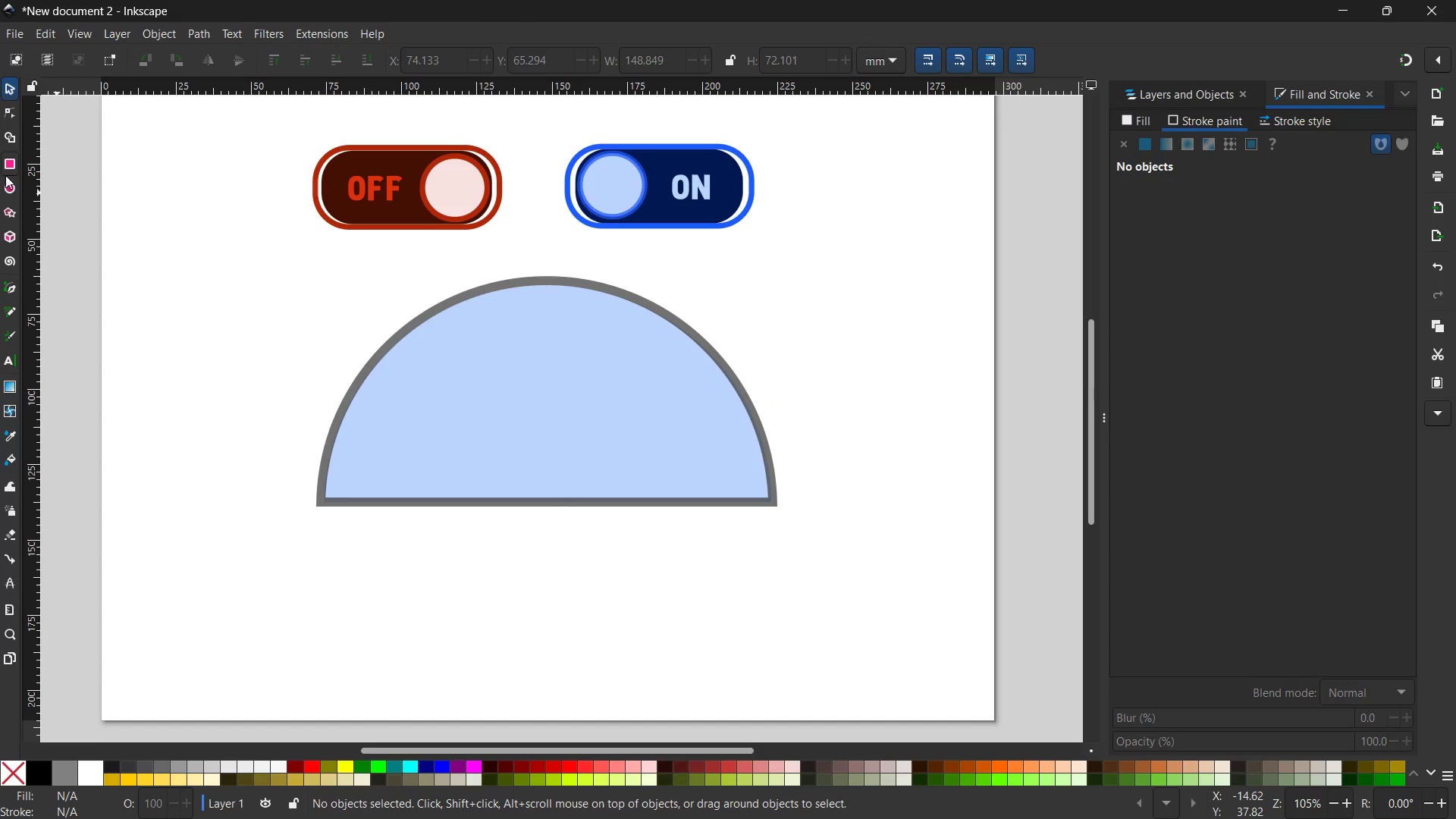 
mouse_move([33, 304])
 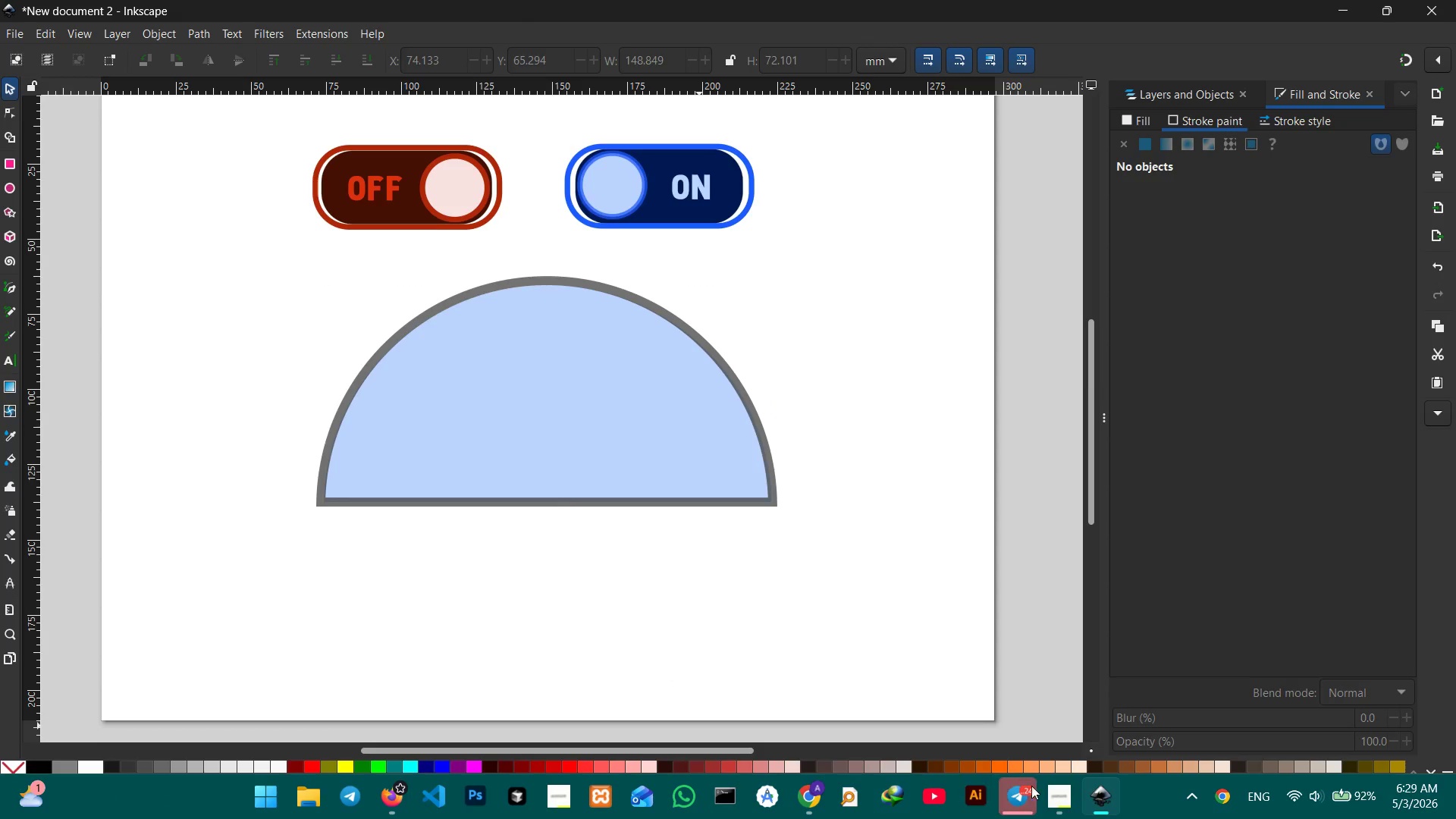 
left_click([1051, 801])